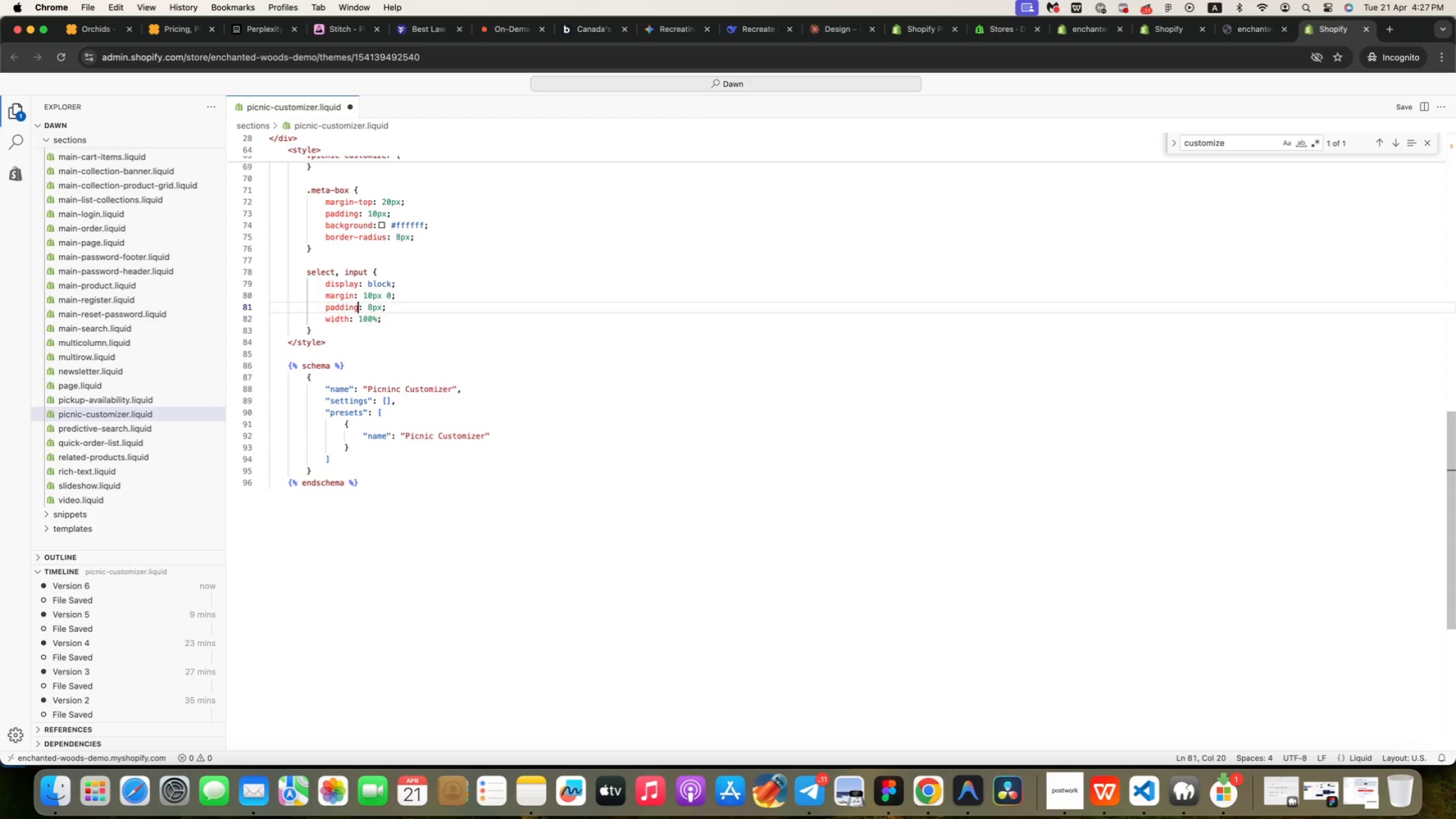 
key(ArrowUp)
 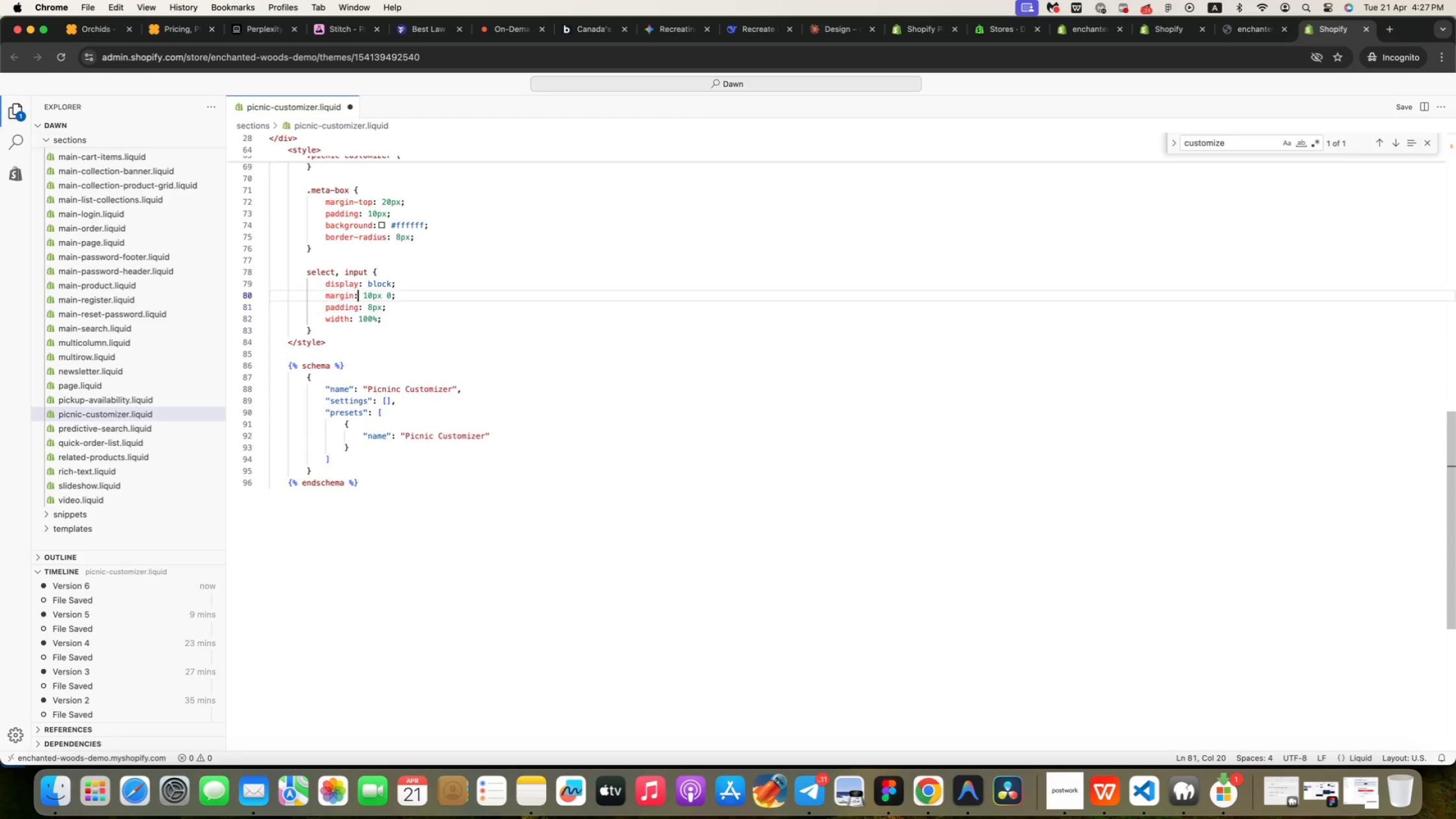 
key(ArrowUp)
 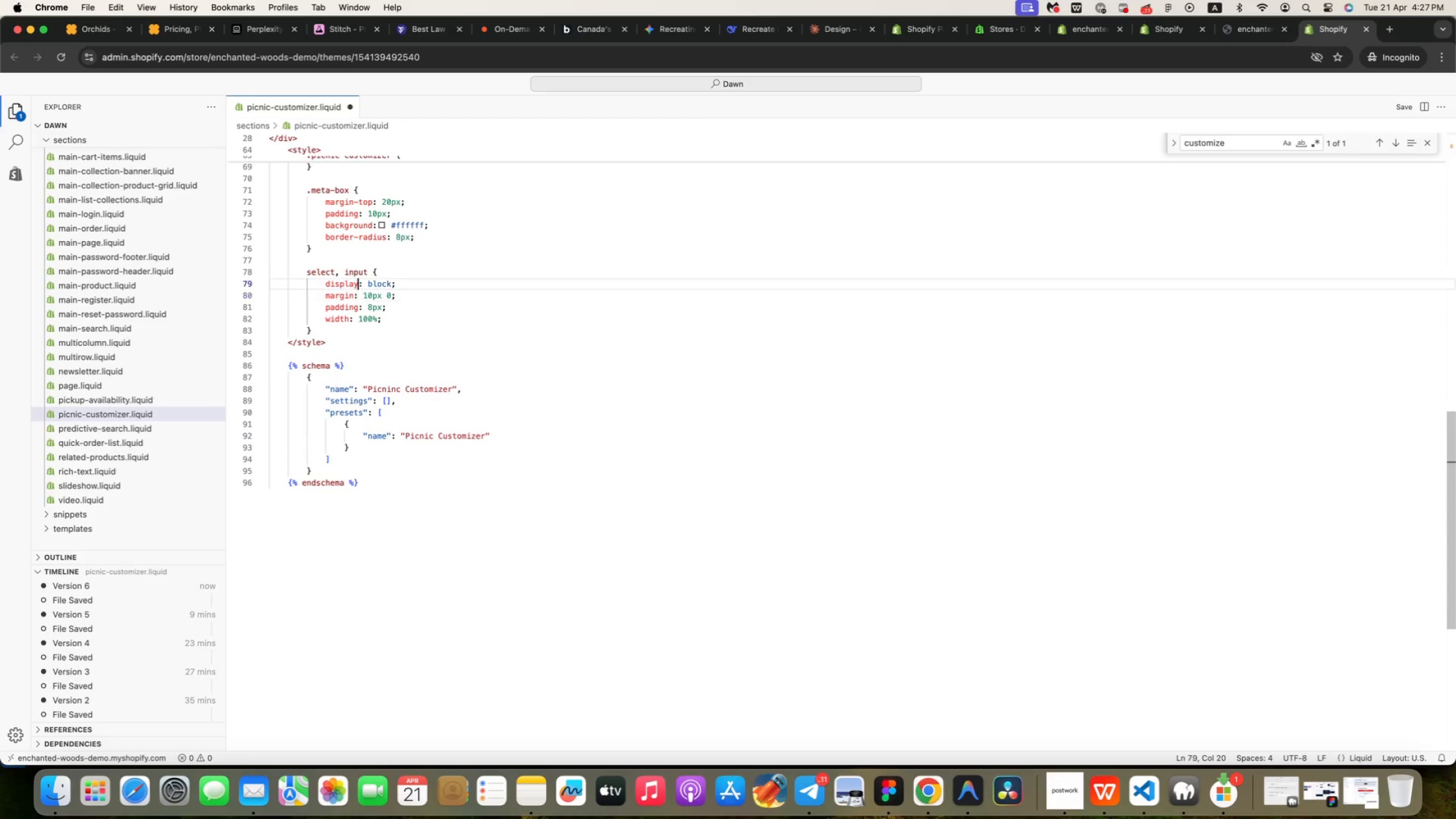 
key(ArrowUp)
 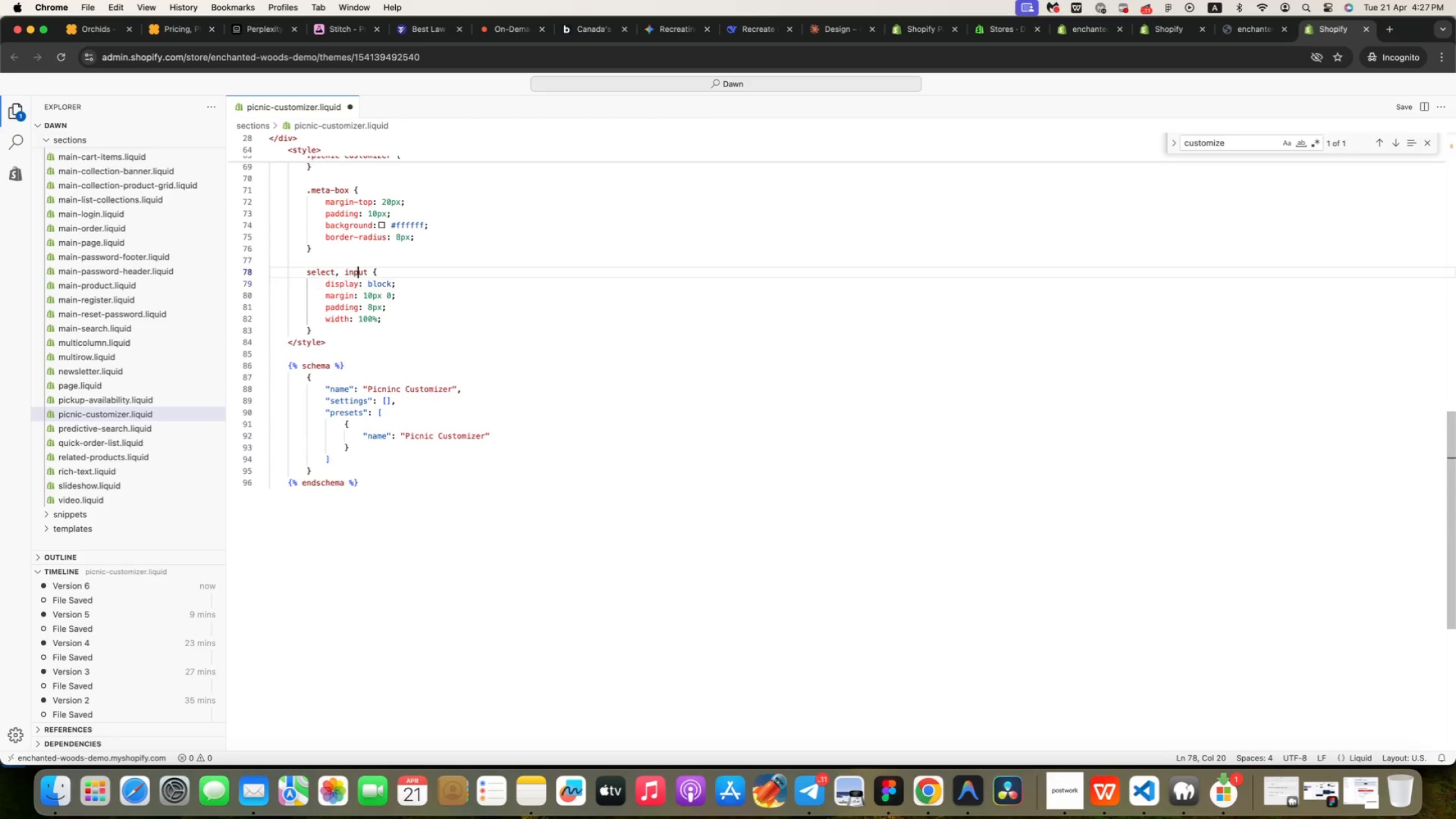 
key(ArrowUp)
 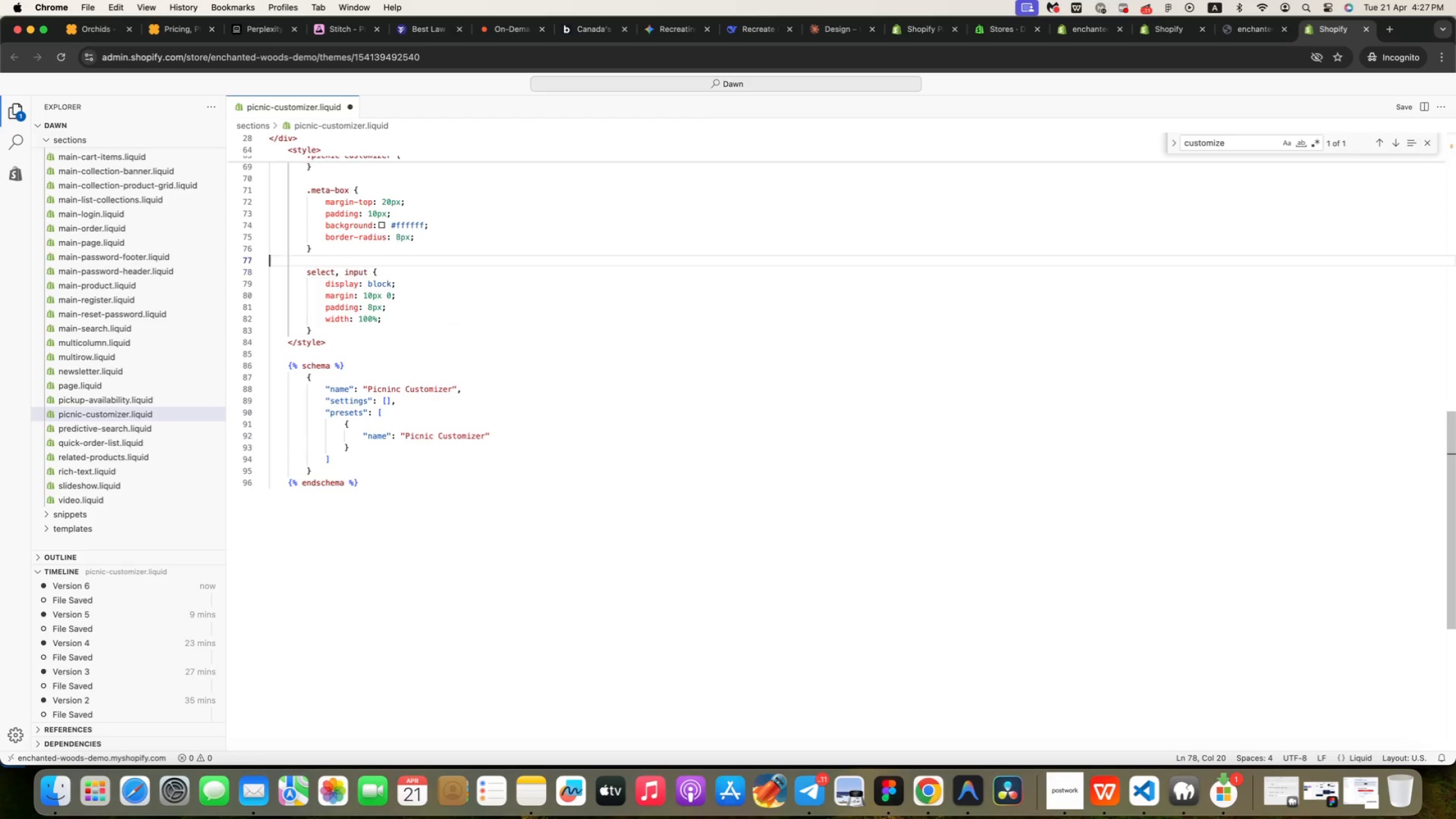 
key(ArrowUp)
 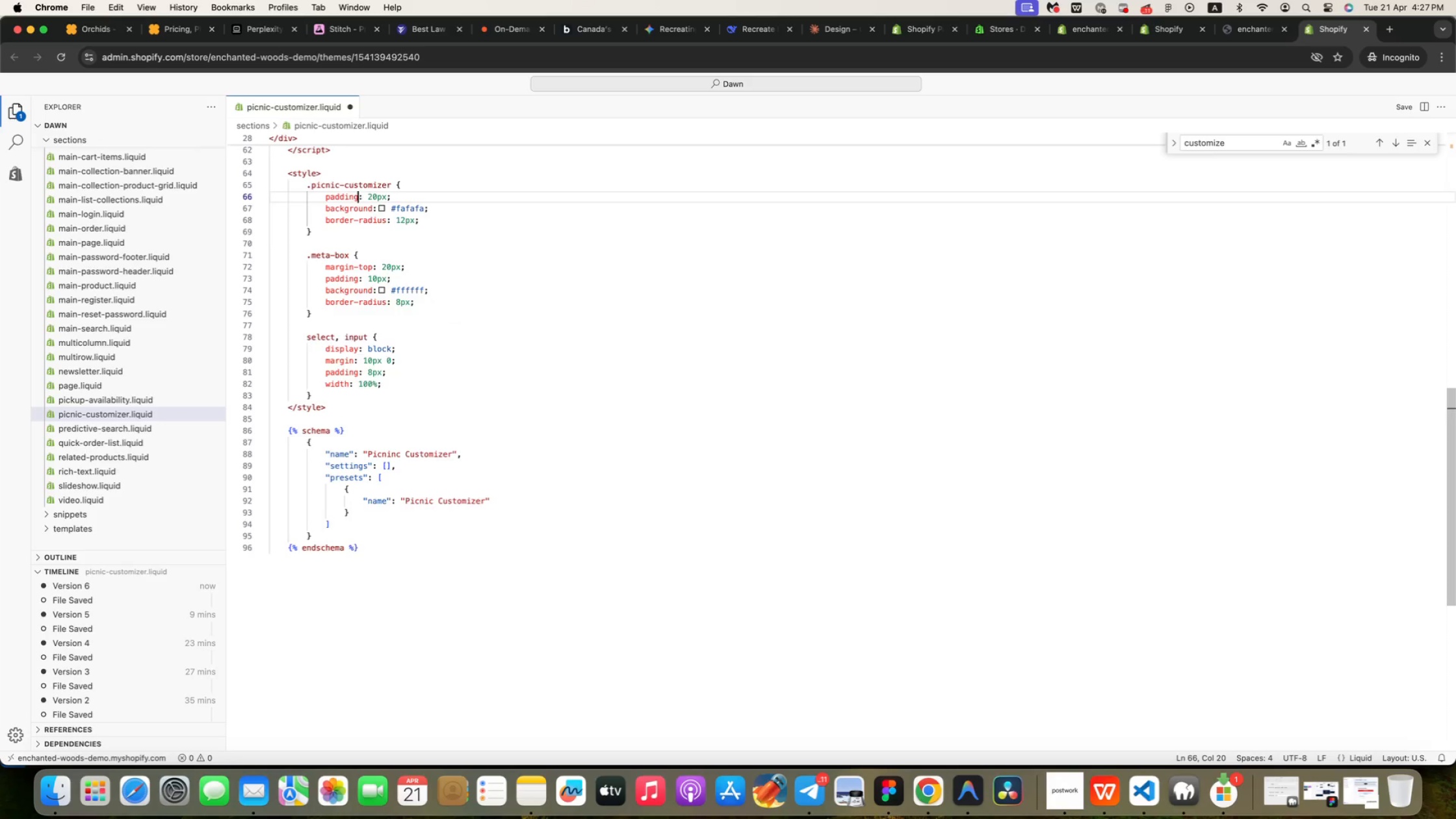 
hold_key(key=ArrowUp, duration=1.5)
 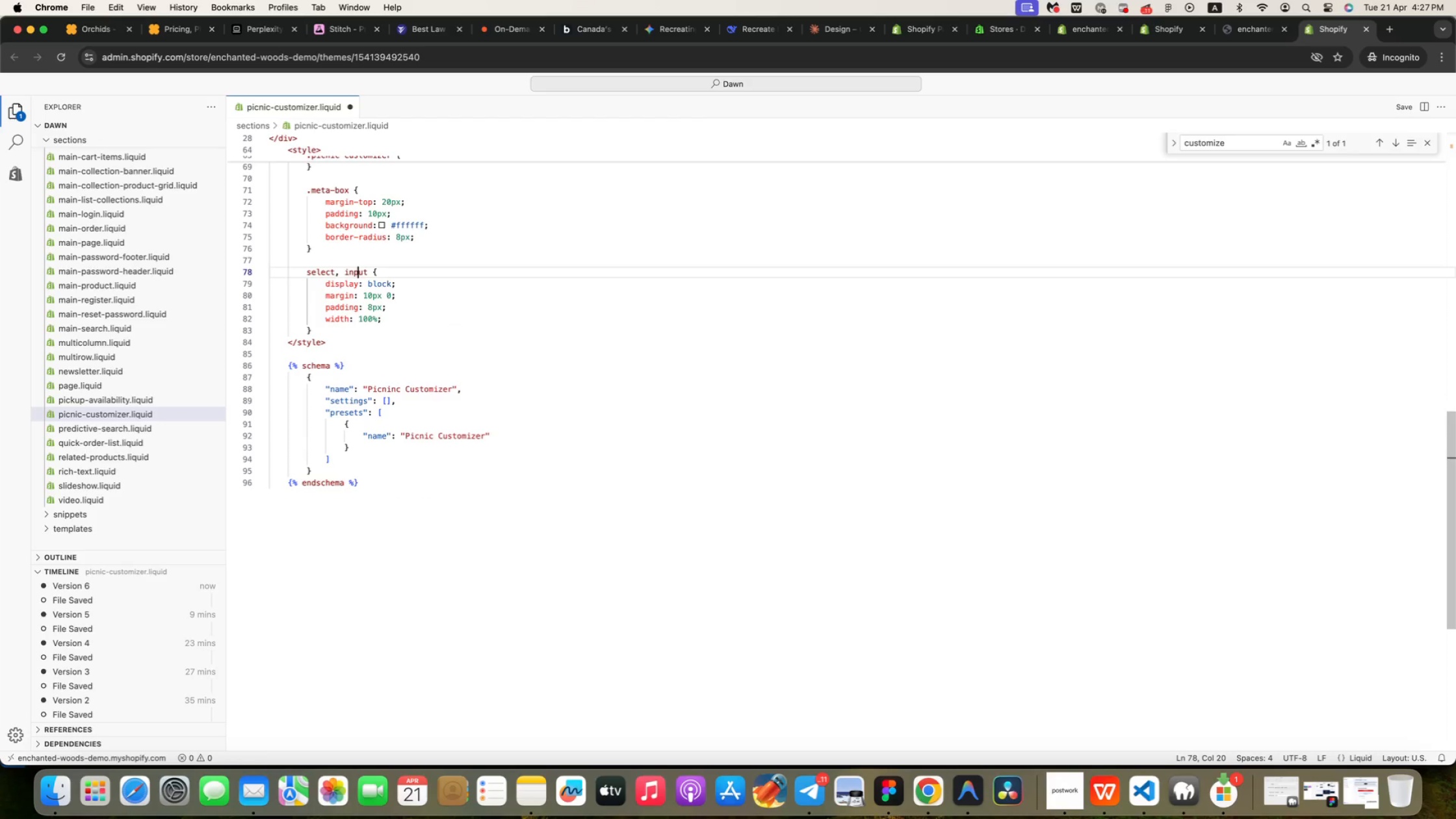 
key(ArrowUp)
 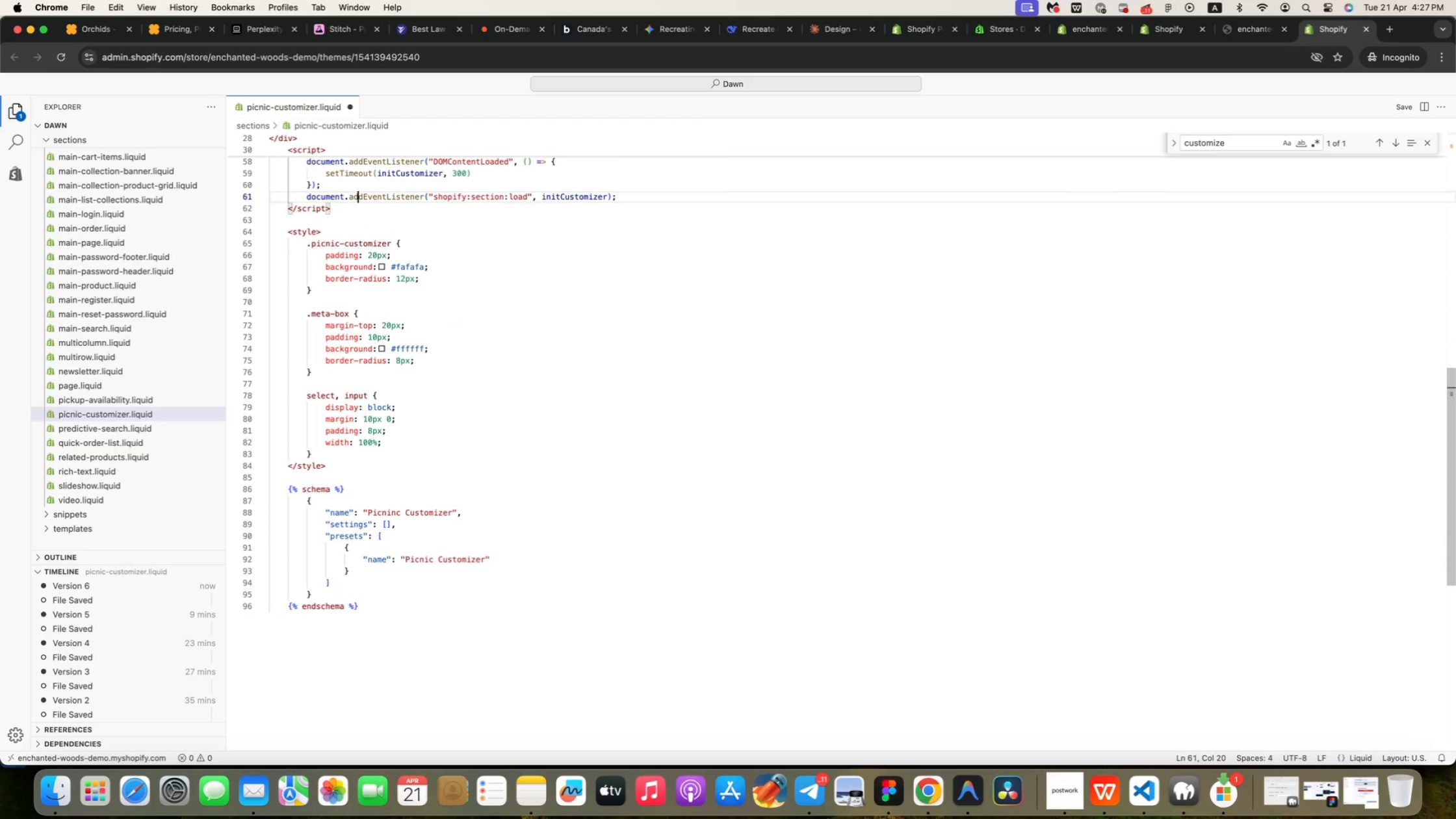 
key(ArrowUp)
 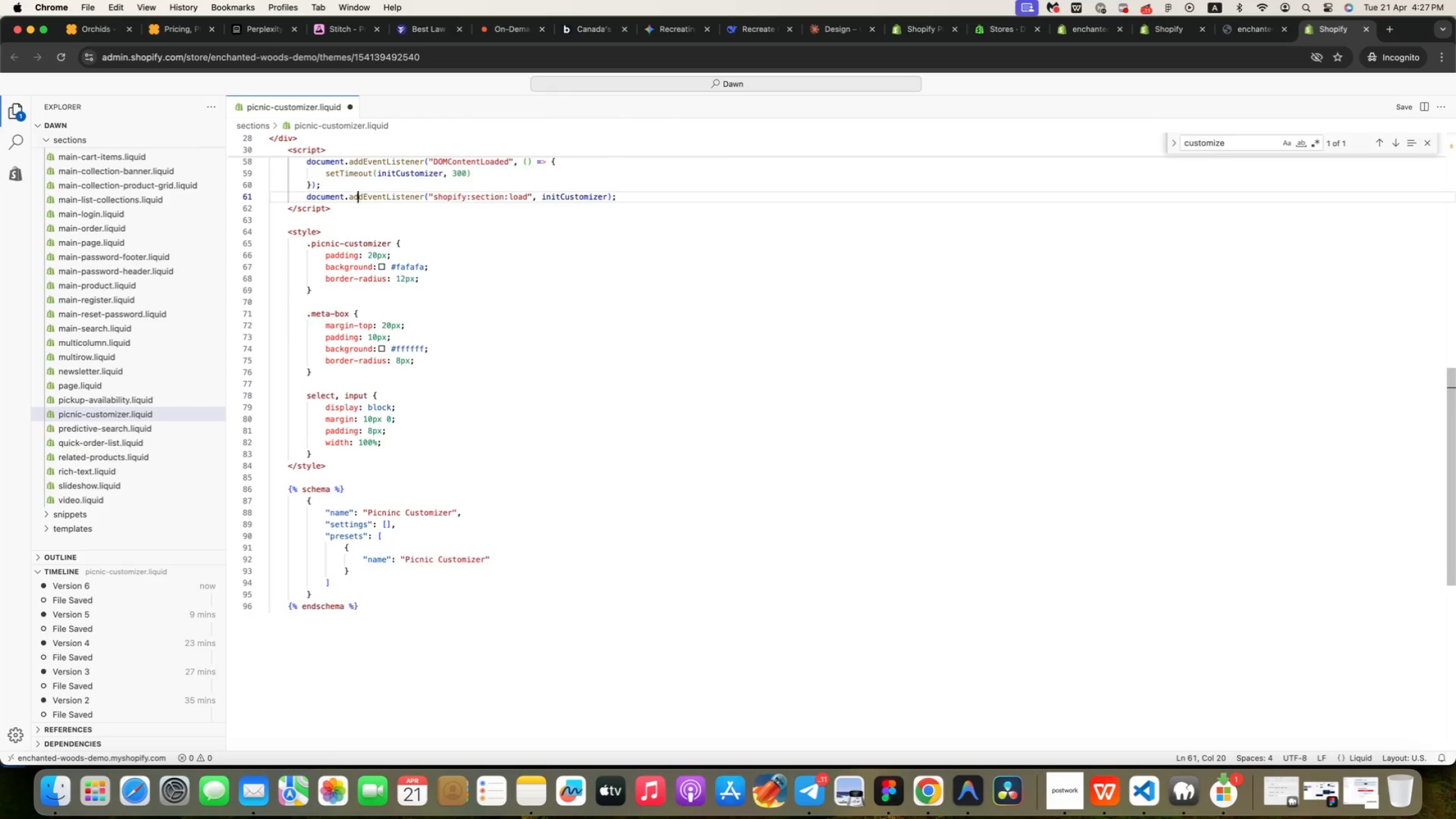 
key(ArrowUp)
 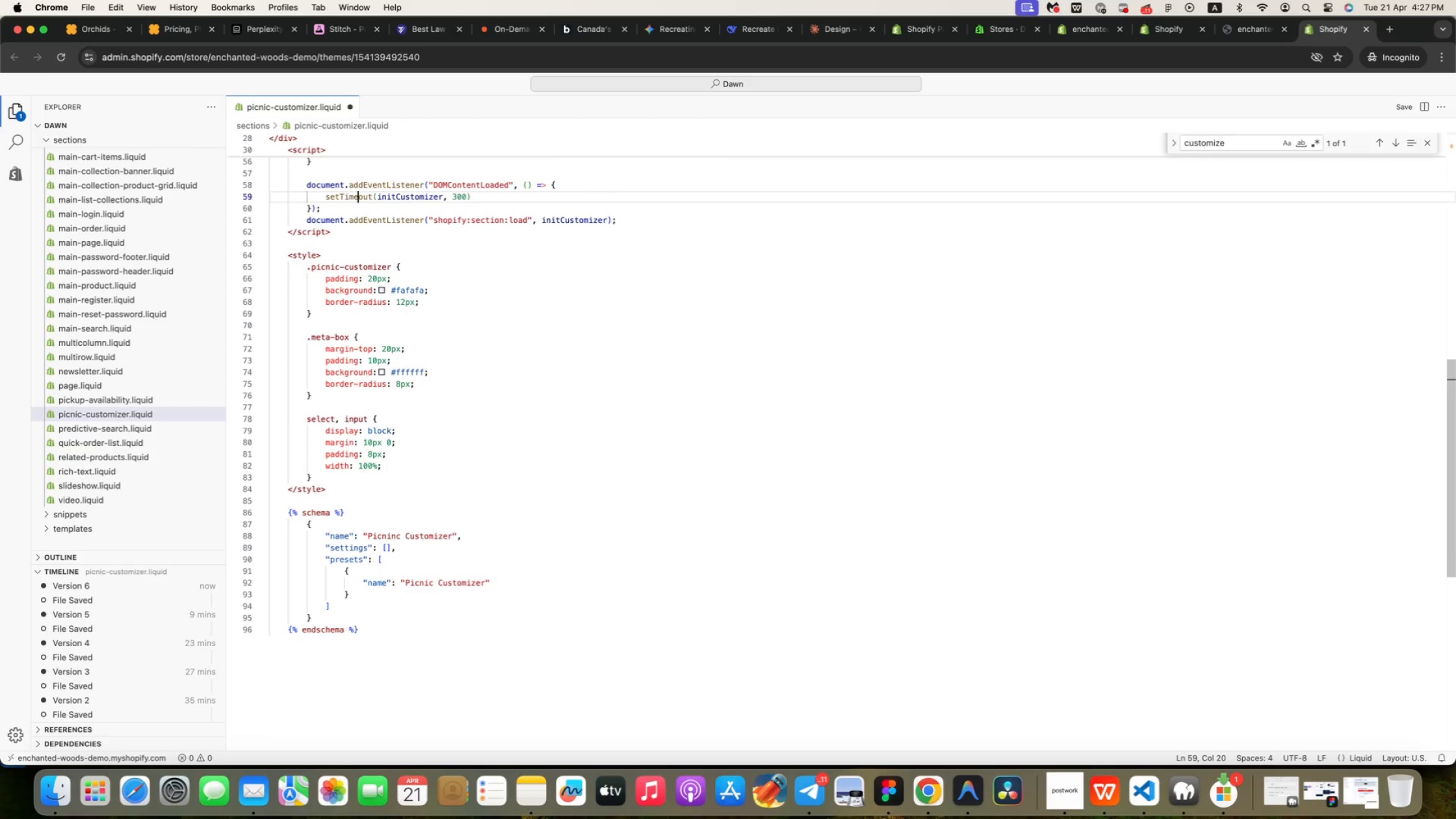 
key(ArrowUp)
 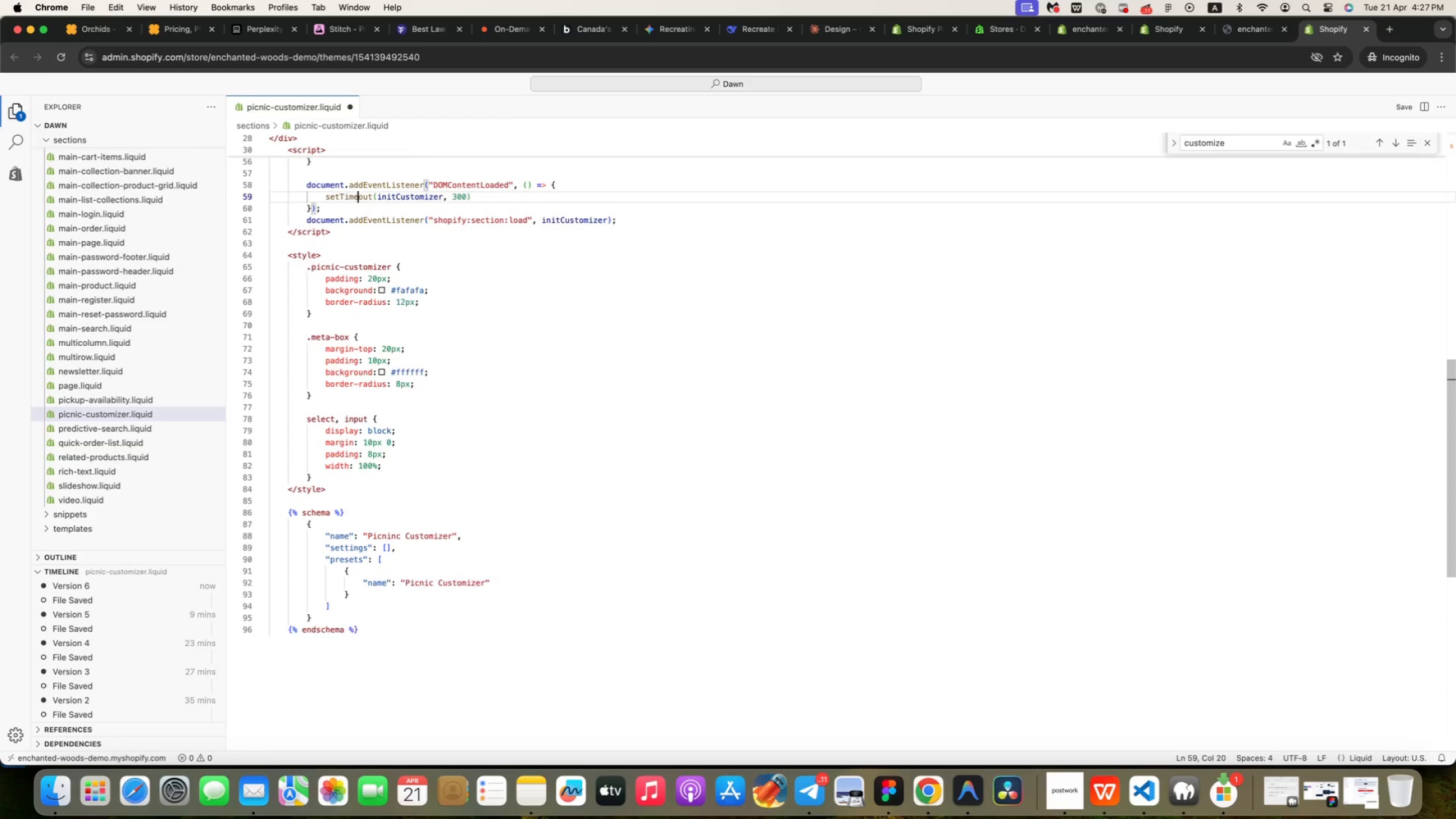 
key(ArrowUp)
 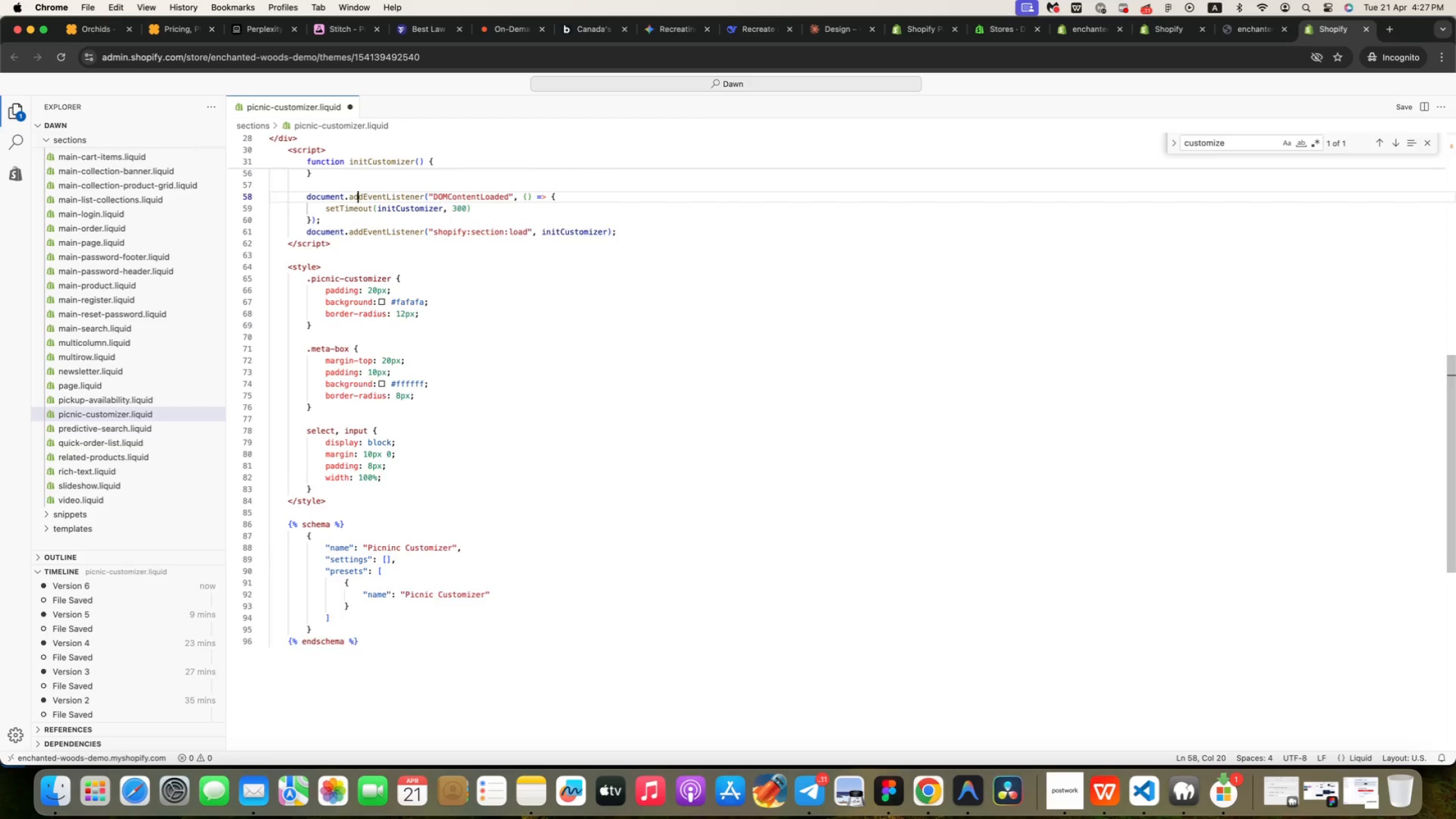 
key(ArrowUp)
 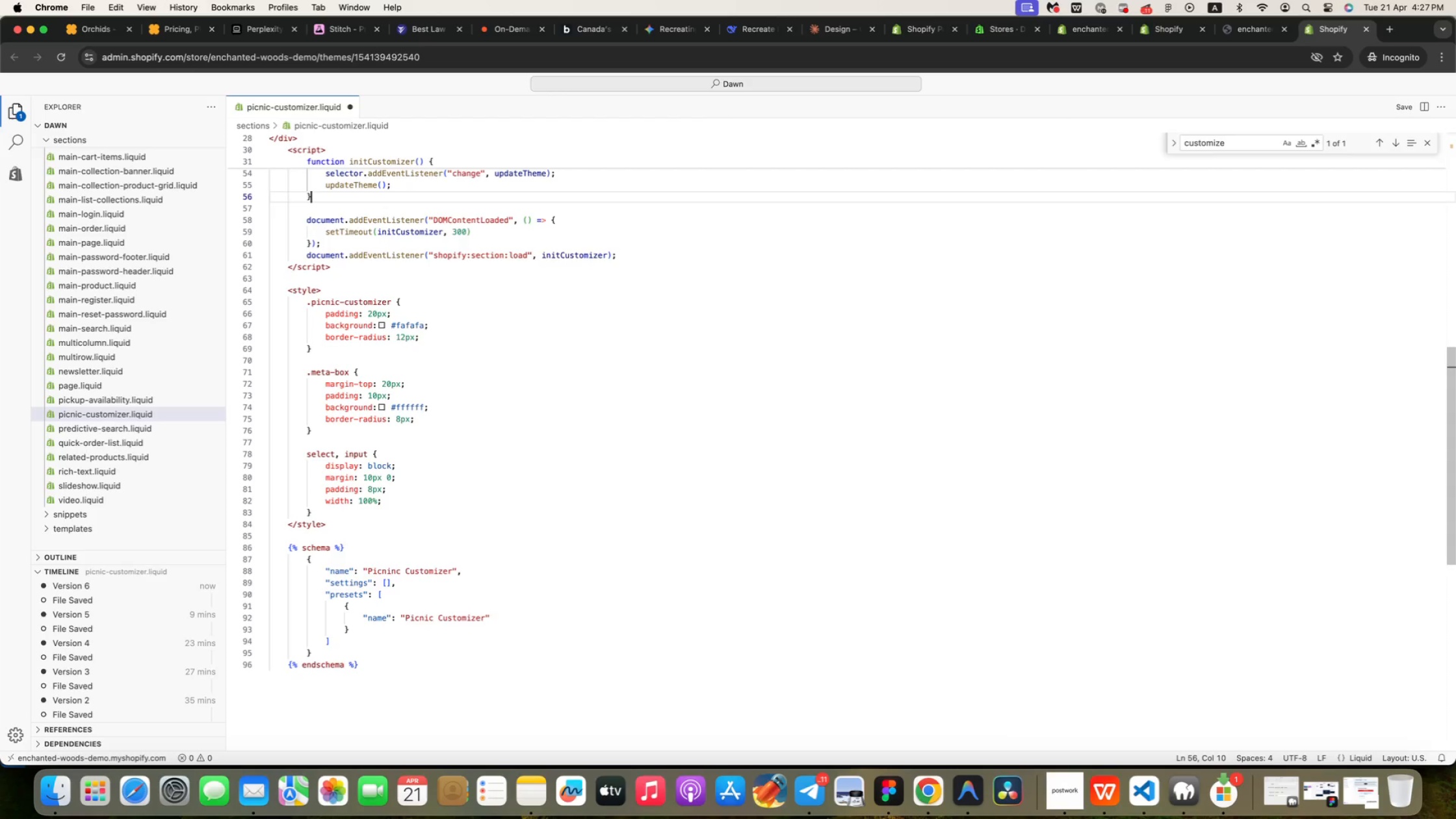 
key(ArrowUp)
 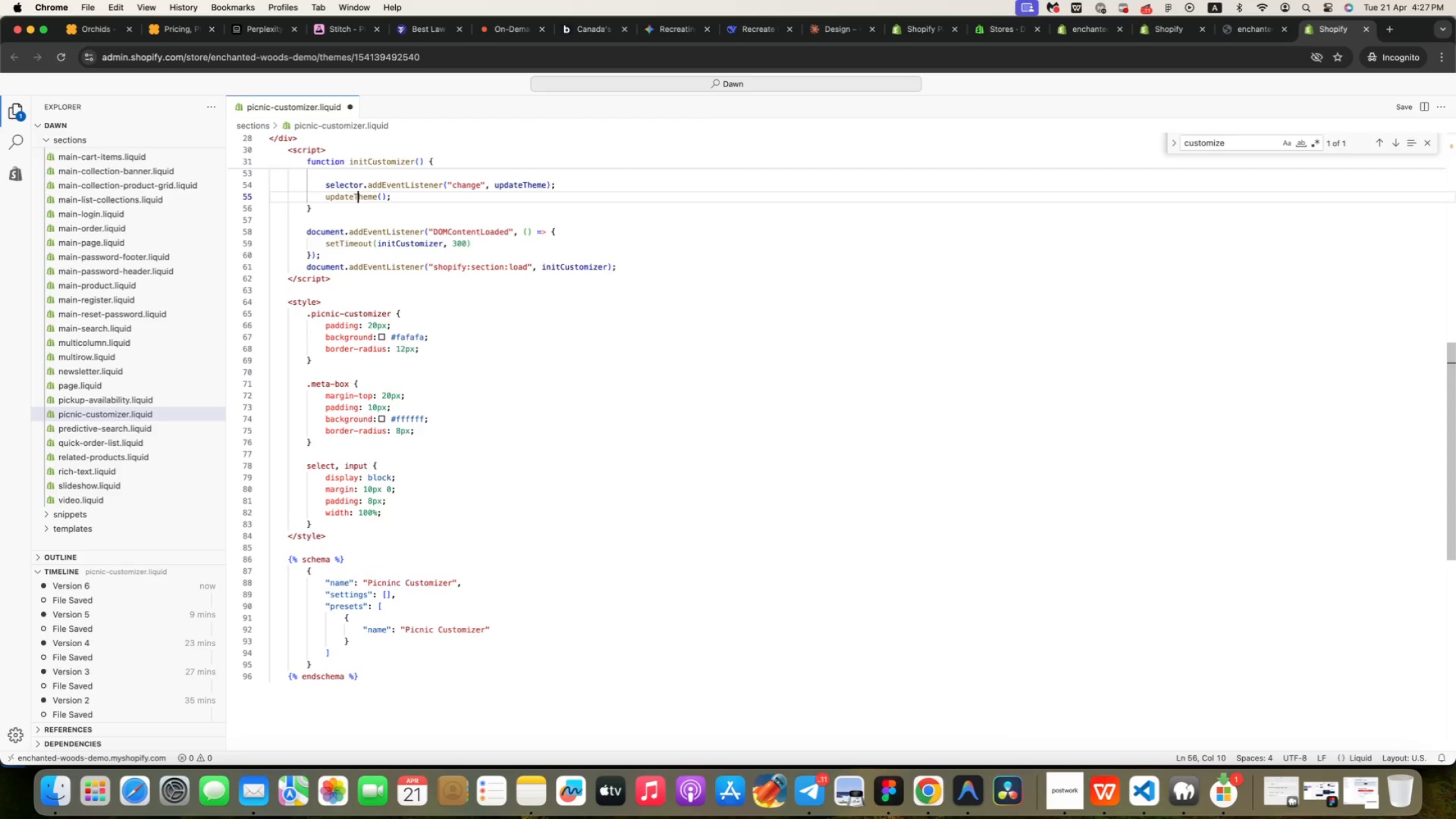 
key(ArrowUp)
 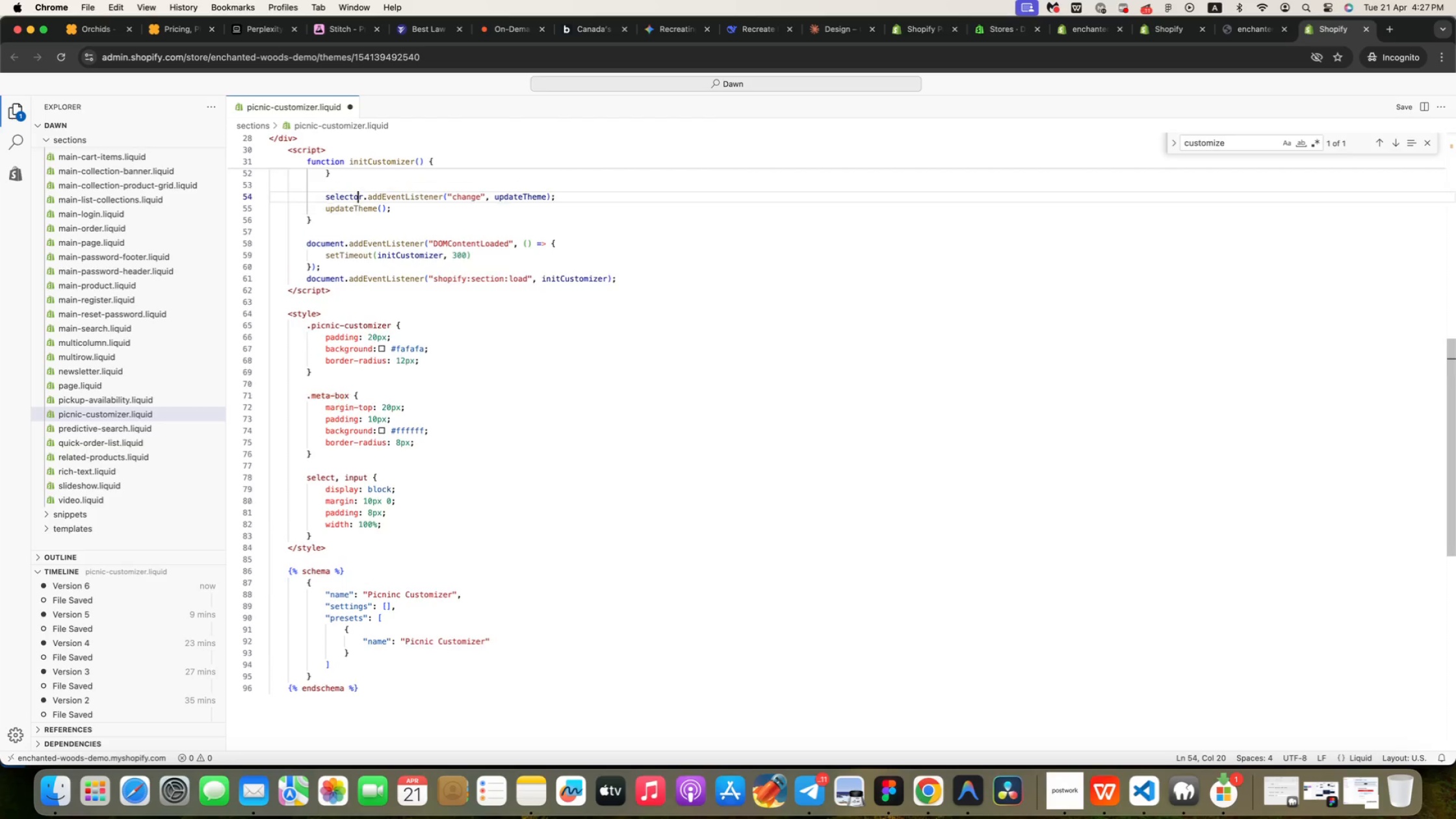 
key(ArrowUp)
 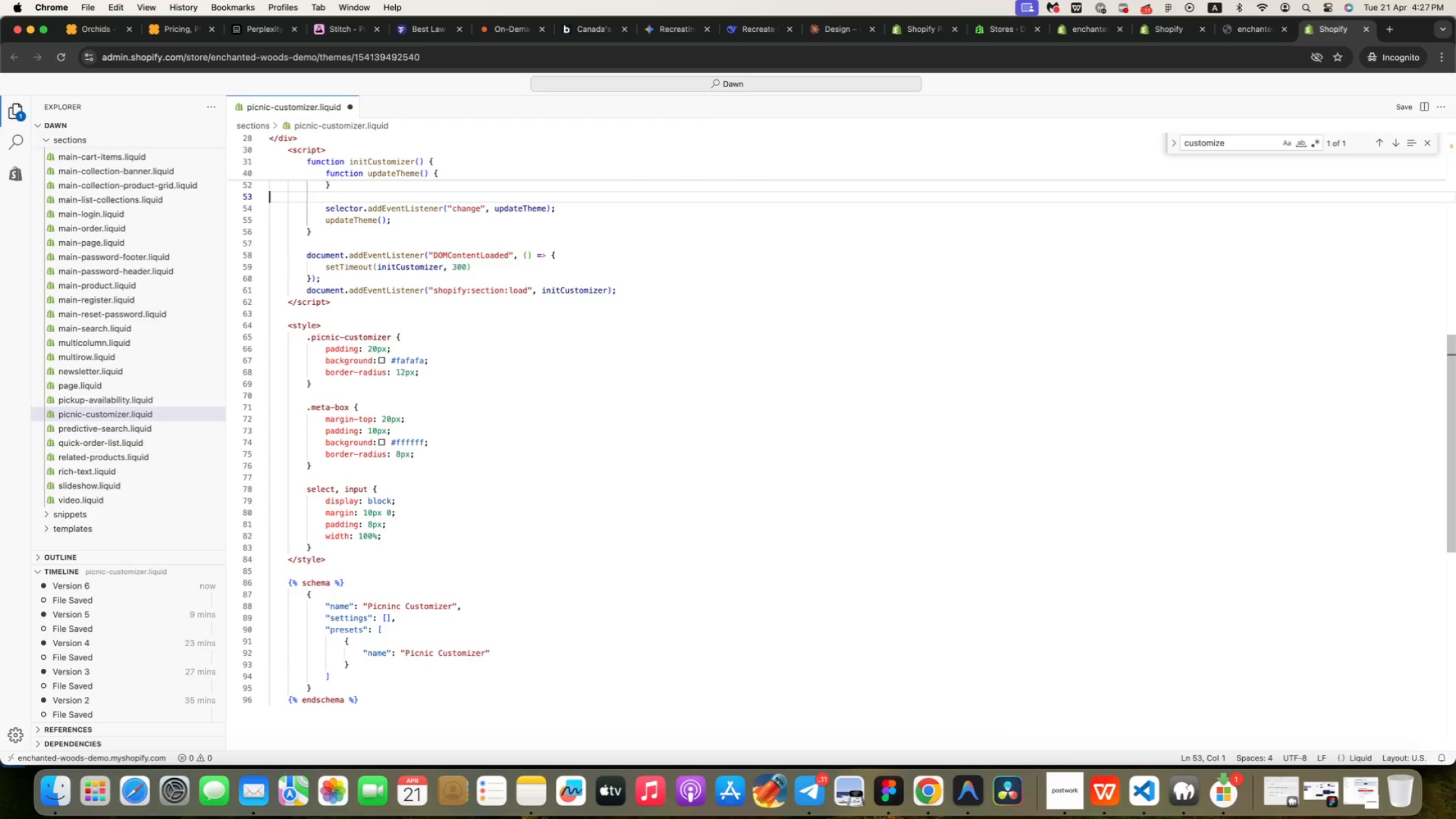 
key(ArrowUp)
 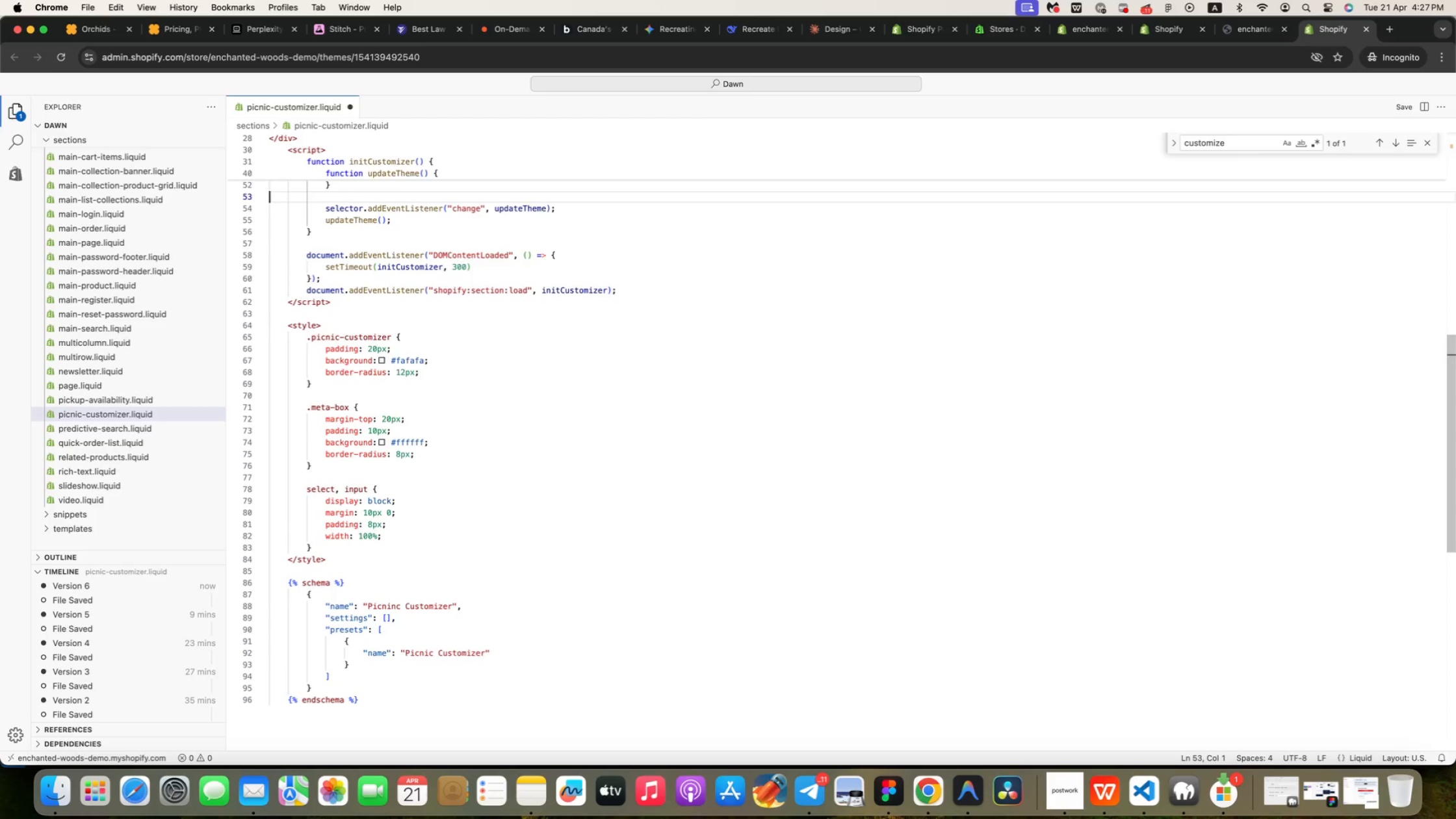 
key(ArrowDown)
 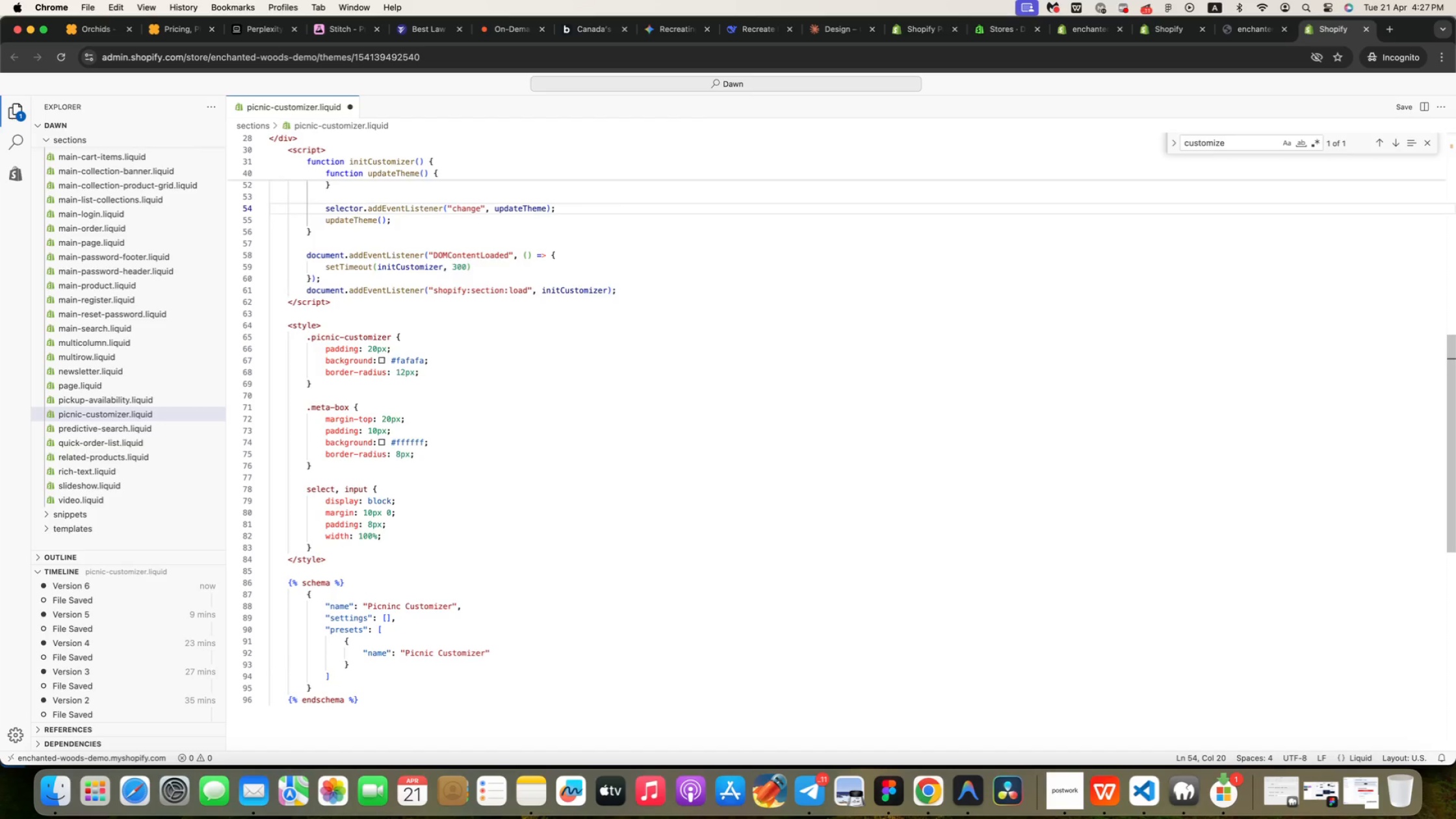 
key(ArrowUp)
 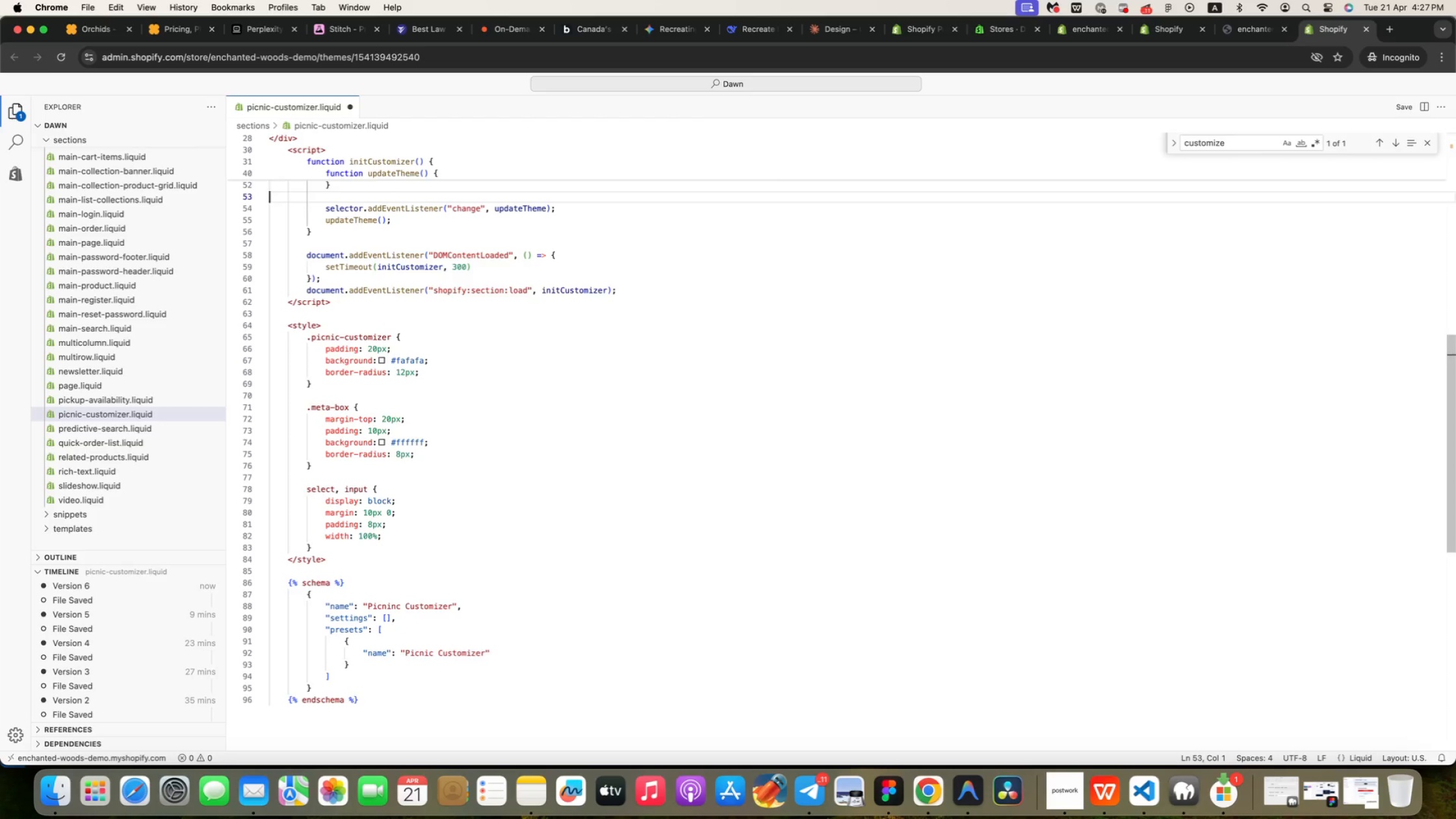 
key(ArrowUp)
 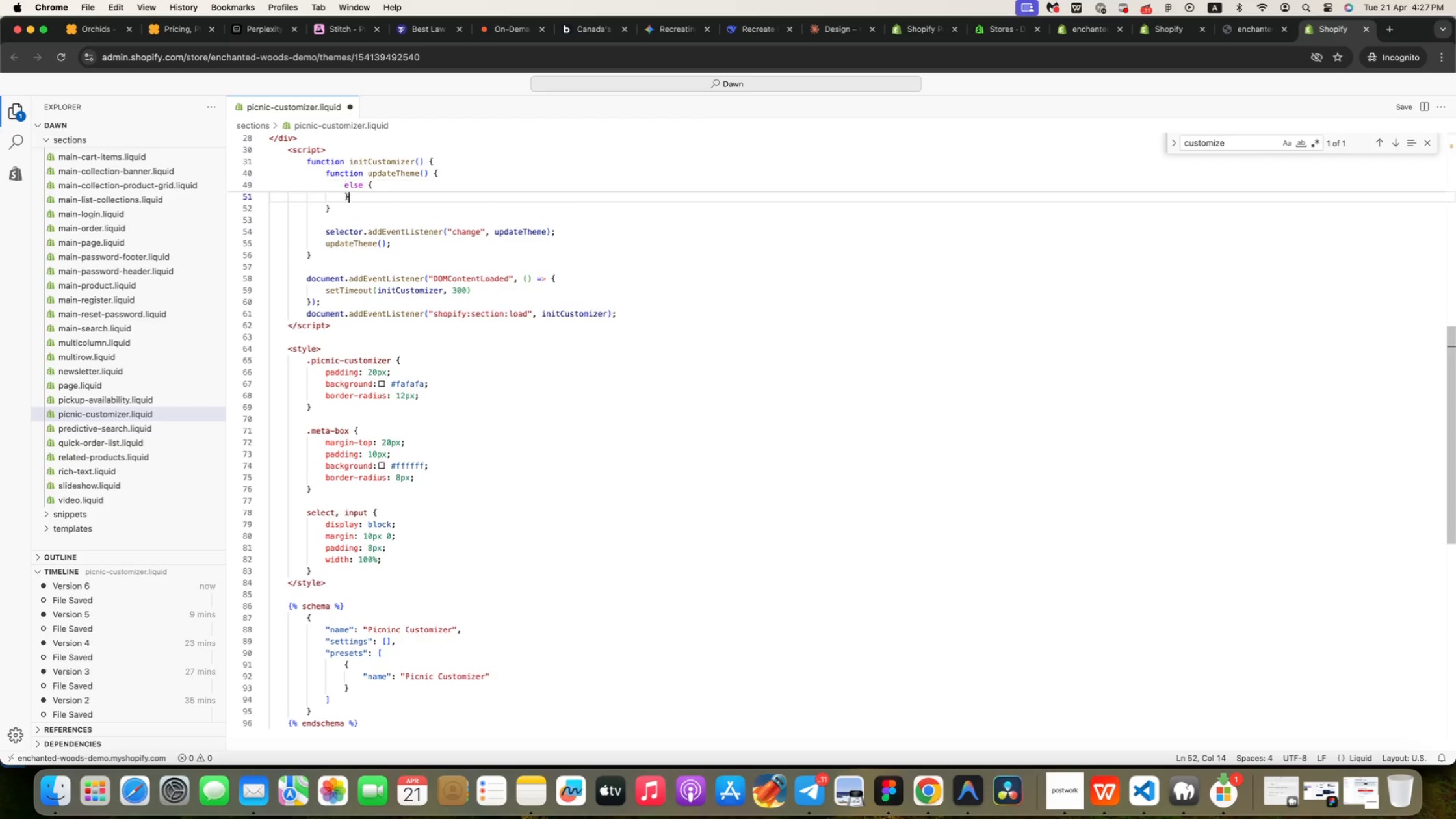 
key(ArrowUp)
 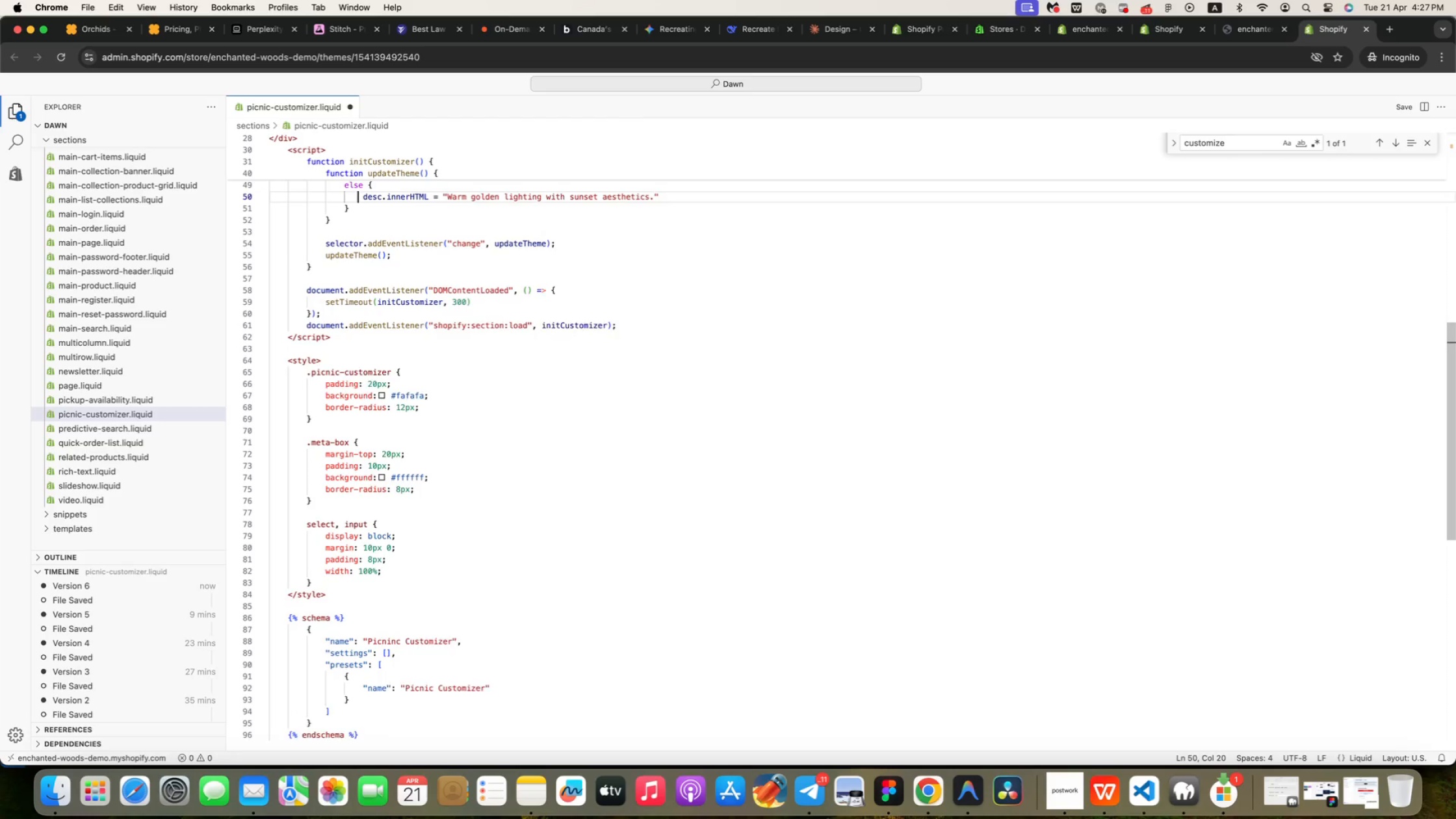 
key(ArrowUp)
 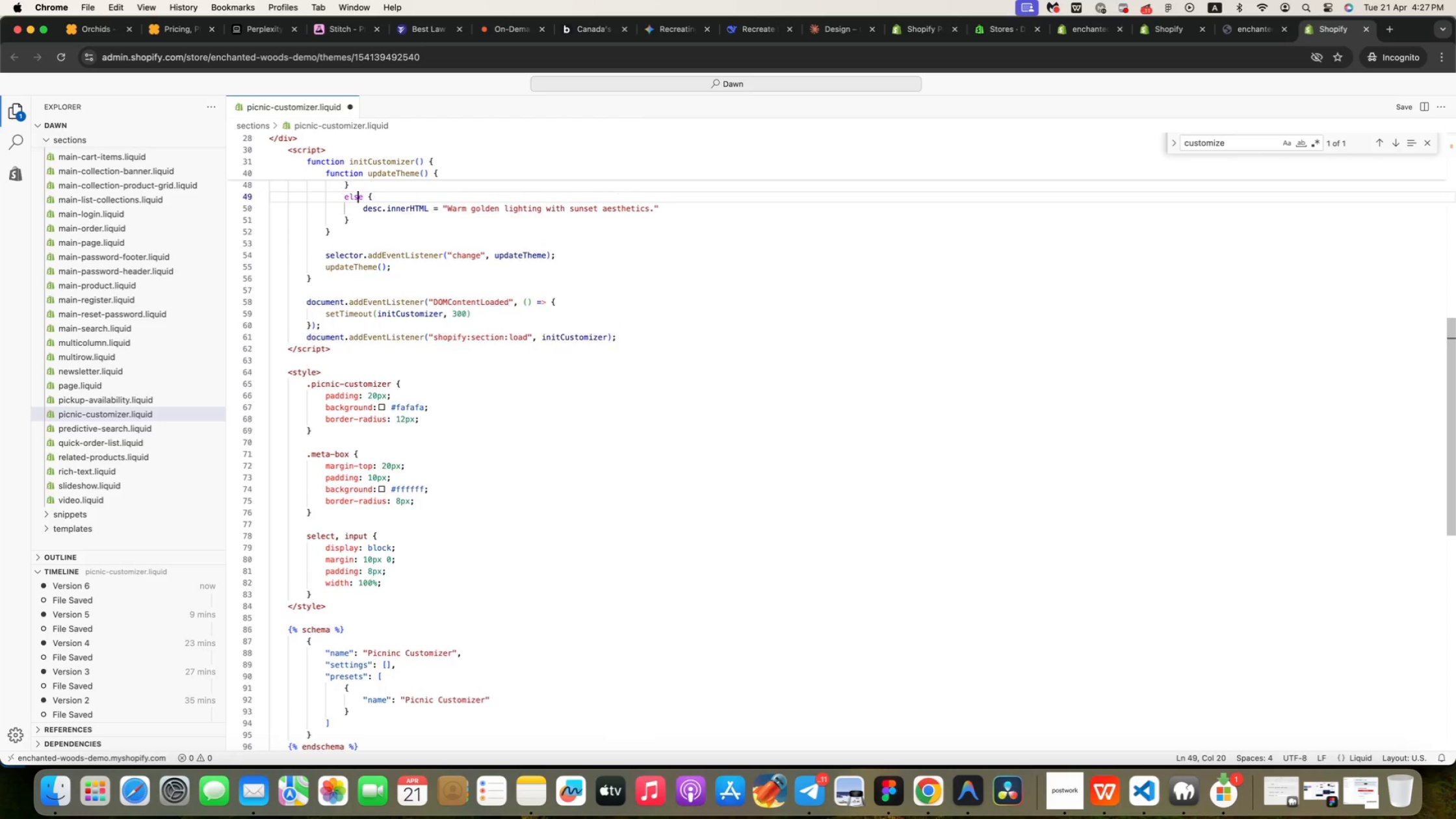 
key(ArrowUp)
 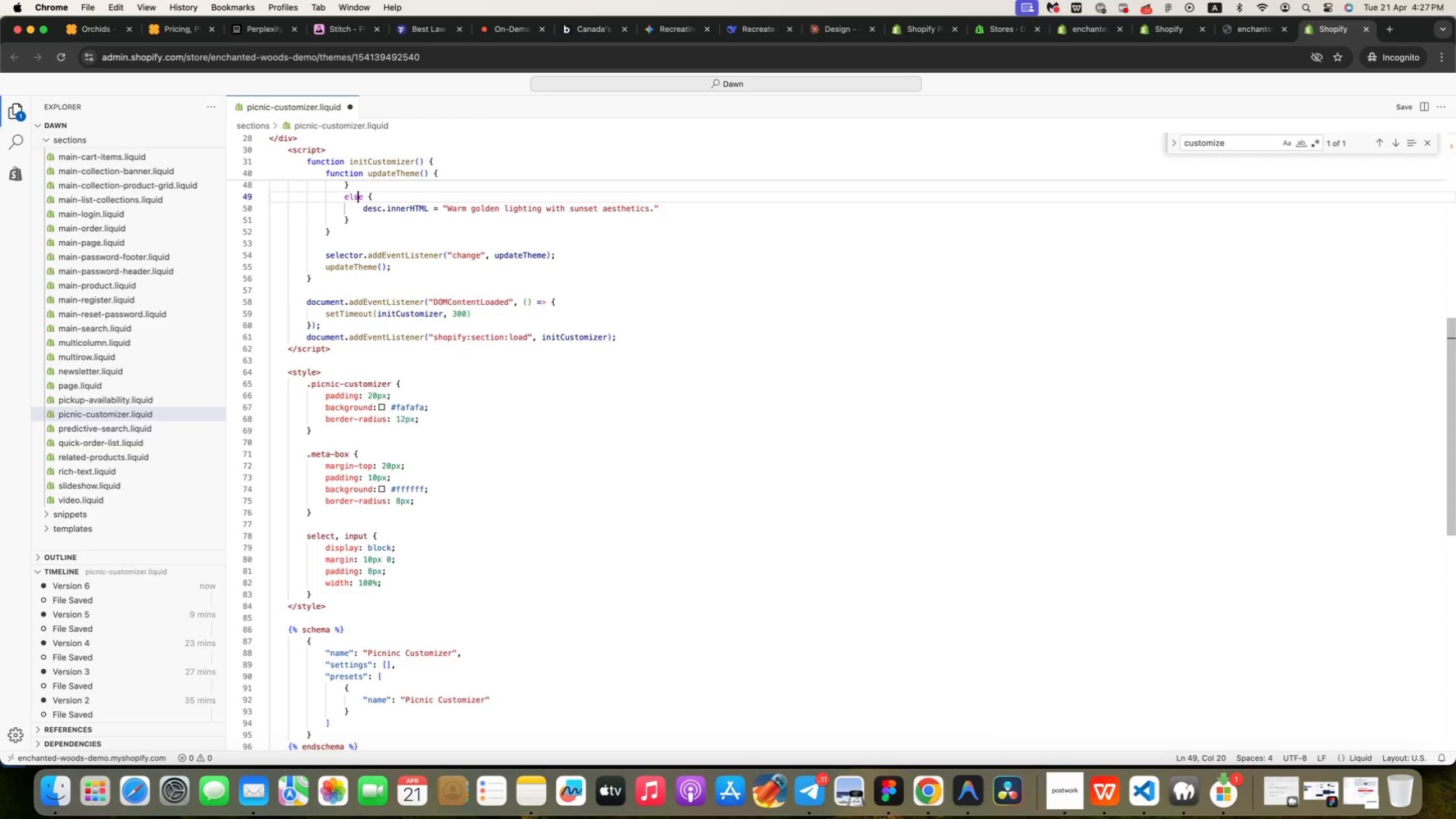 
key(ArrowUp)
 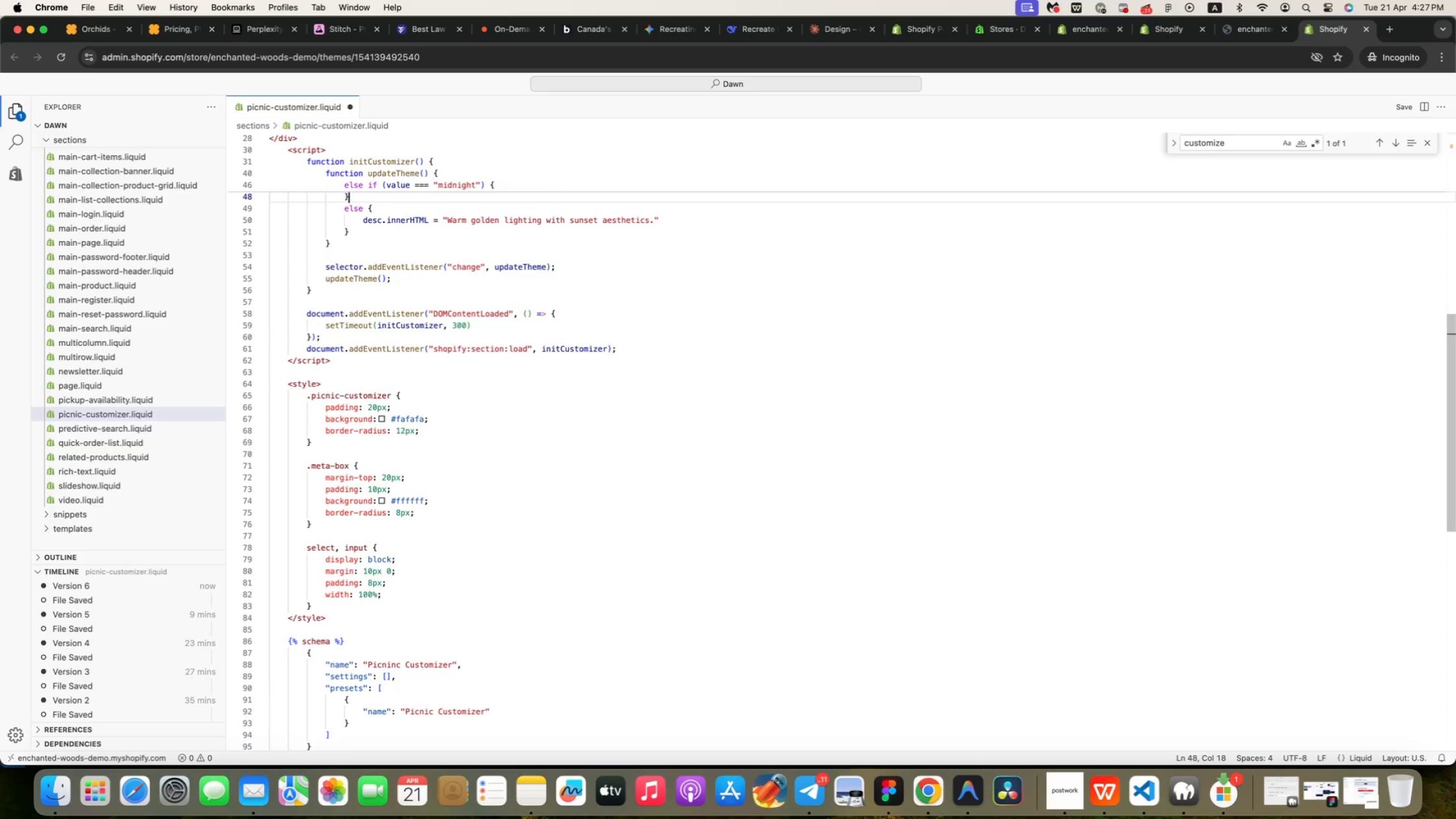 
key(ArrowUp)
 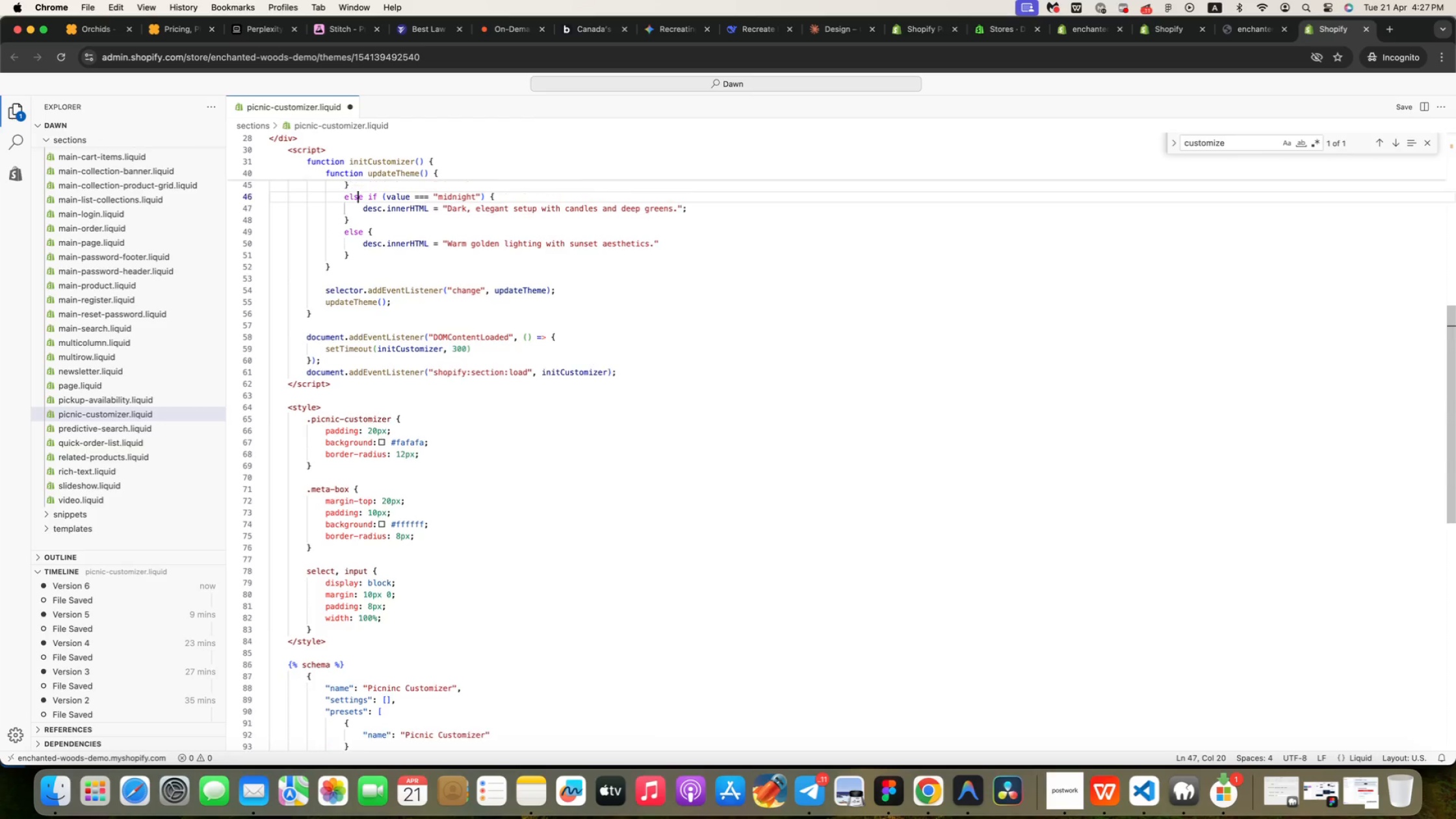 
key(ArrowUp)
 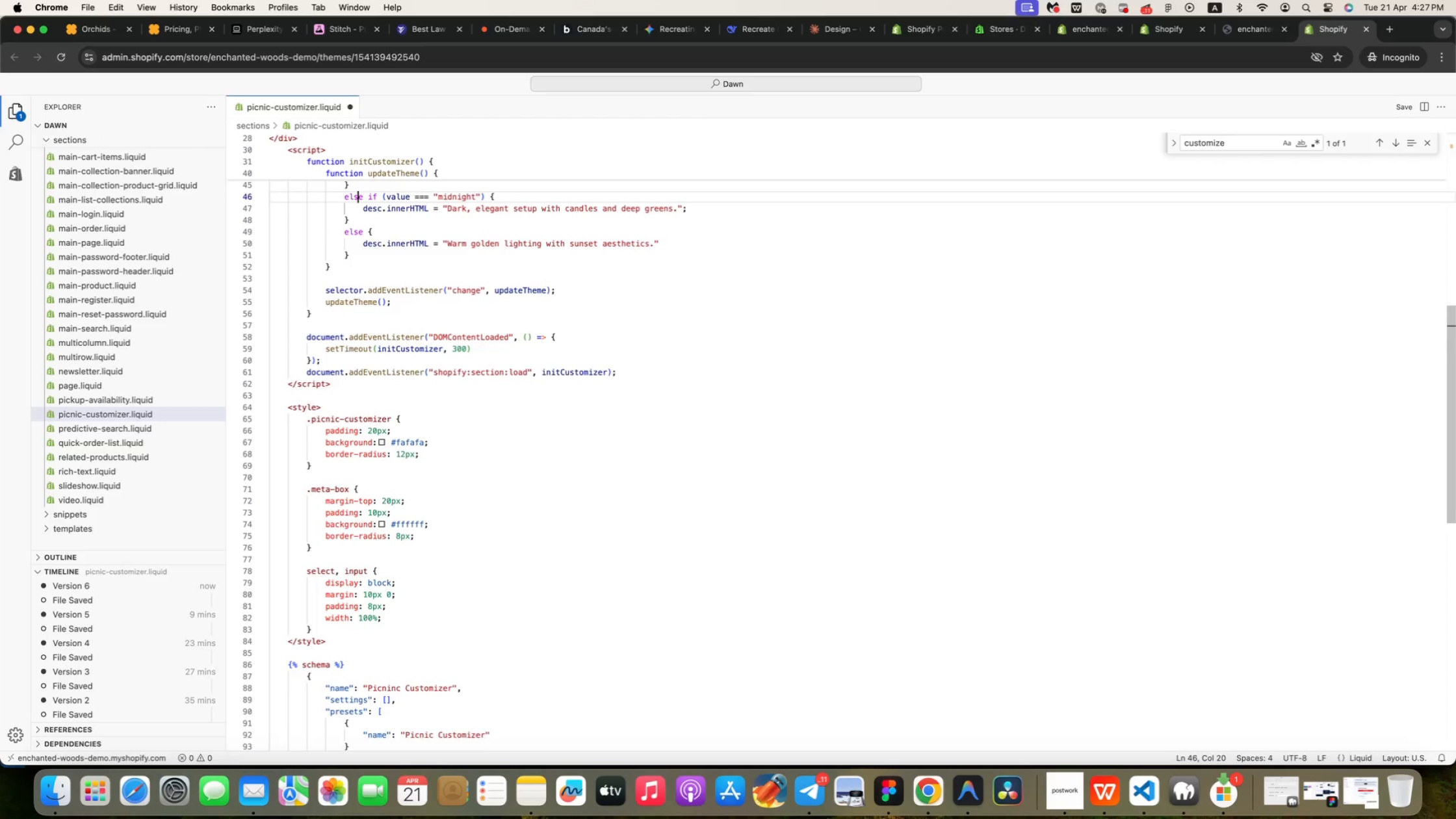 
key(ArrowUp)
 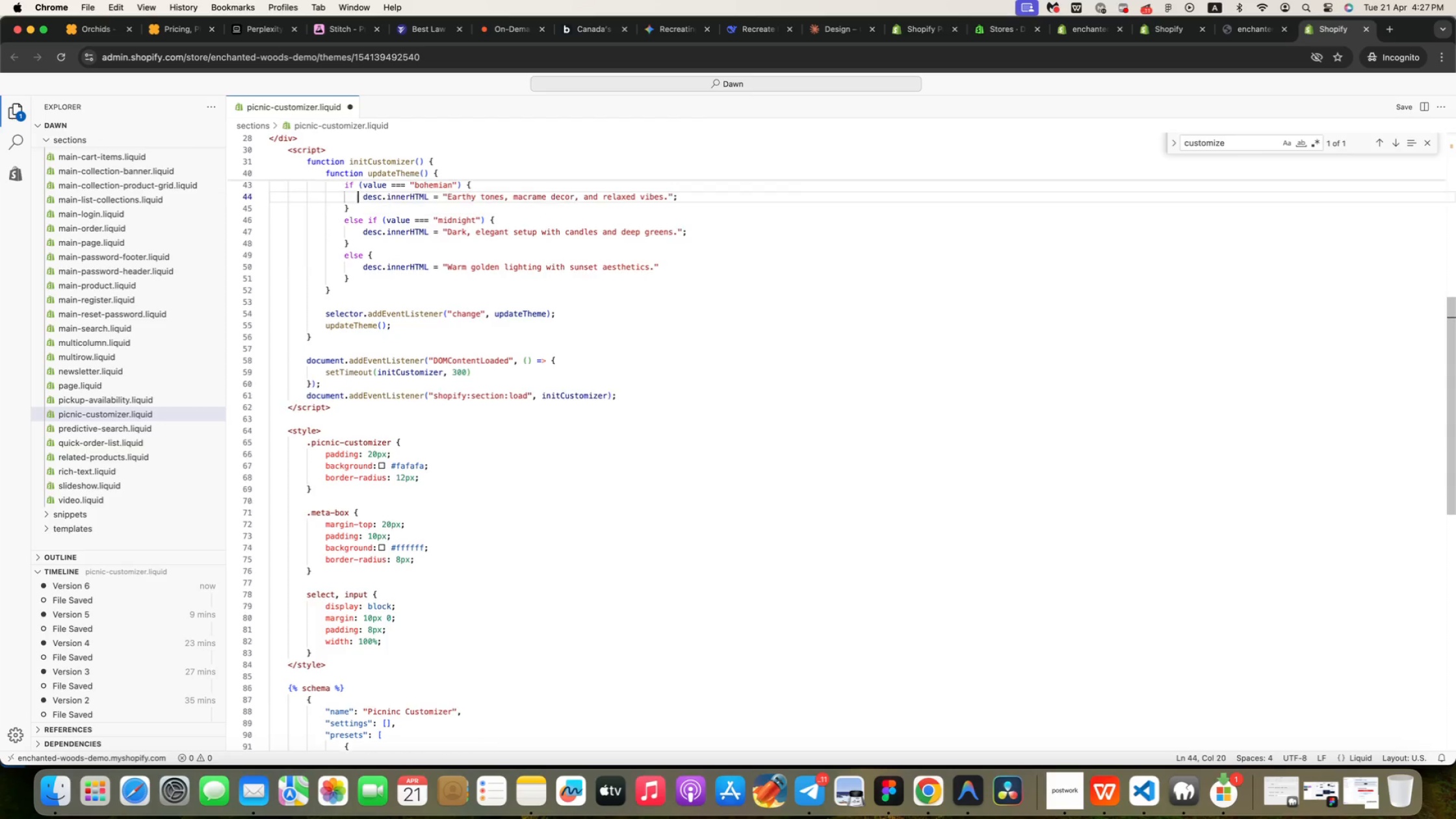 
key(ArrowUp)
 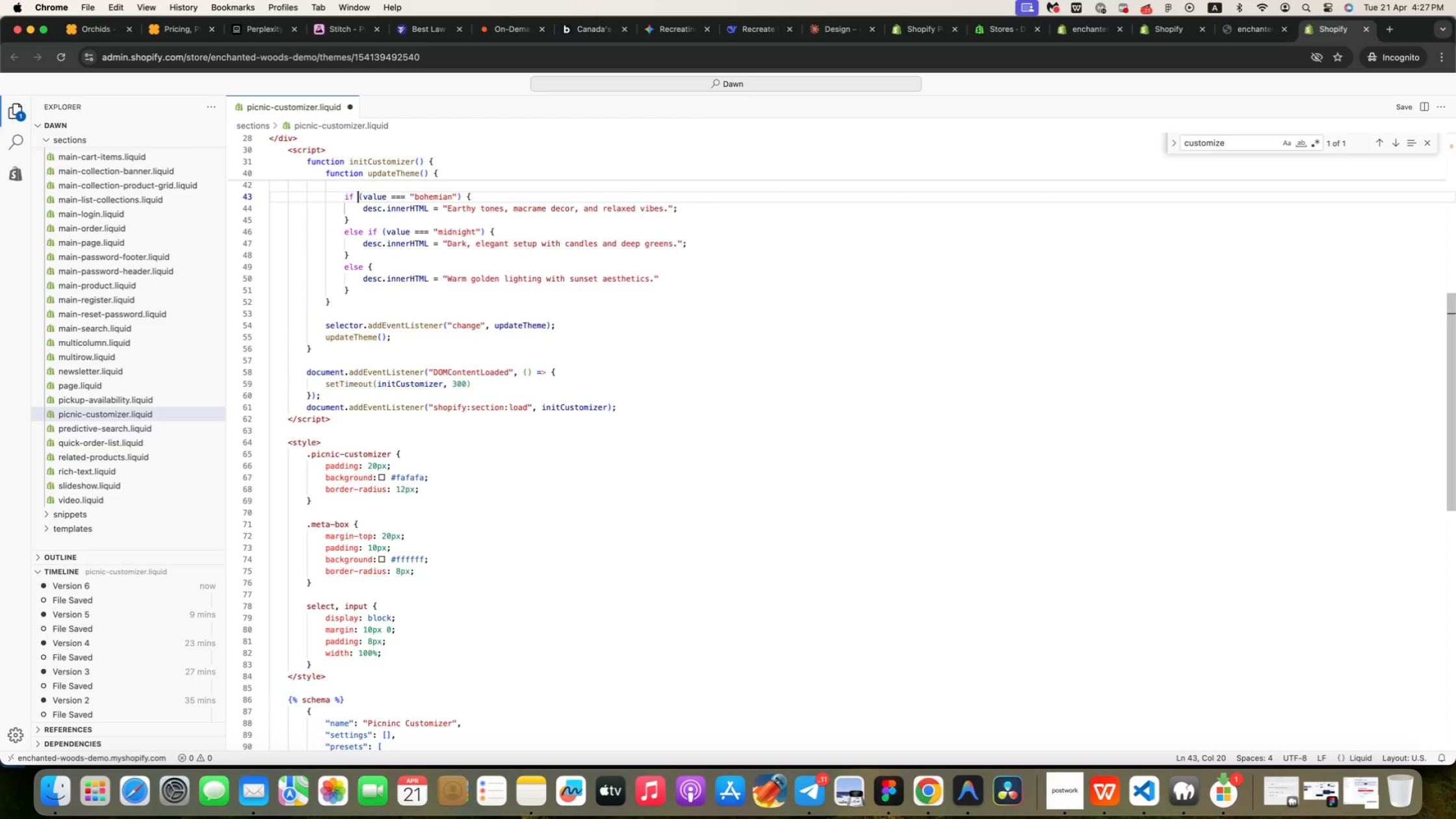 
key(ArrowUp)
 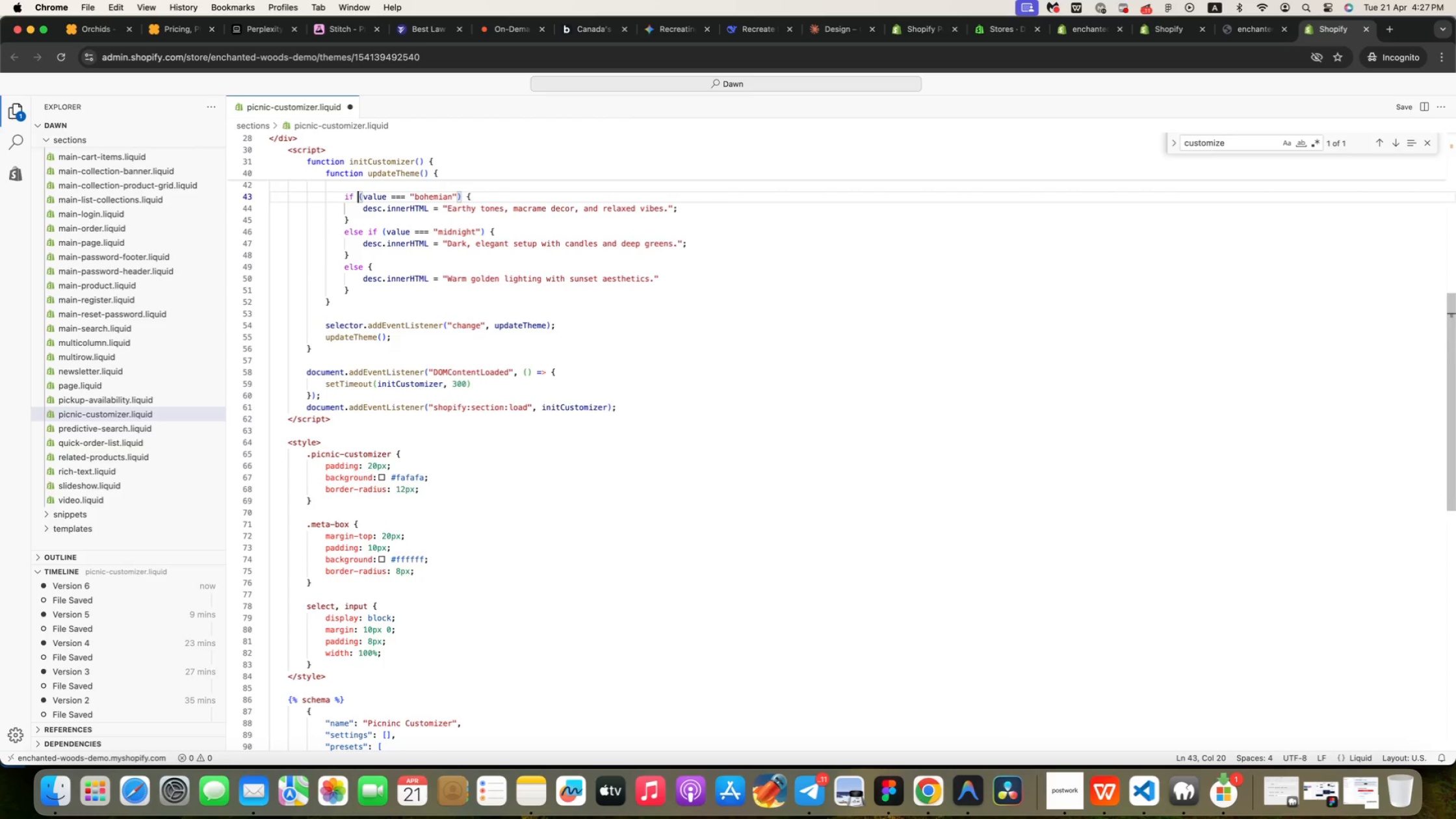 
key(ArrowUp)
 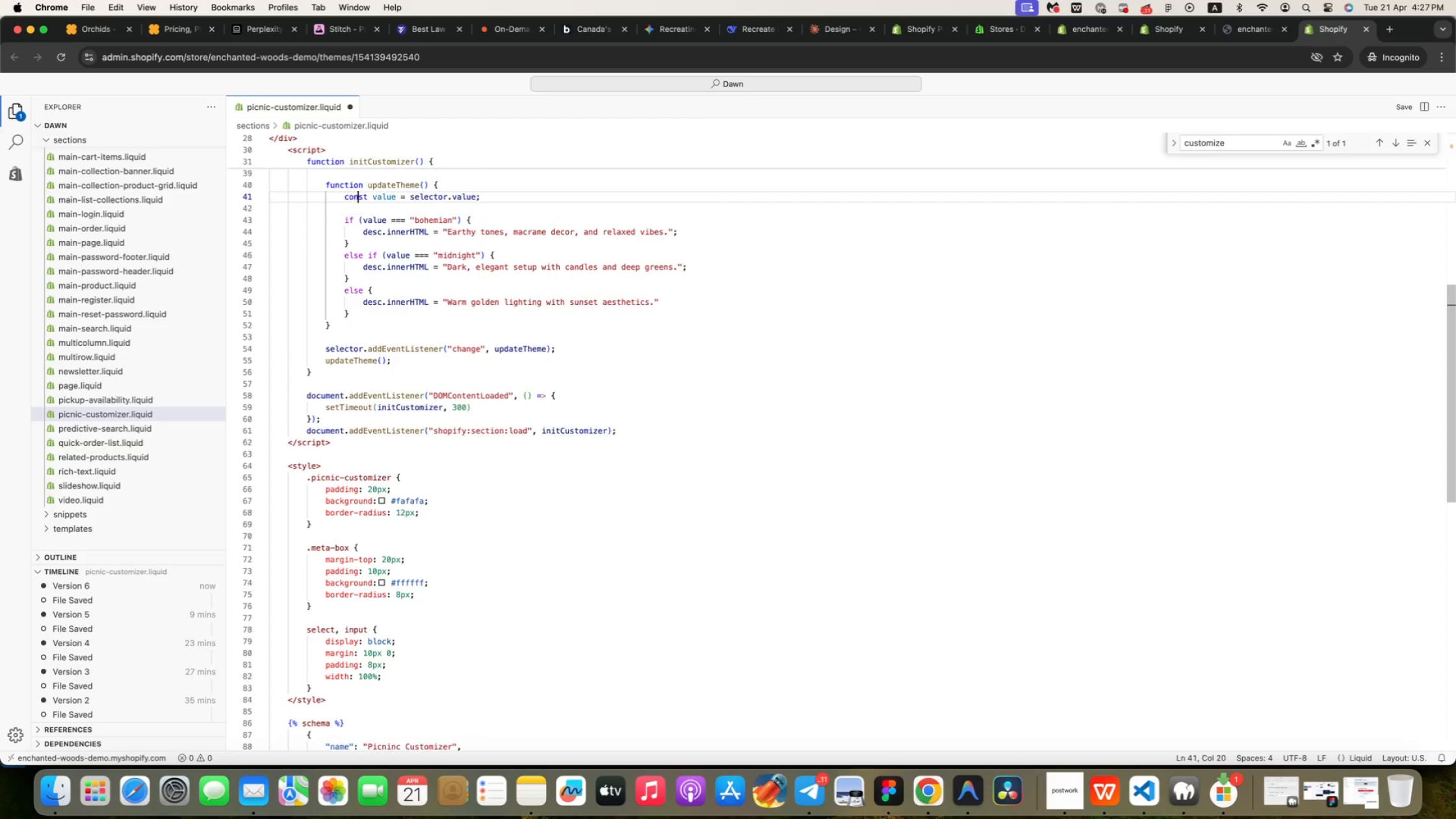 
key(ArrowUp)
 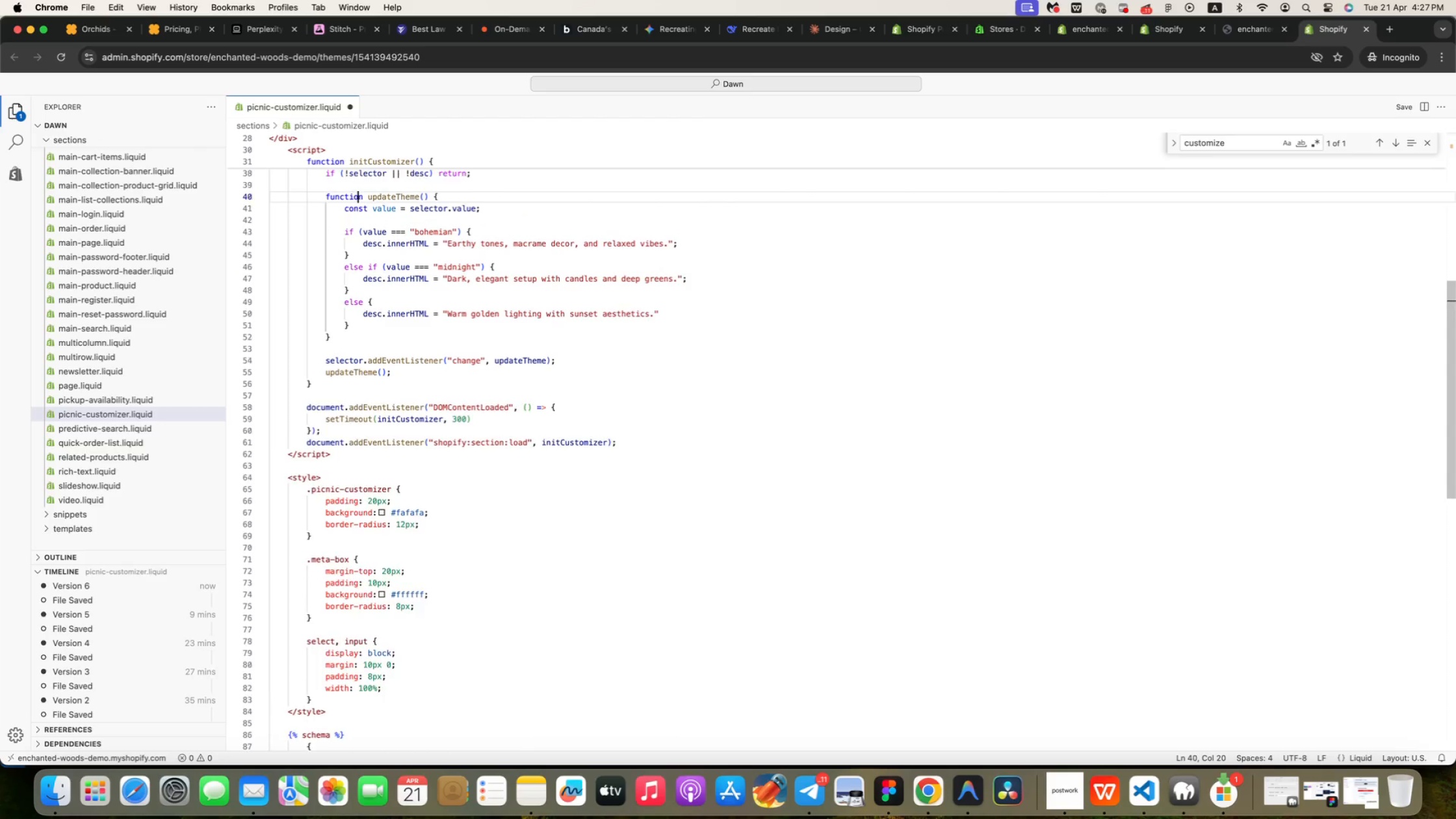 
key(ArrowUp)
 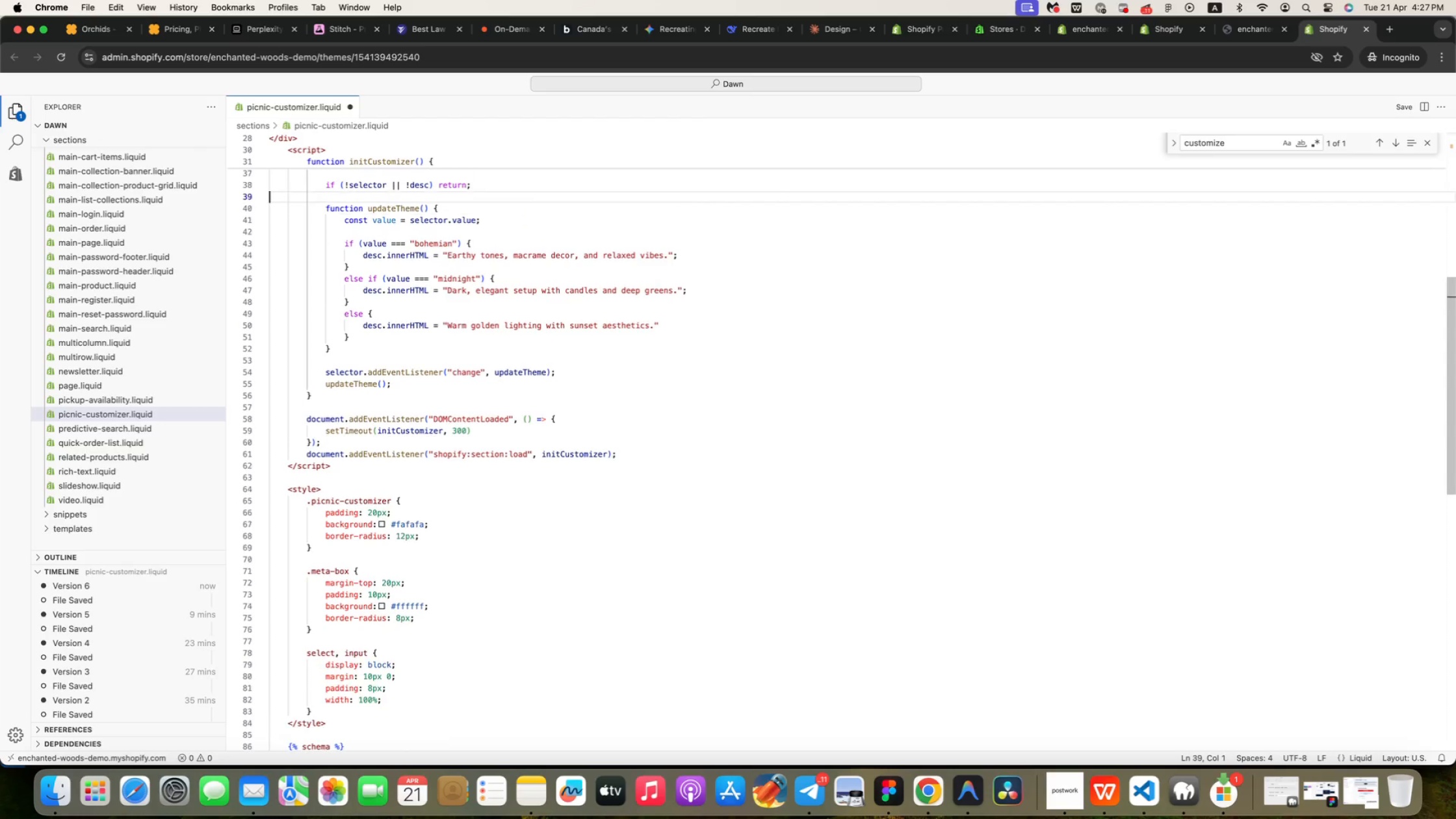 
key(ArrowUp)
 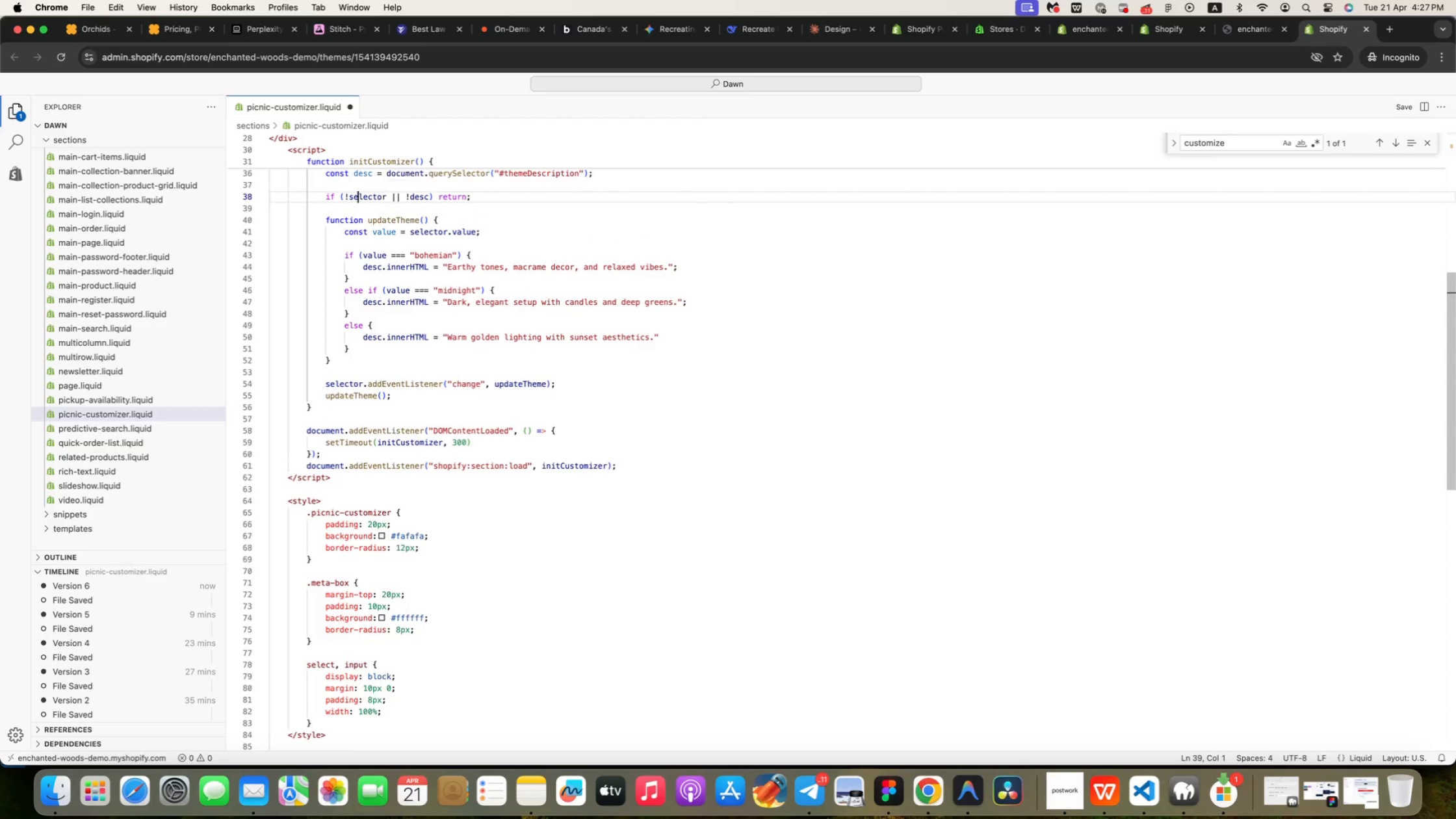 
key(ArrowUp)
 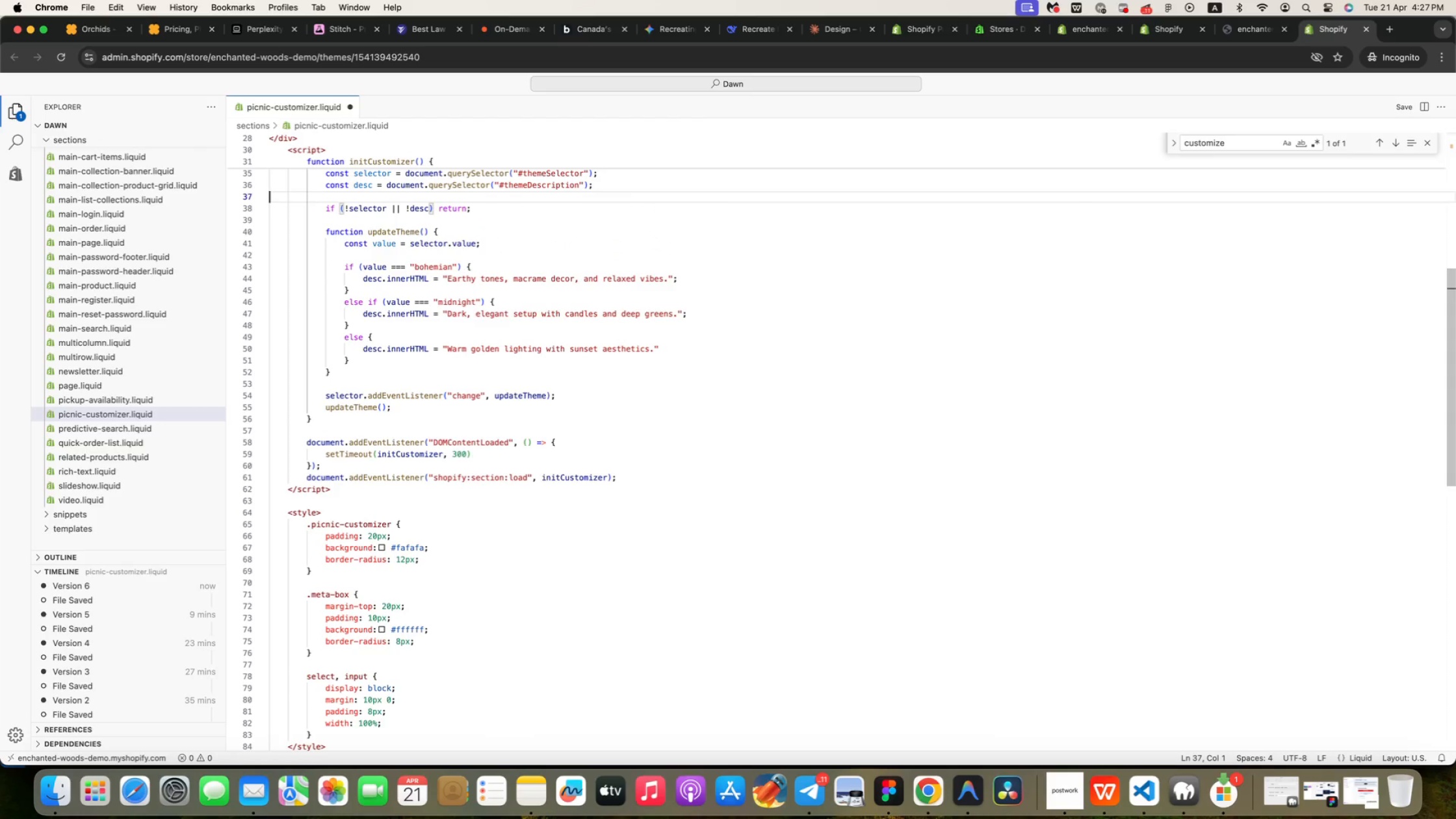 
key(ArrowUp)
 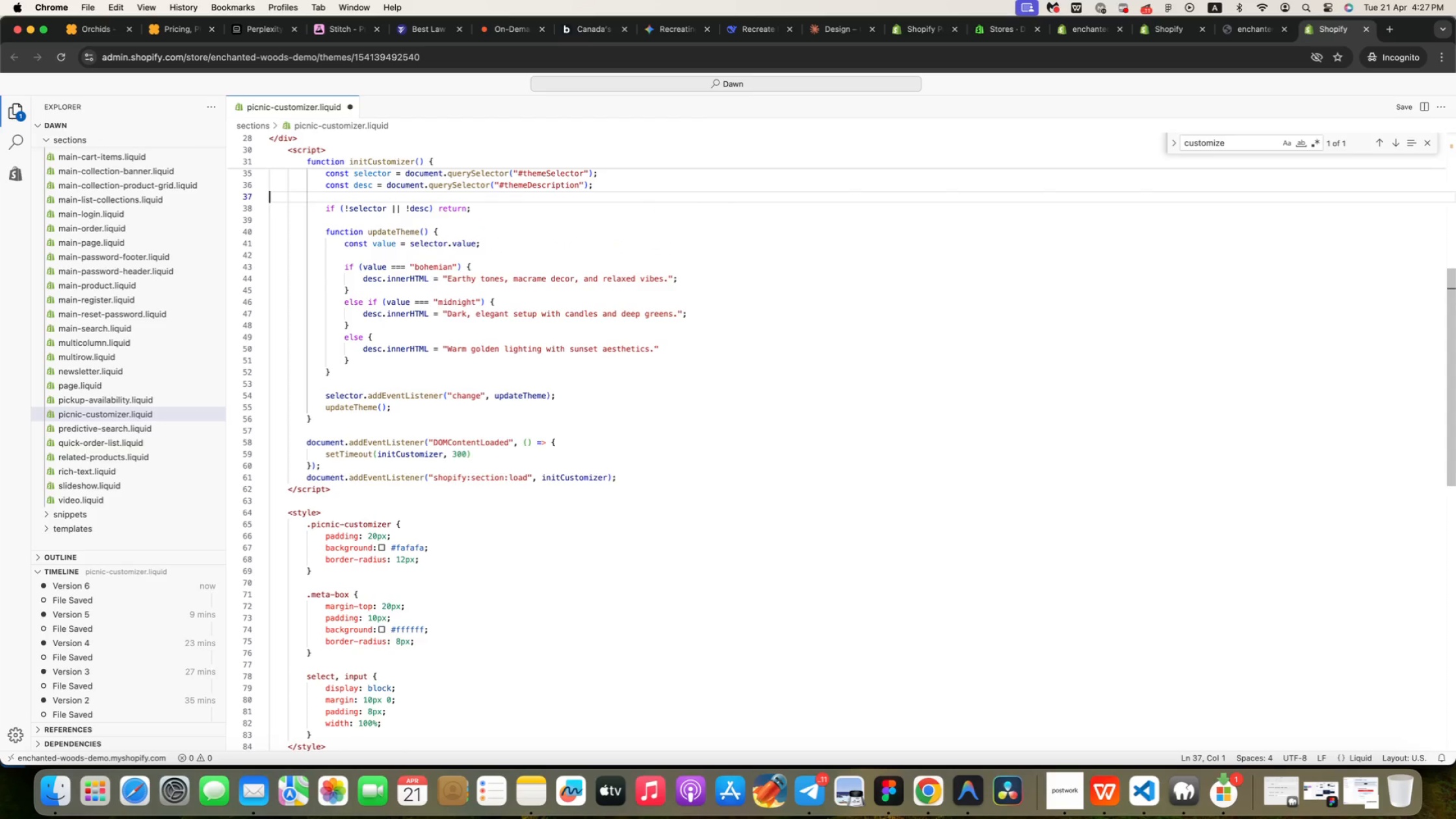 
key(ArrowUp)
 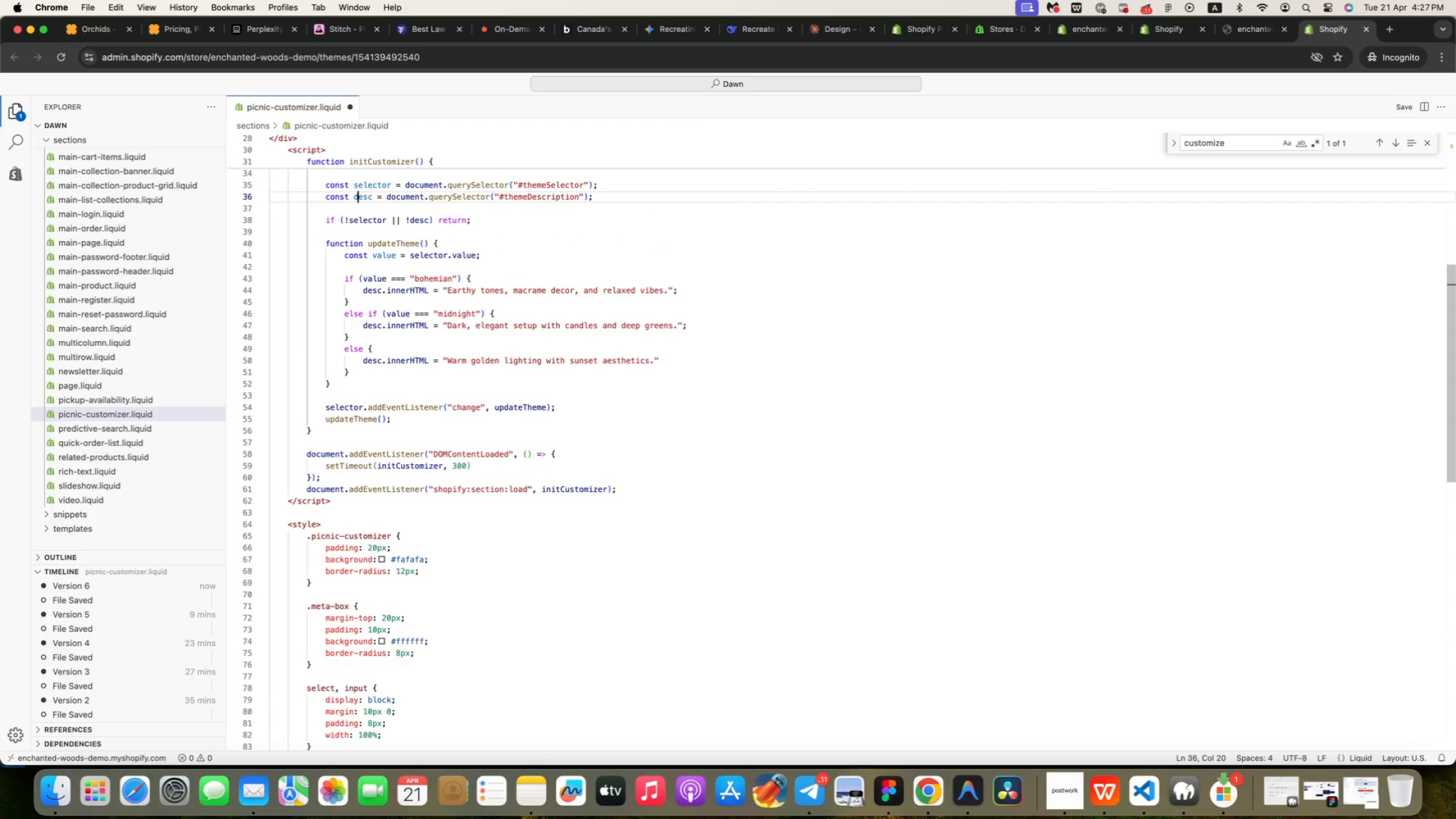 
key(ArrowUp)
 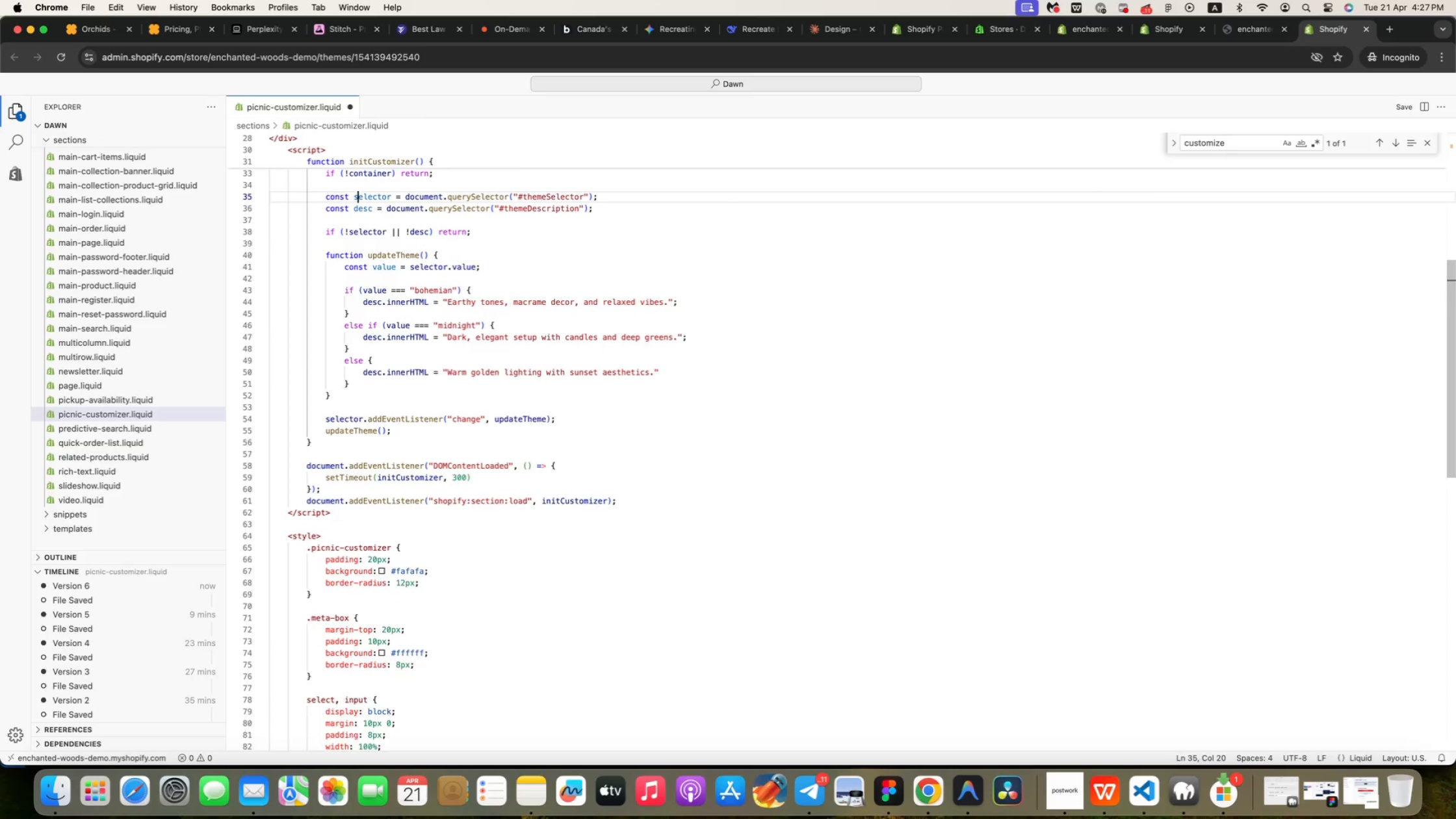 
key(ArrowUp)
 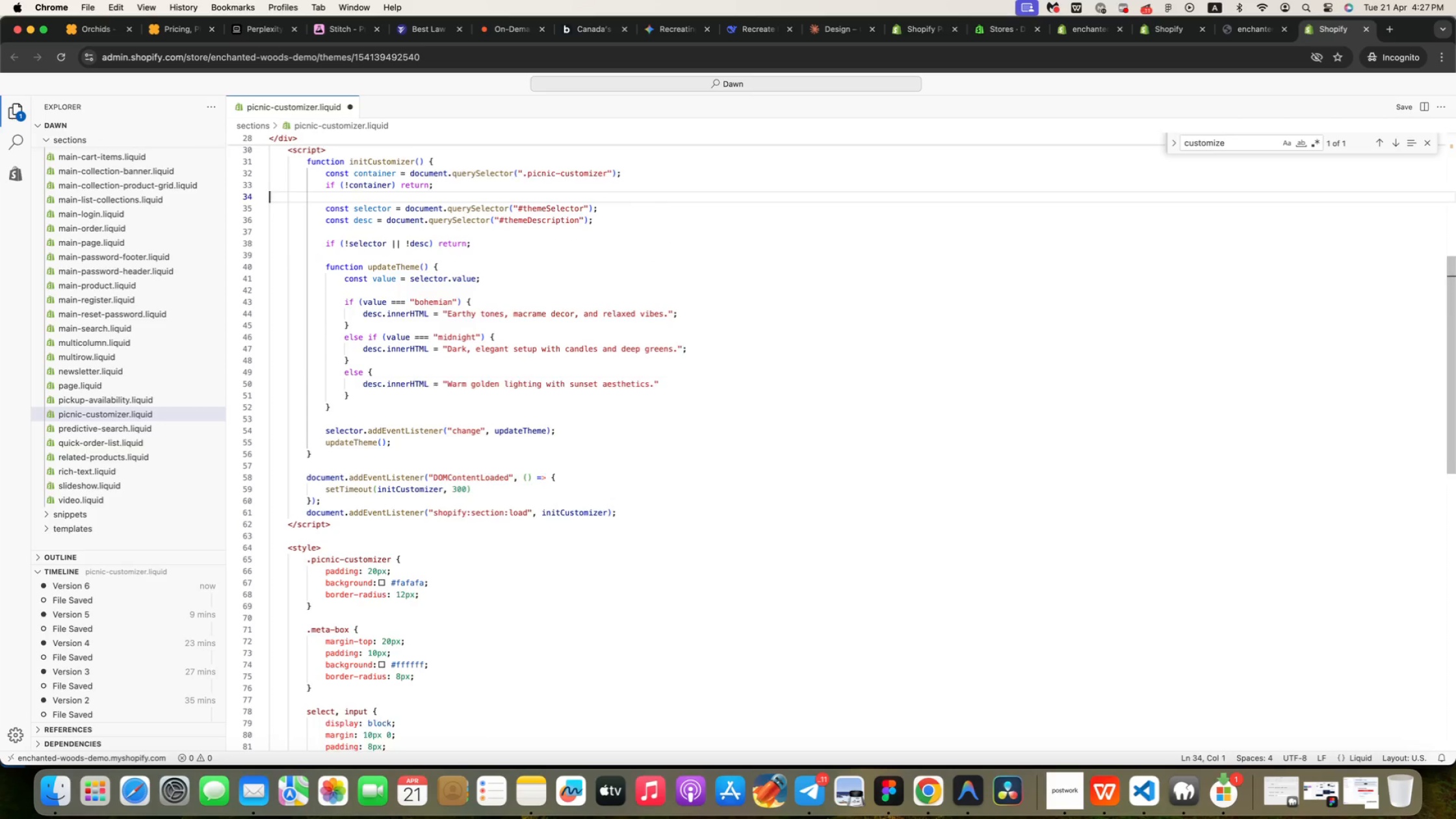 
key(ArrowUp)
 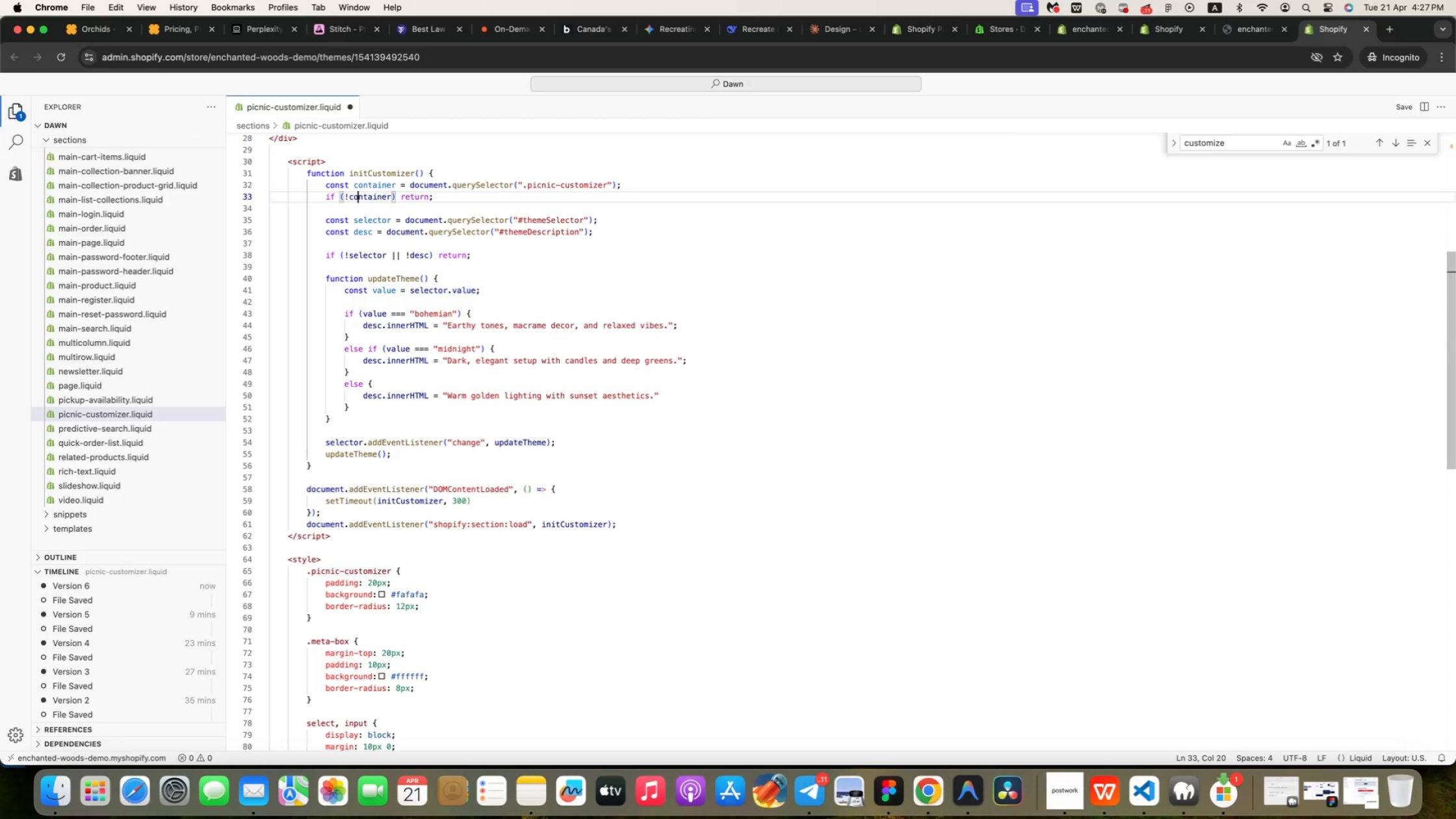 
wait(5.37)
 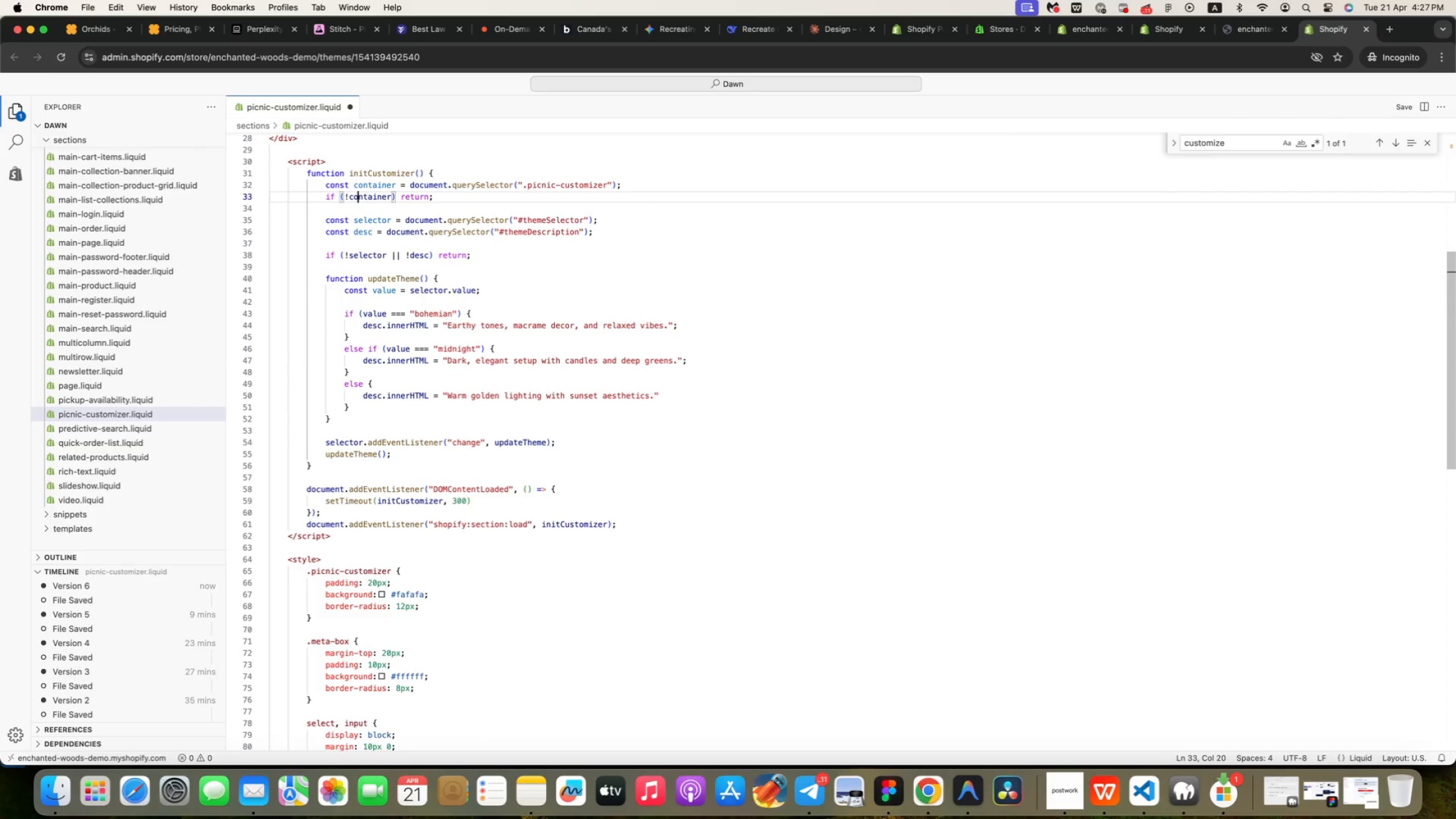 
key(ArrowUp)
 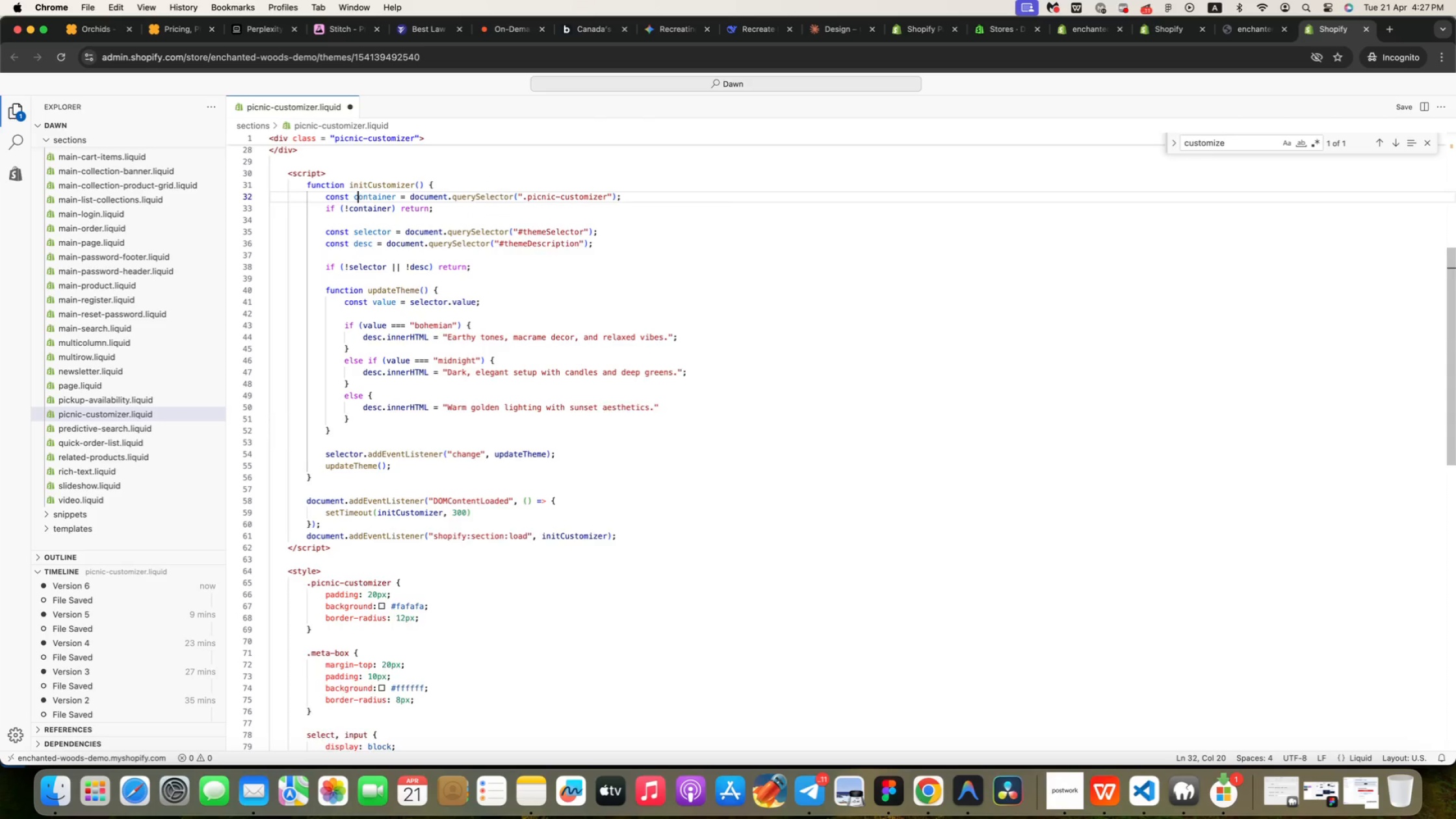 
key(ArrowUp)
 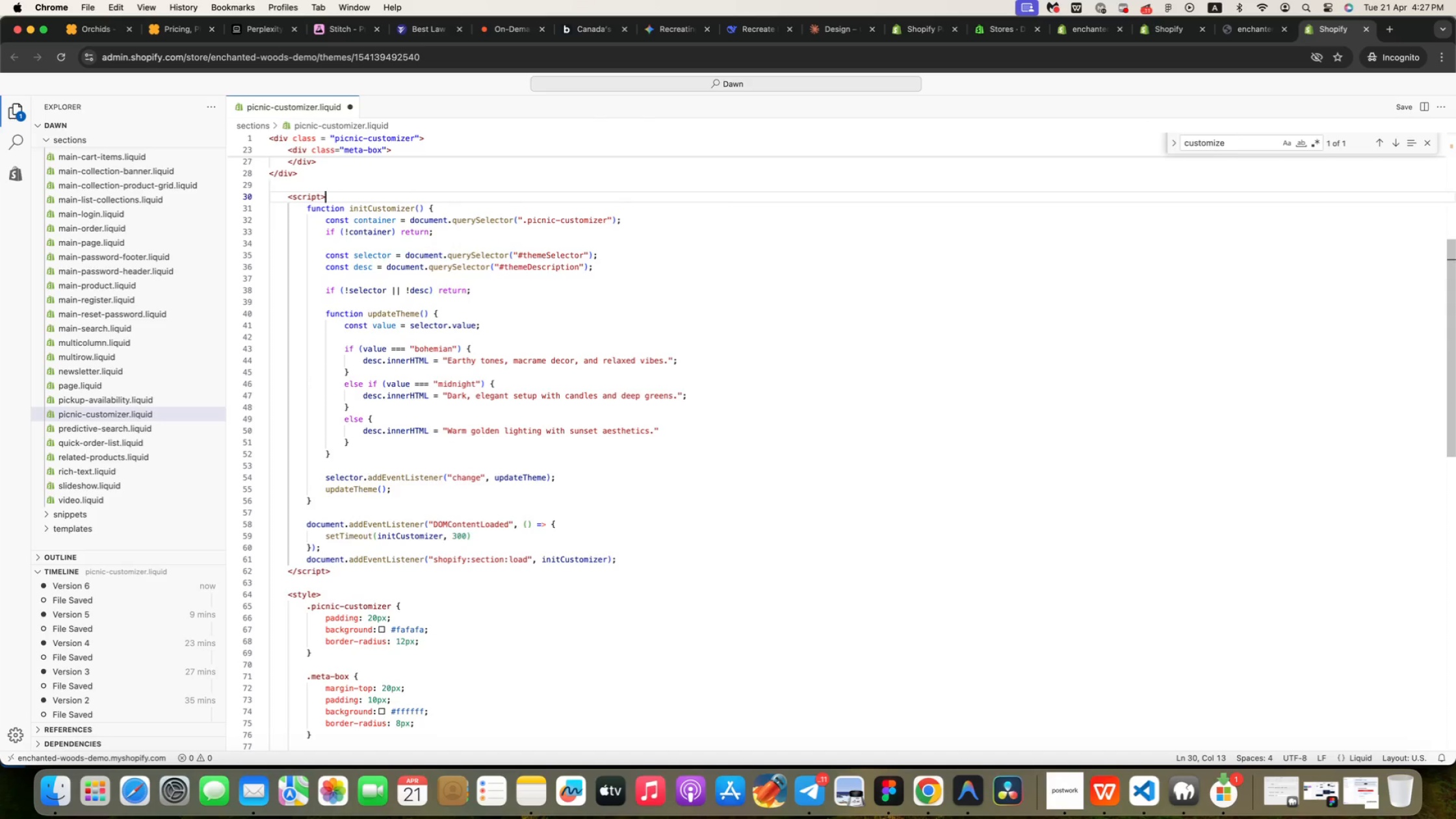 
key(ArrowUp)
 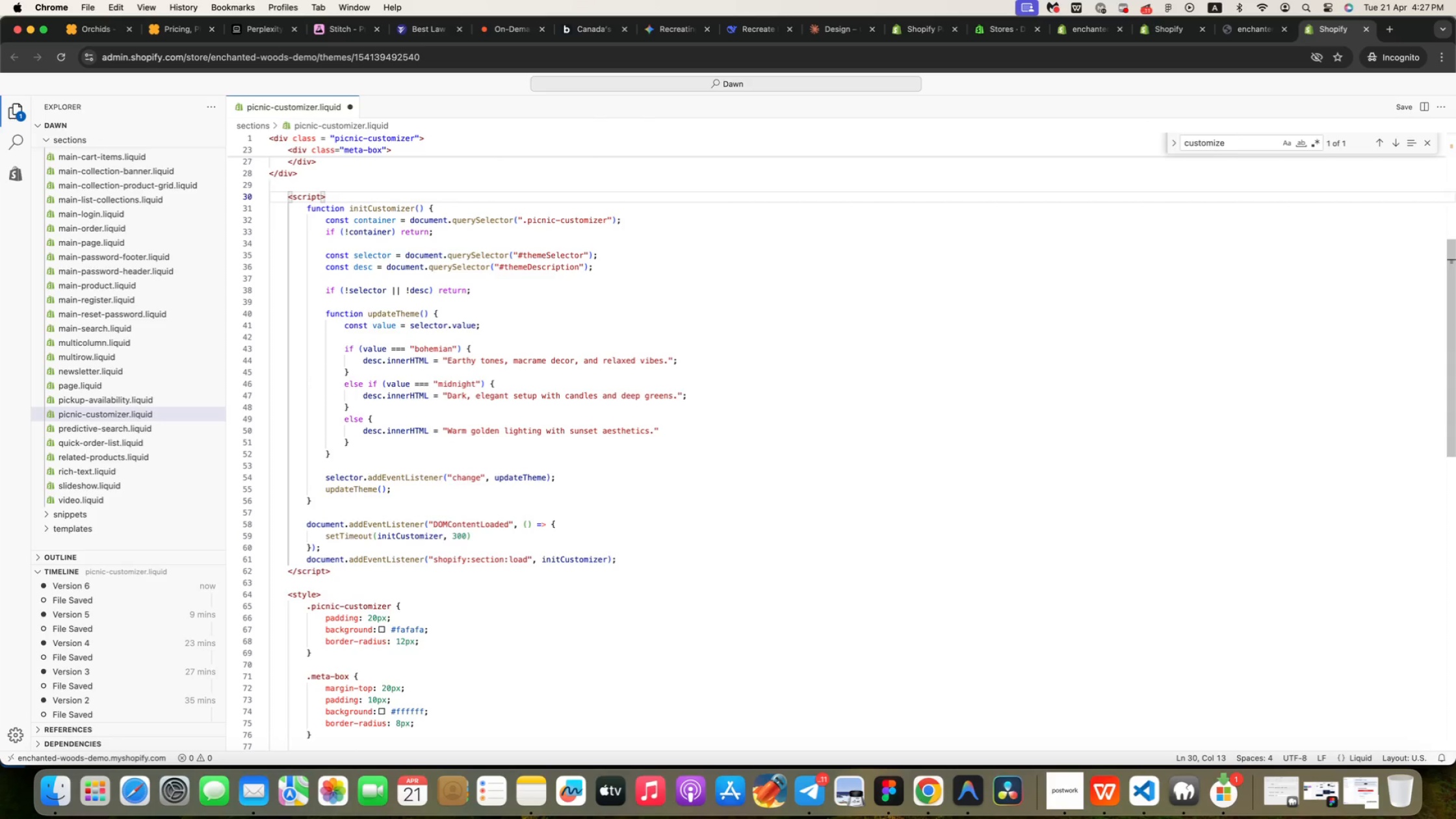 
key(ArrowUp)
 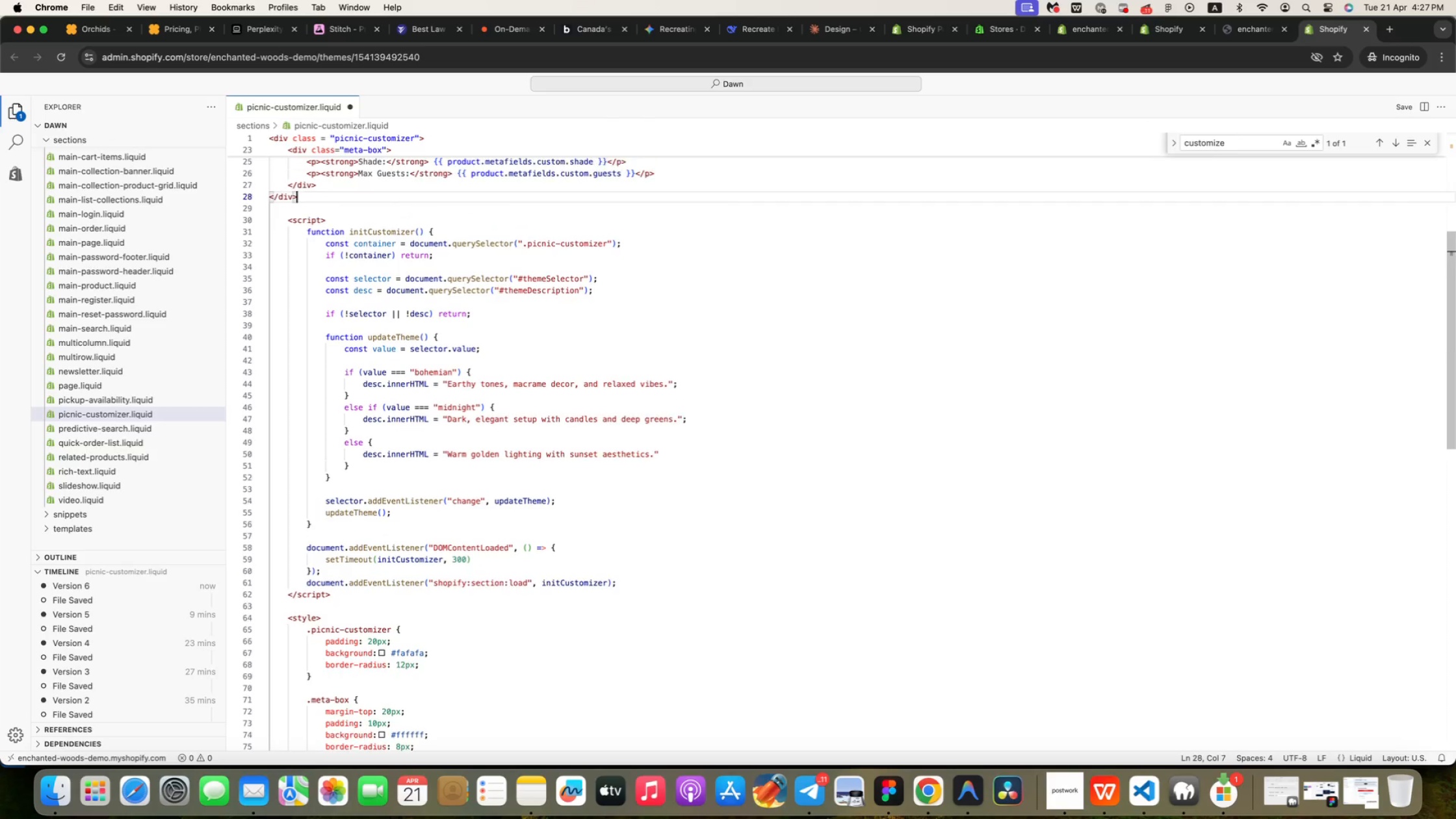 
key(ArrowUp)
 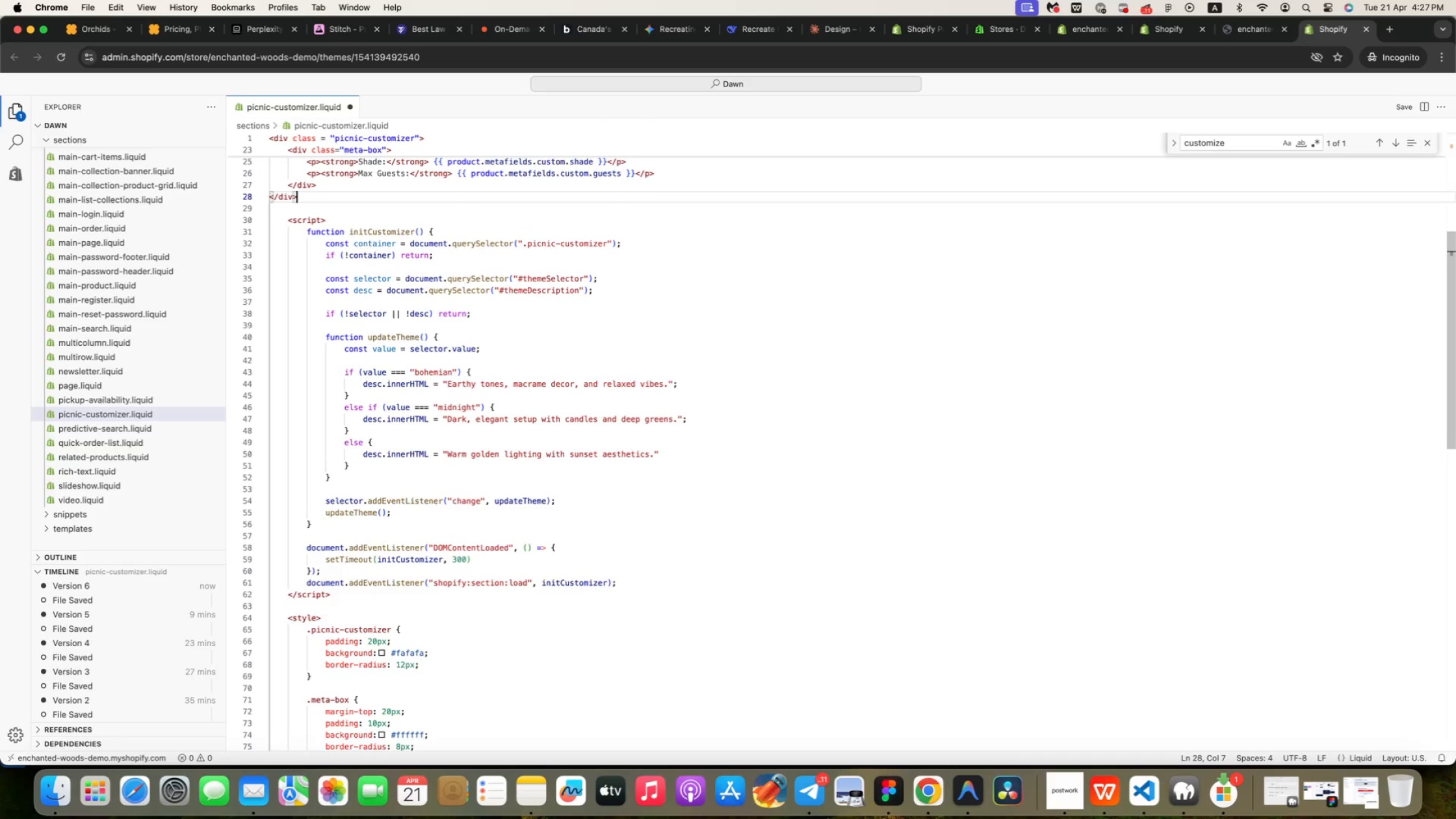 
key(ArrowUp)
 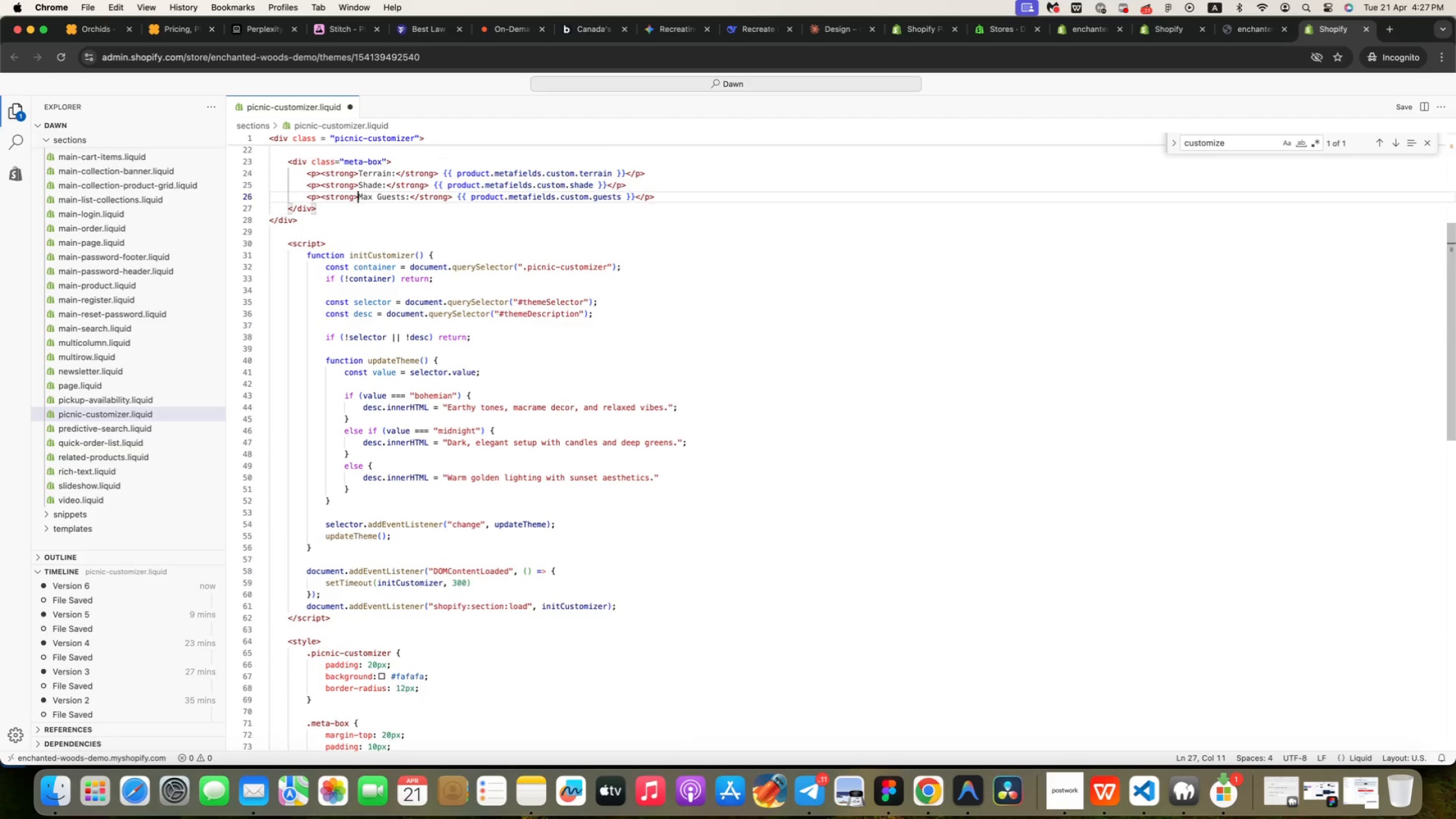 
key(ArrowUp)
 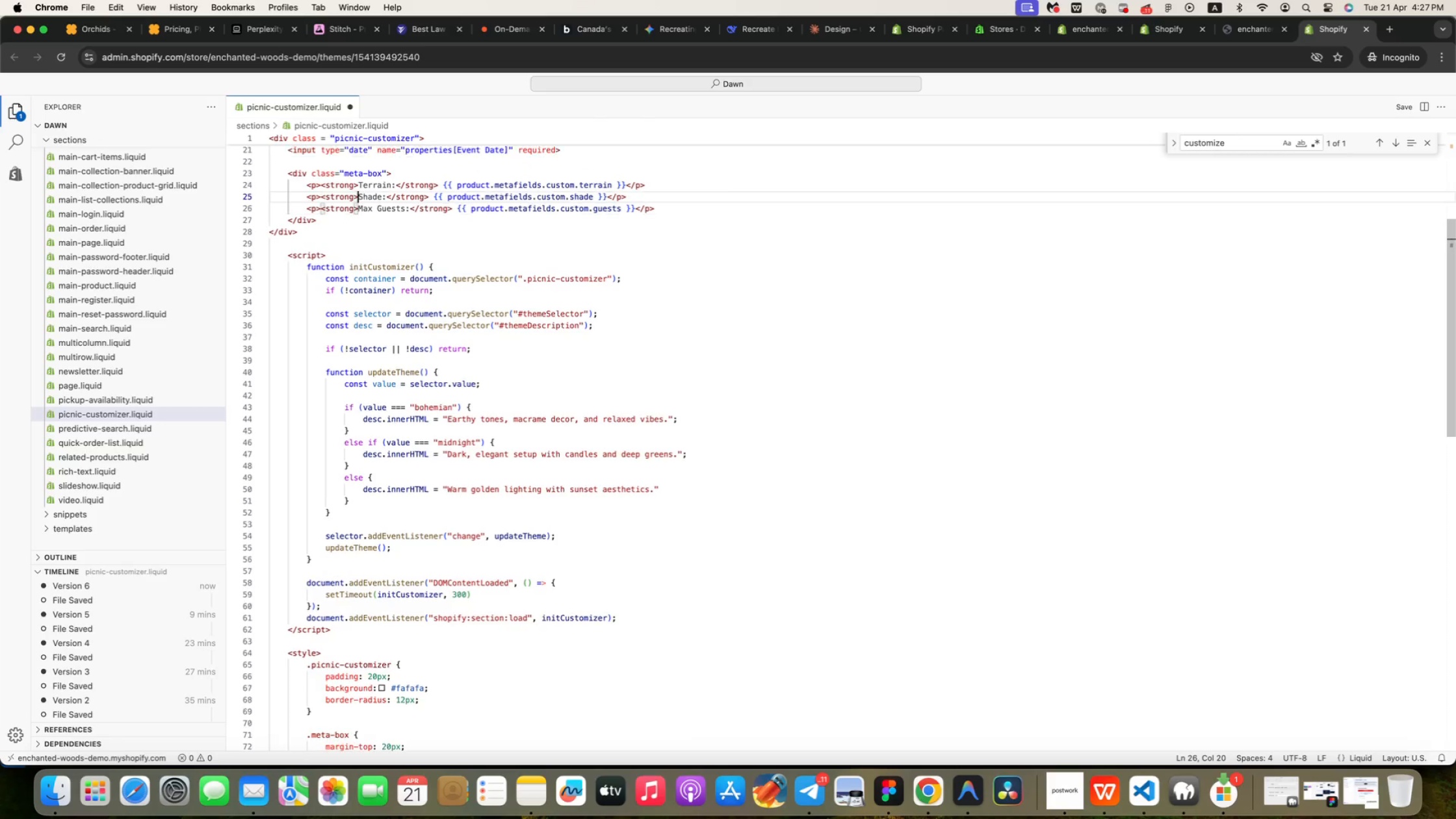 
key(ArrowUp)
 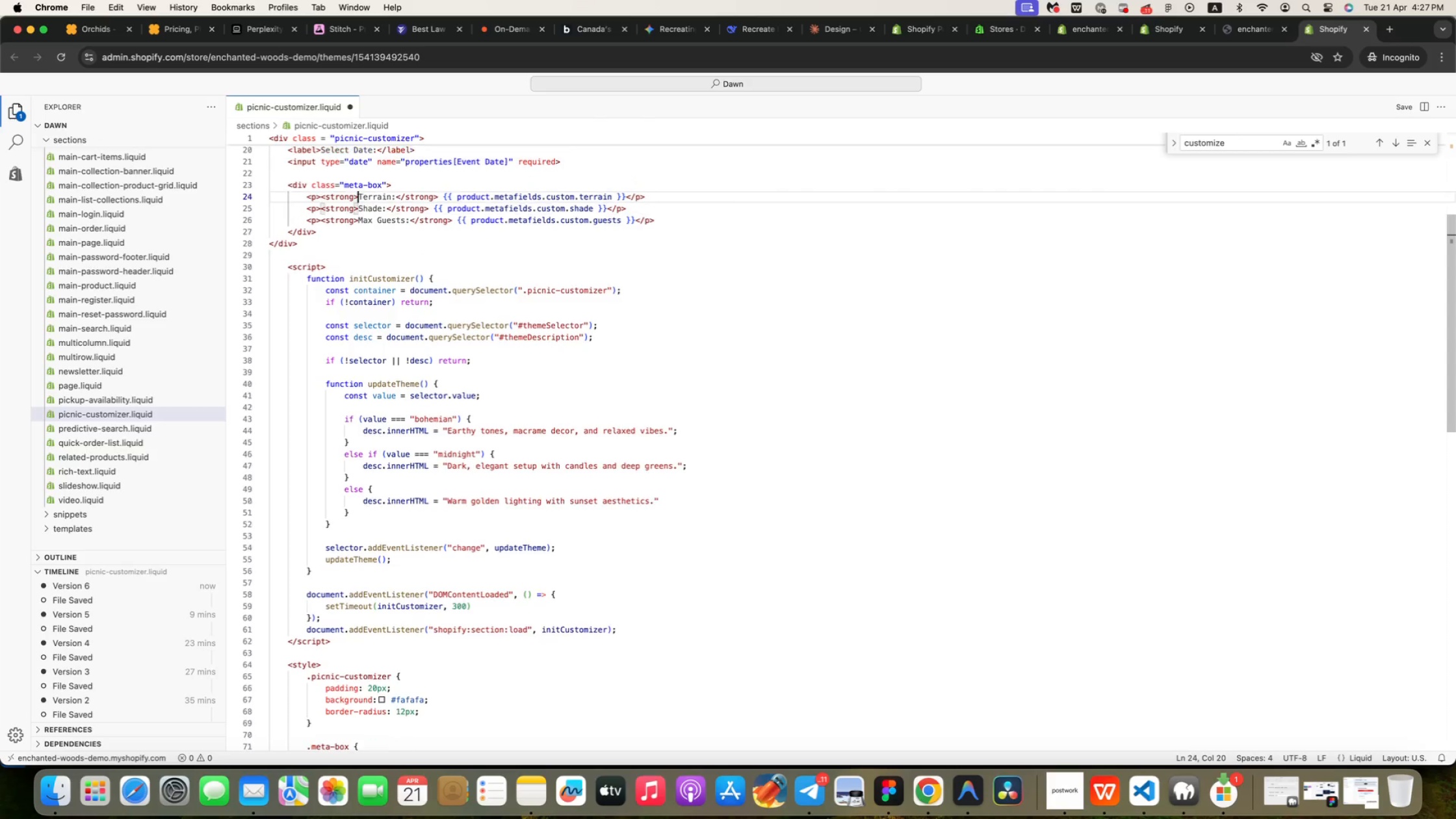 
key(ArrowUp)
 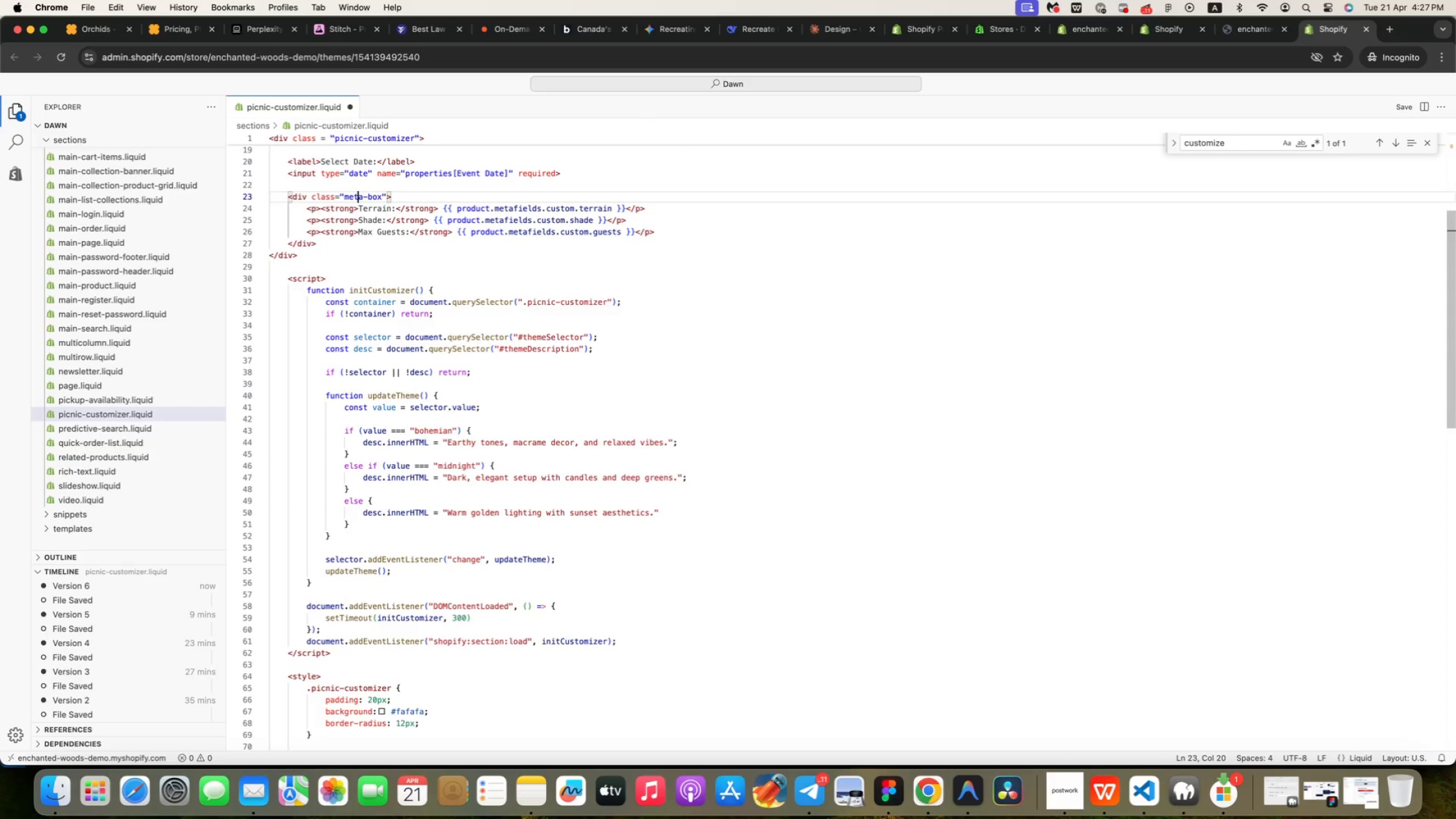 
key(ArrowUp)
 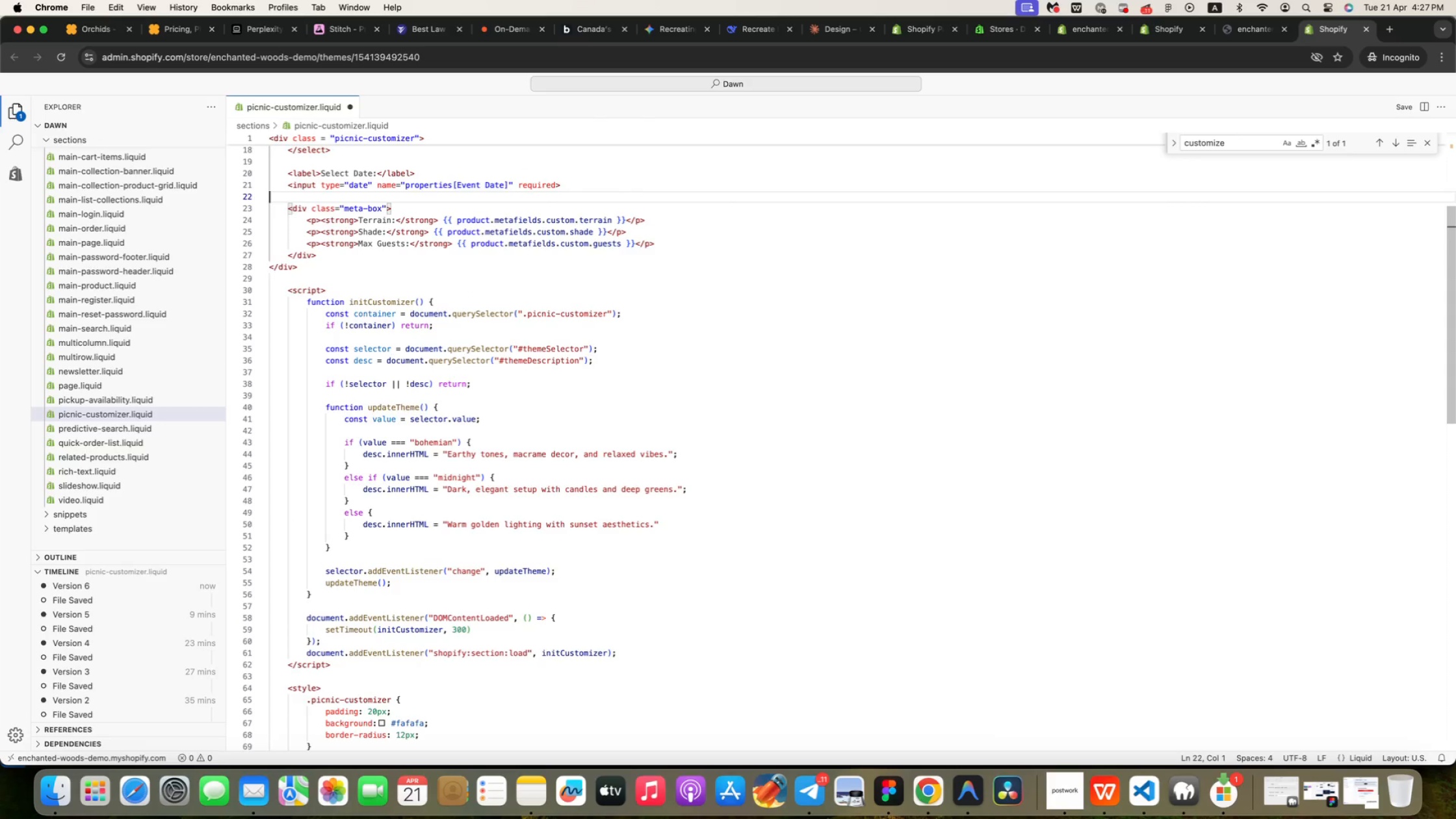 
key(ArrowUp)
 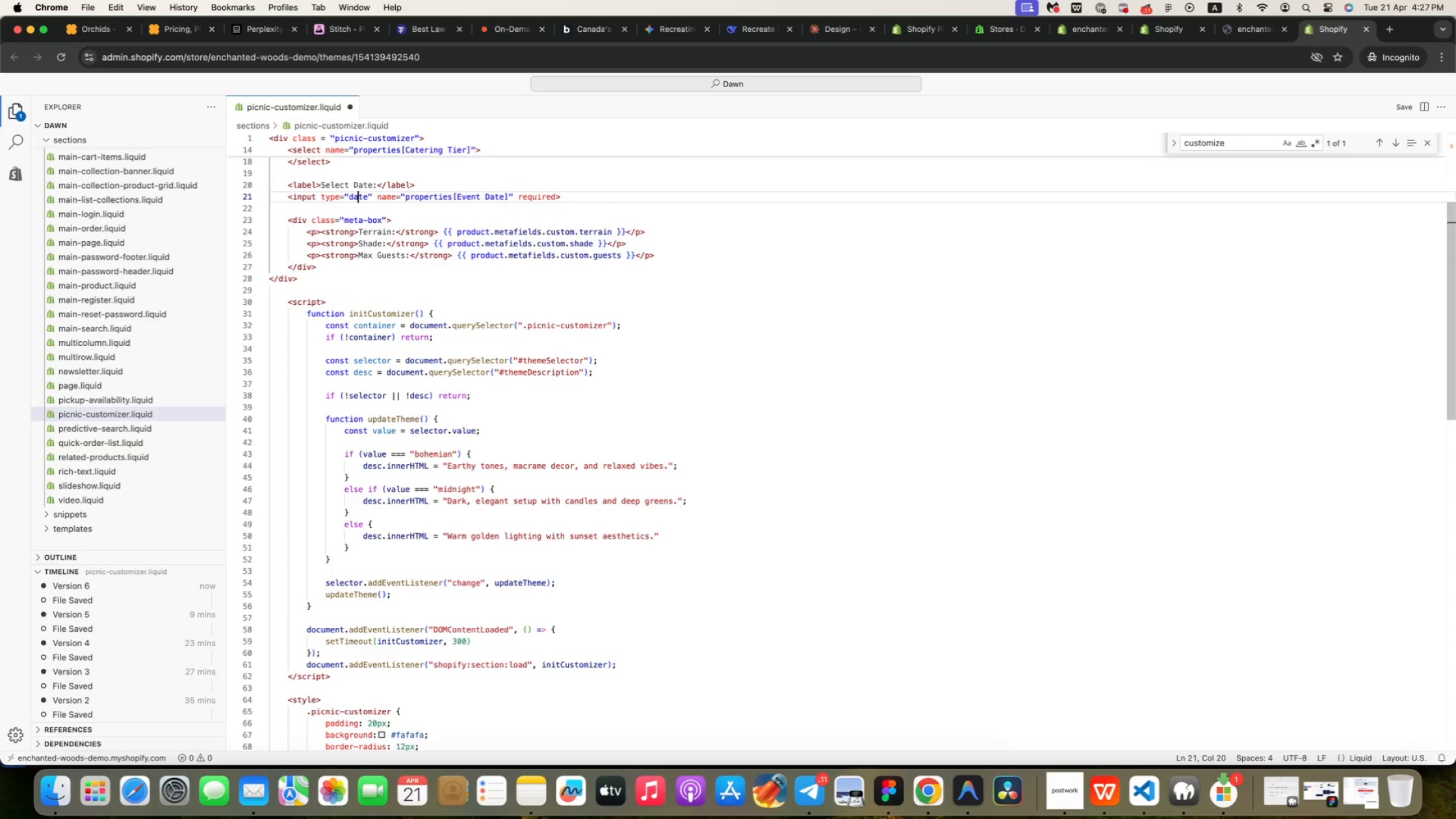 
key(ArrowUp)
 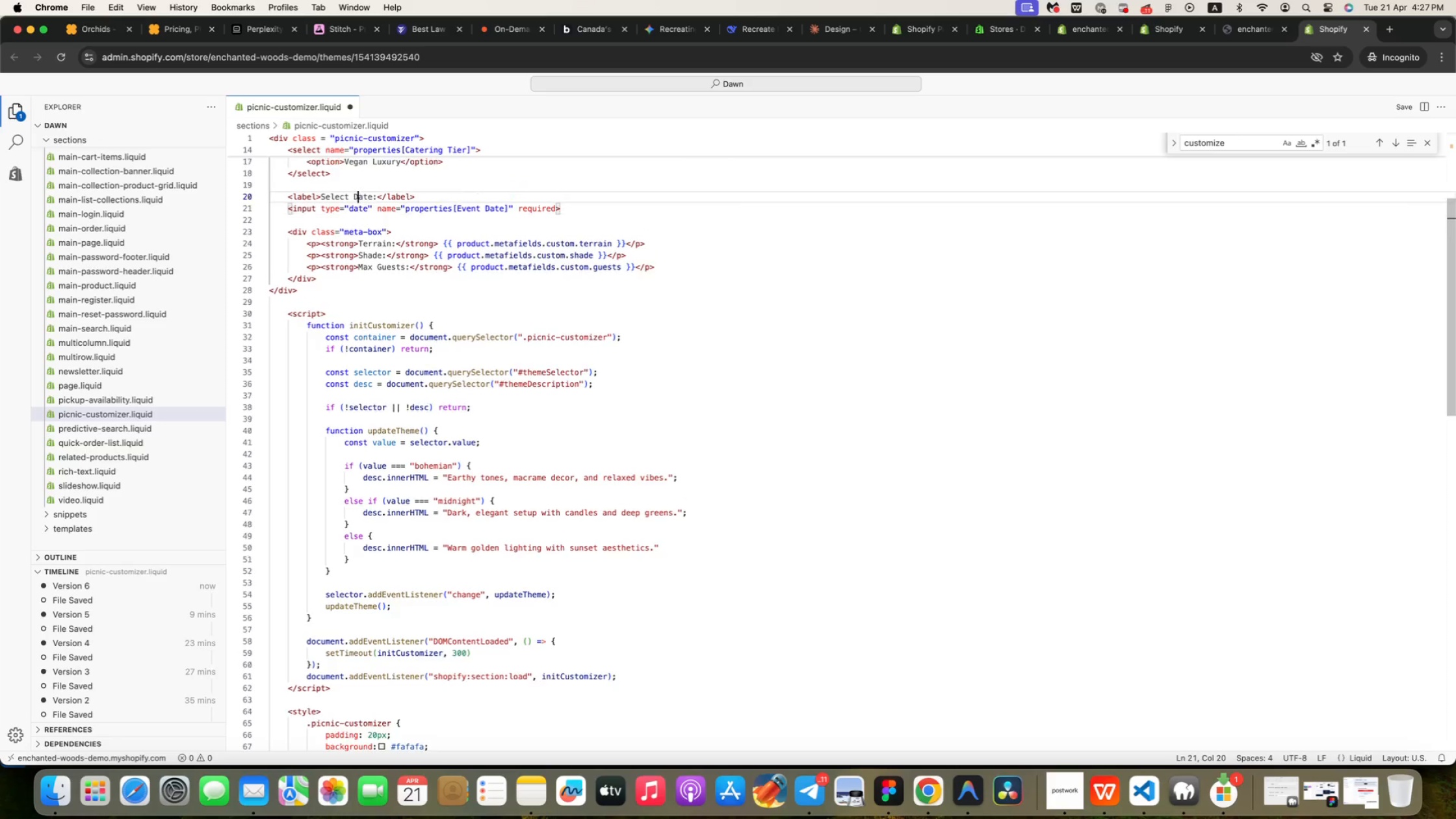 
key(ArrowUp)
 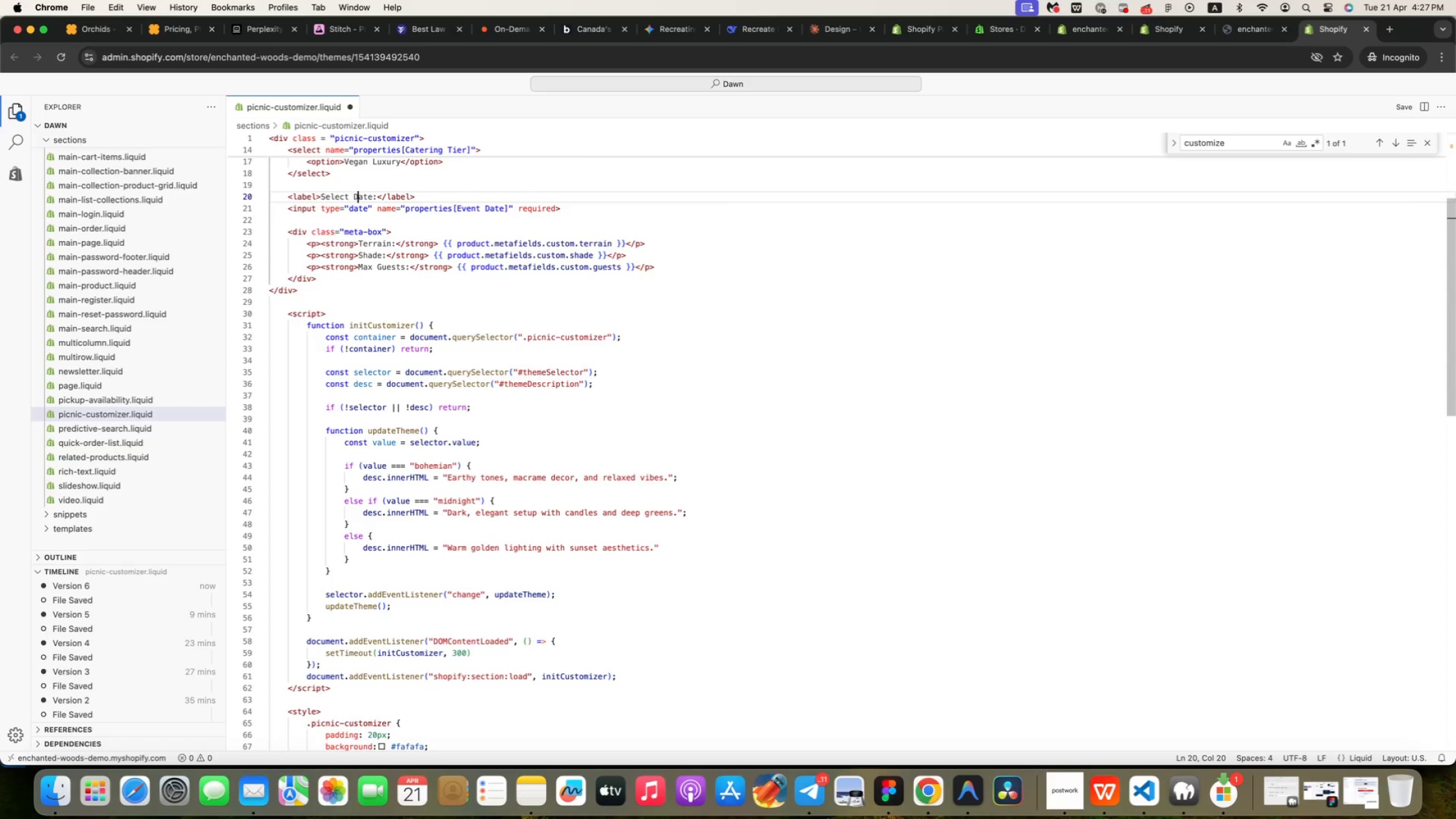 
key(ArrowUp)
 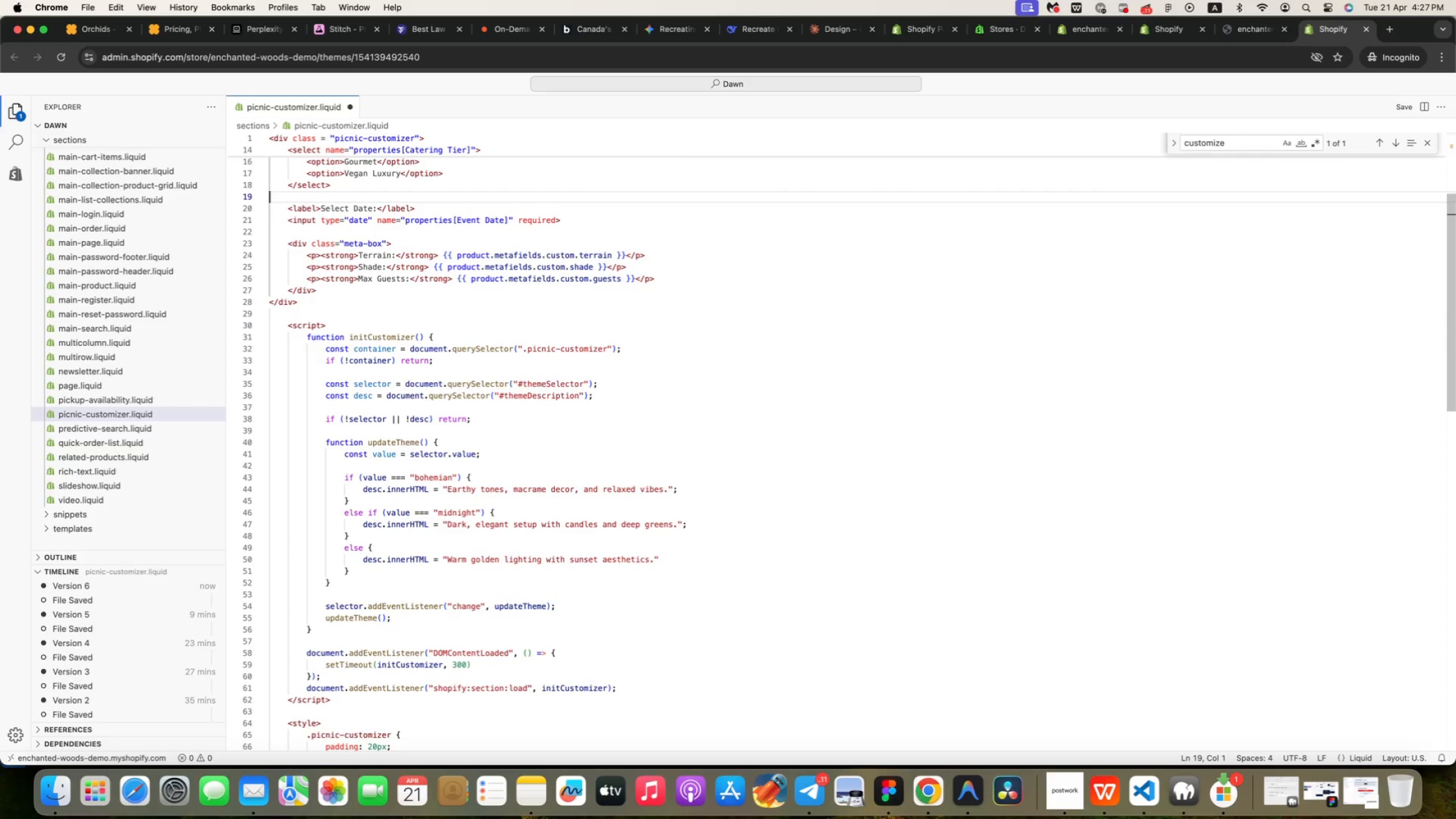 
key(ArrowUp)
 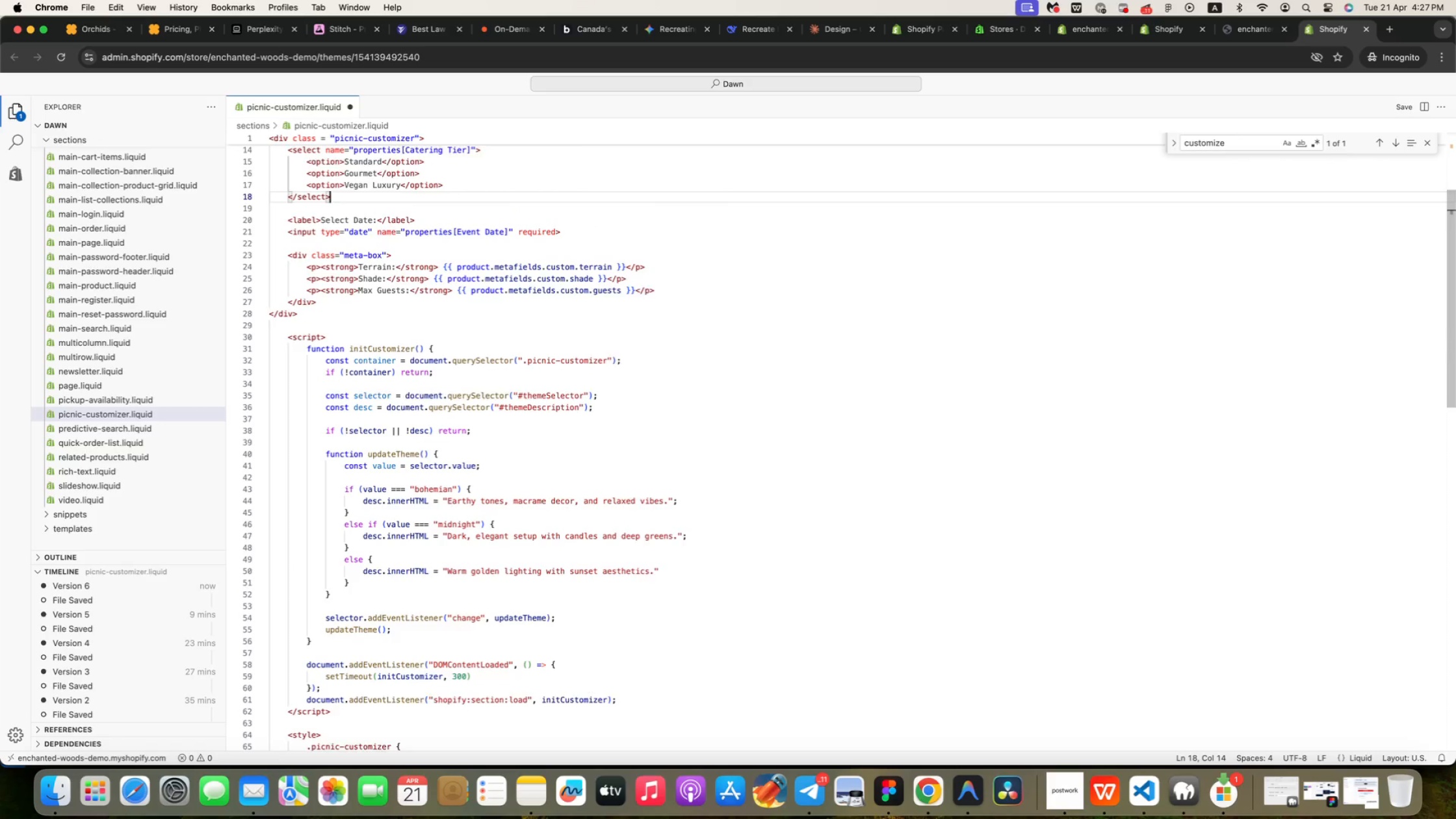 
key(ArrowUp)
 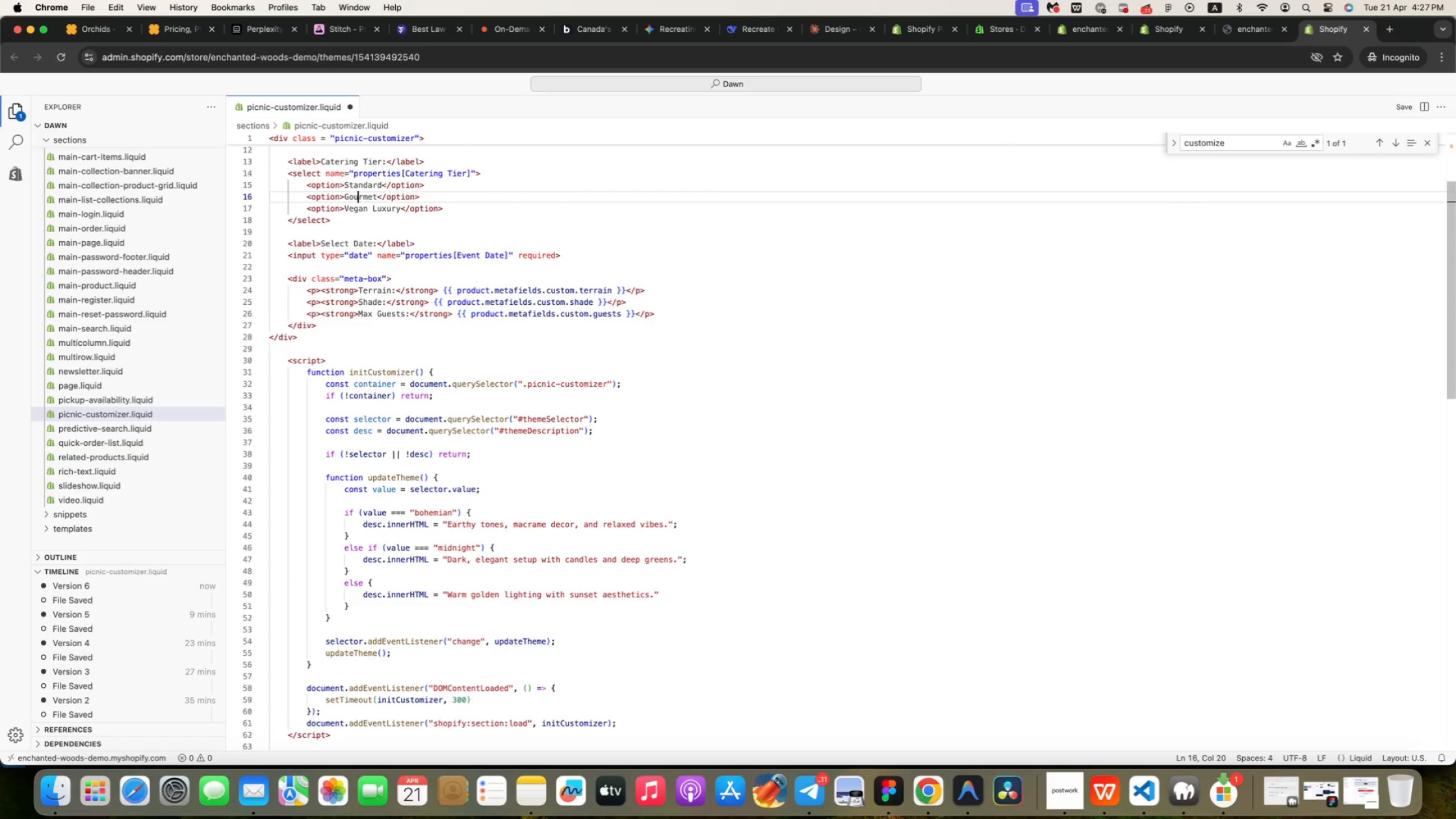 
key(ArrowUp)
 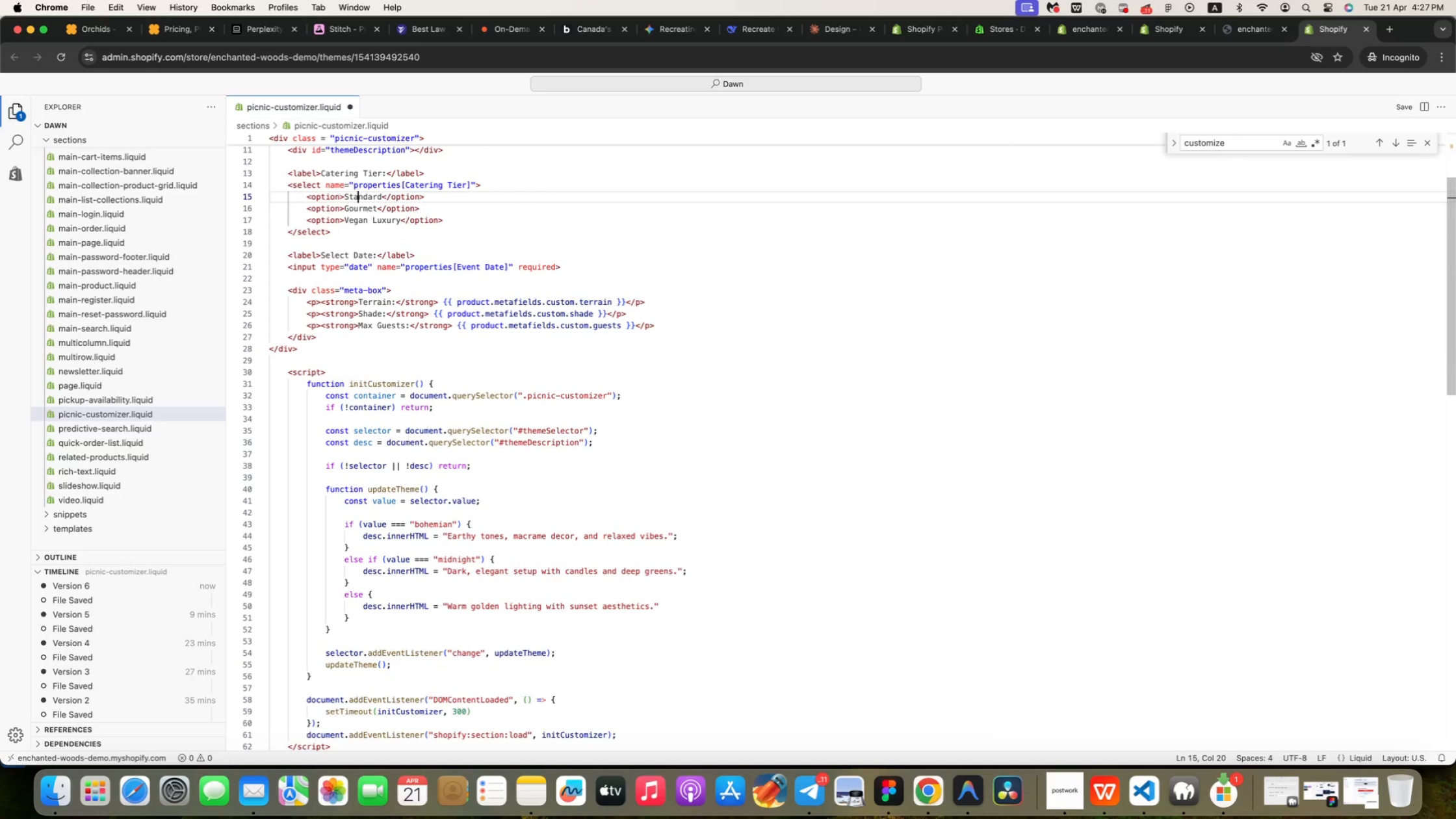 
key(ArrowUp)
 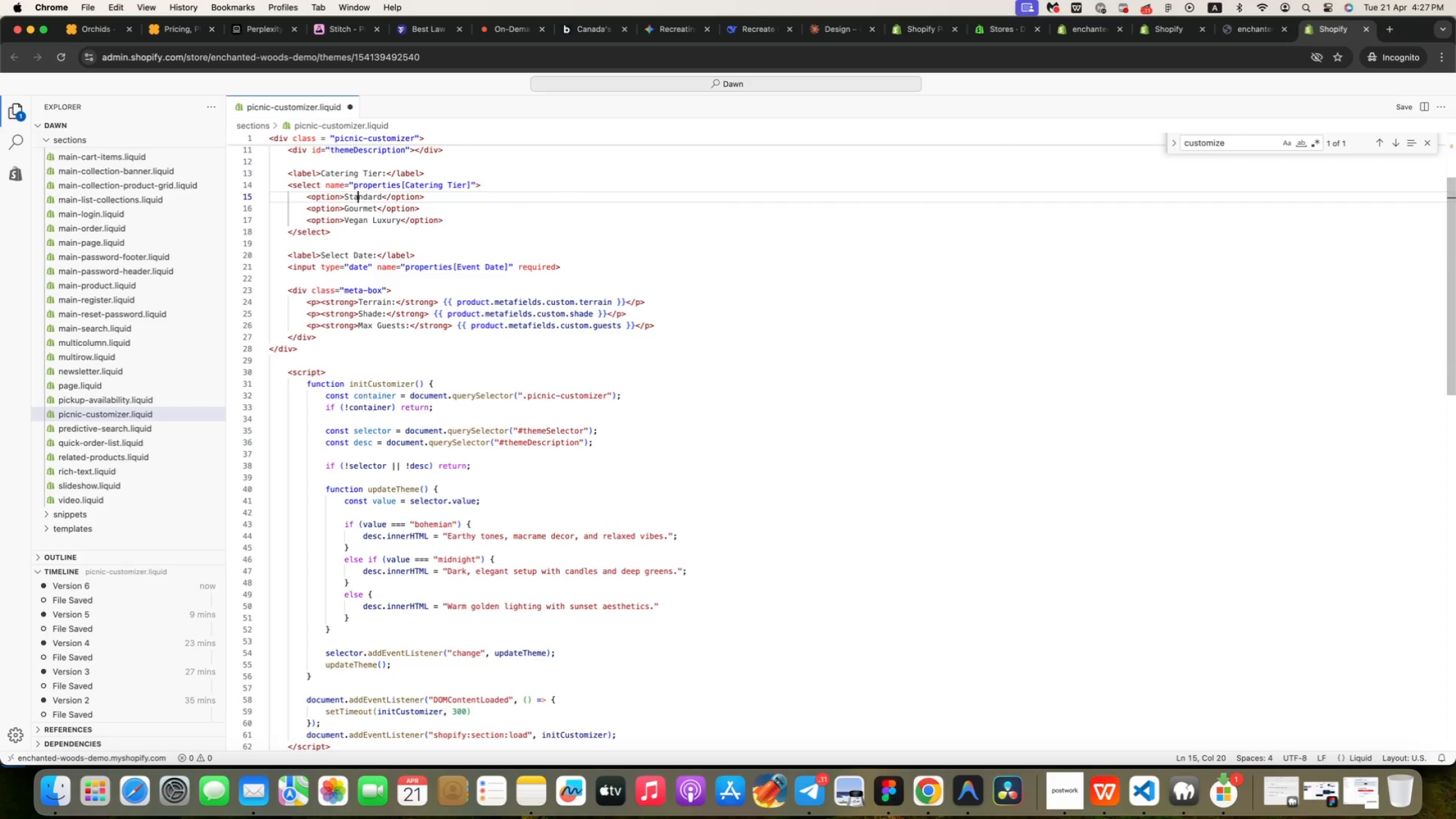 
key(ArrowUp)
 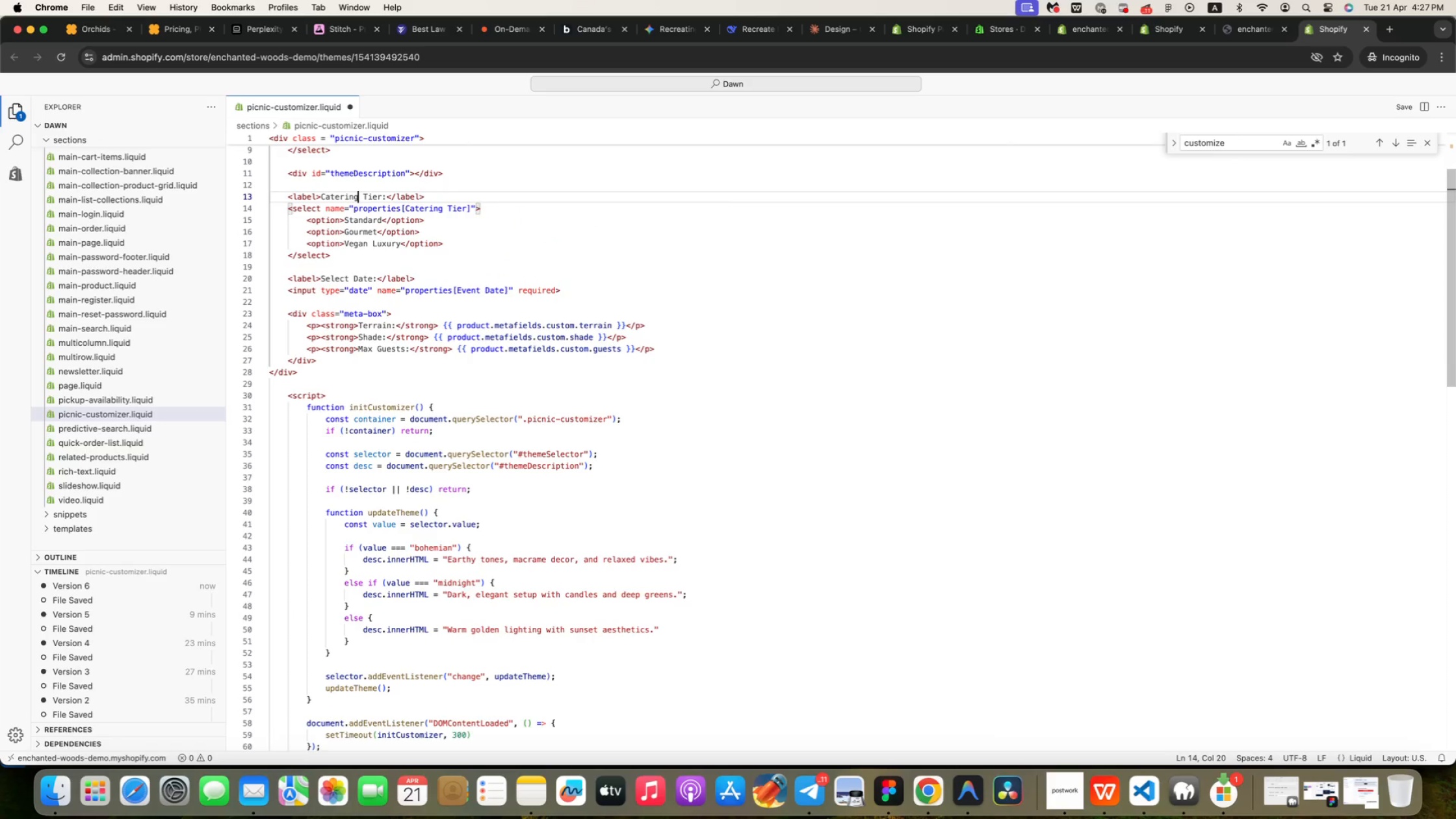 
key(ArrowUp)
 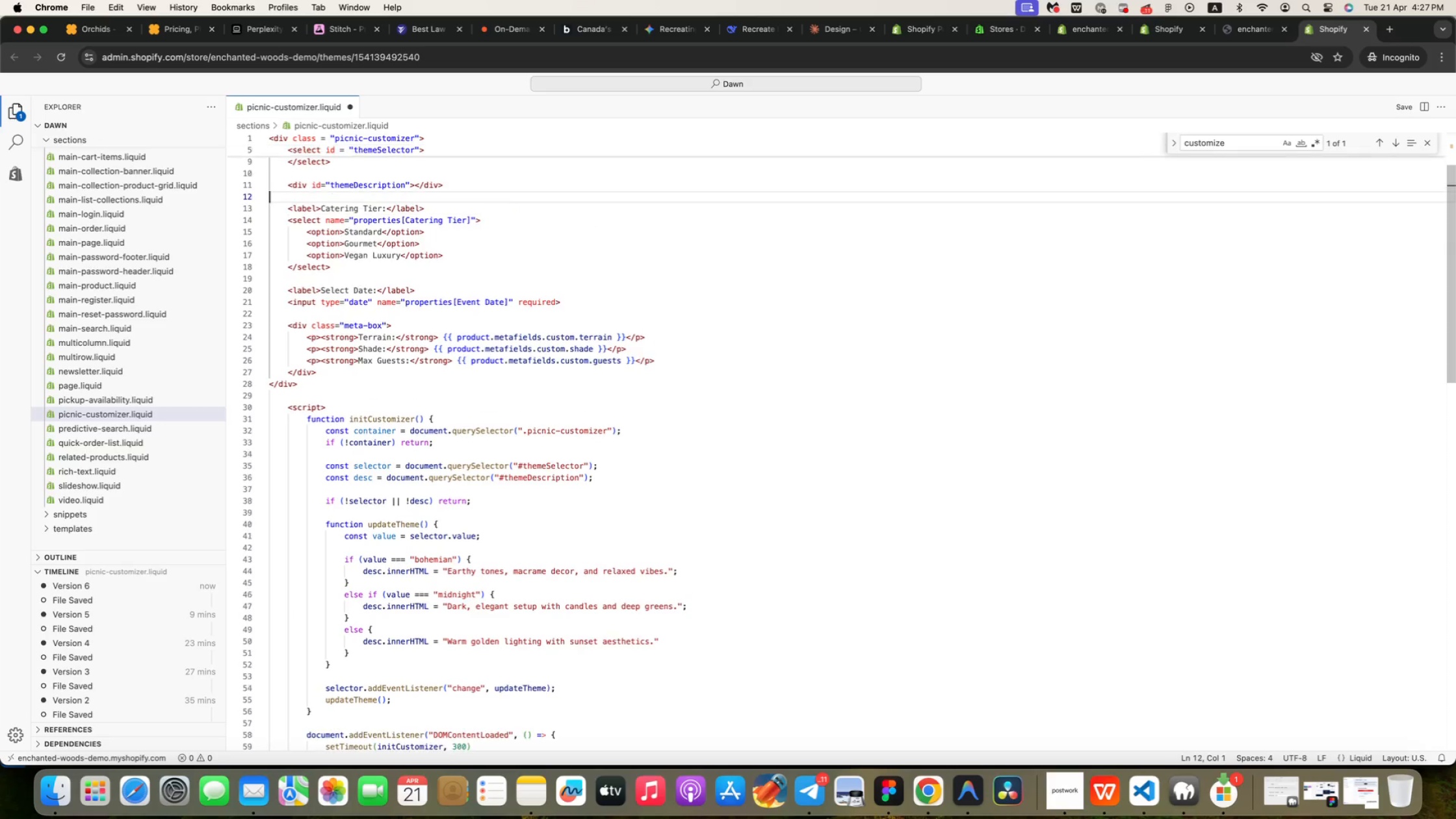 
key(ArrowUp)
 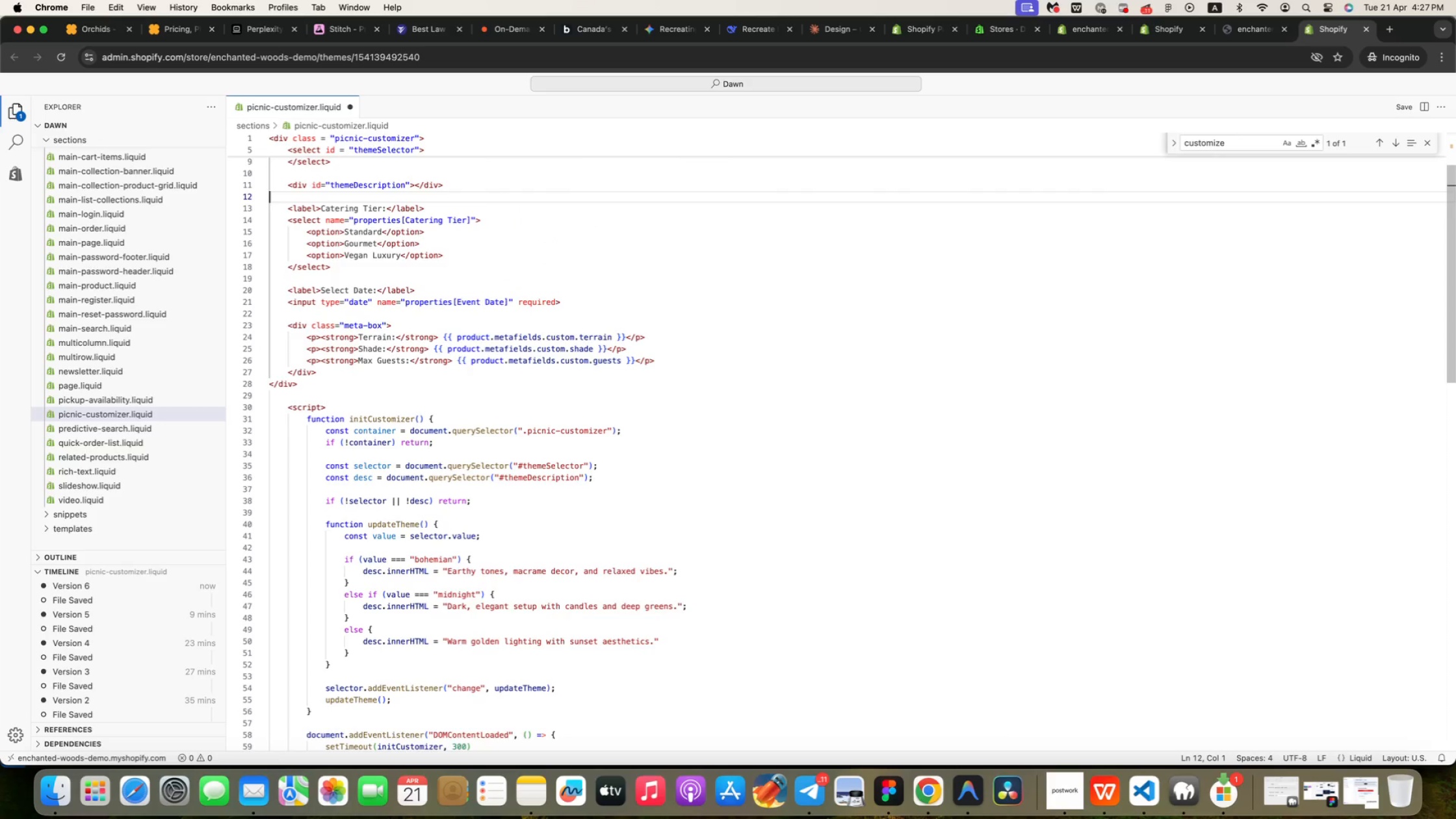 
key(ArrowUp)
 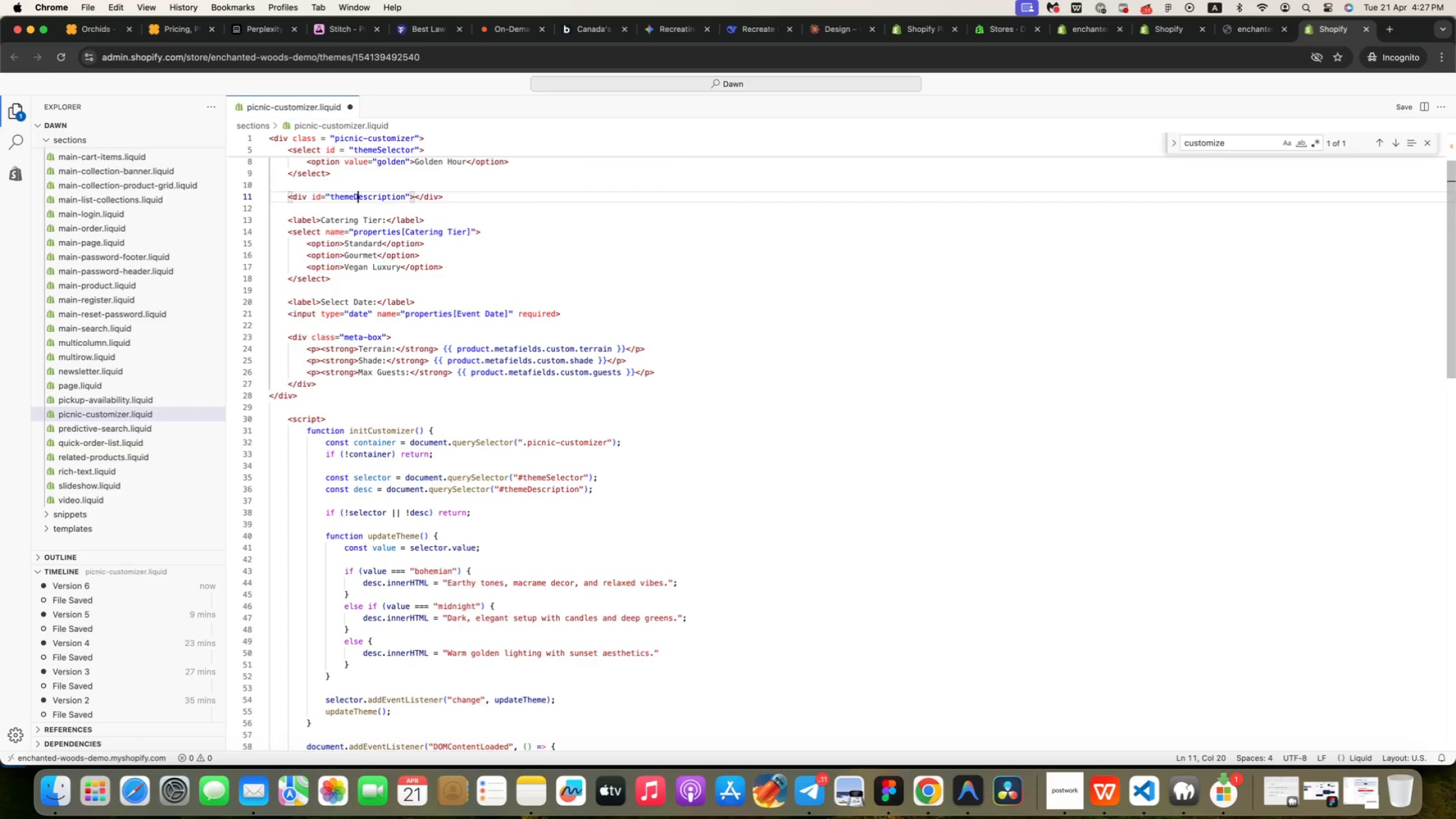 
key(ArrowUp)
 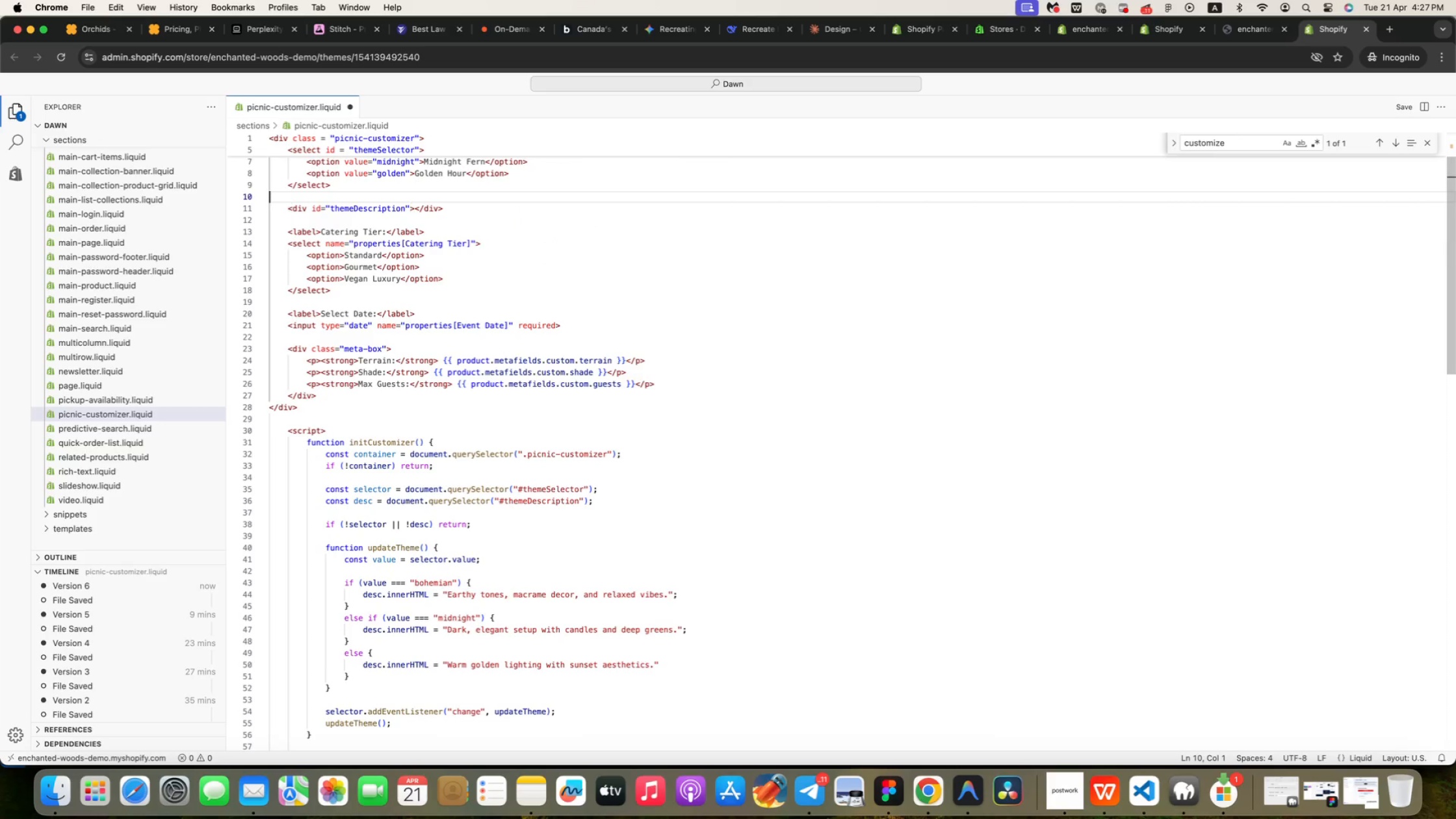 
key(ArrowUp)
 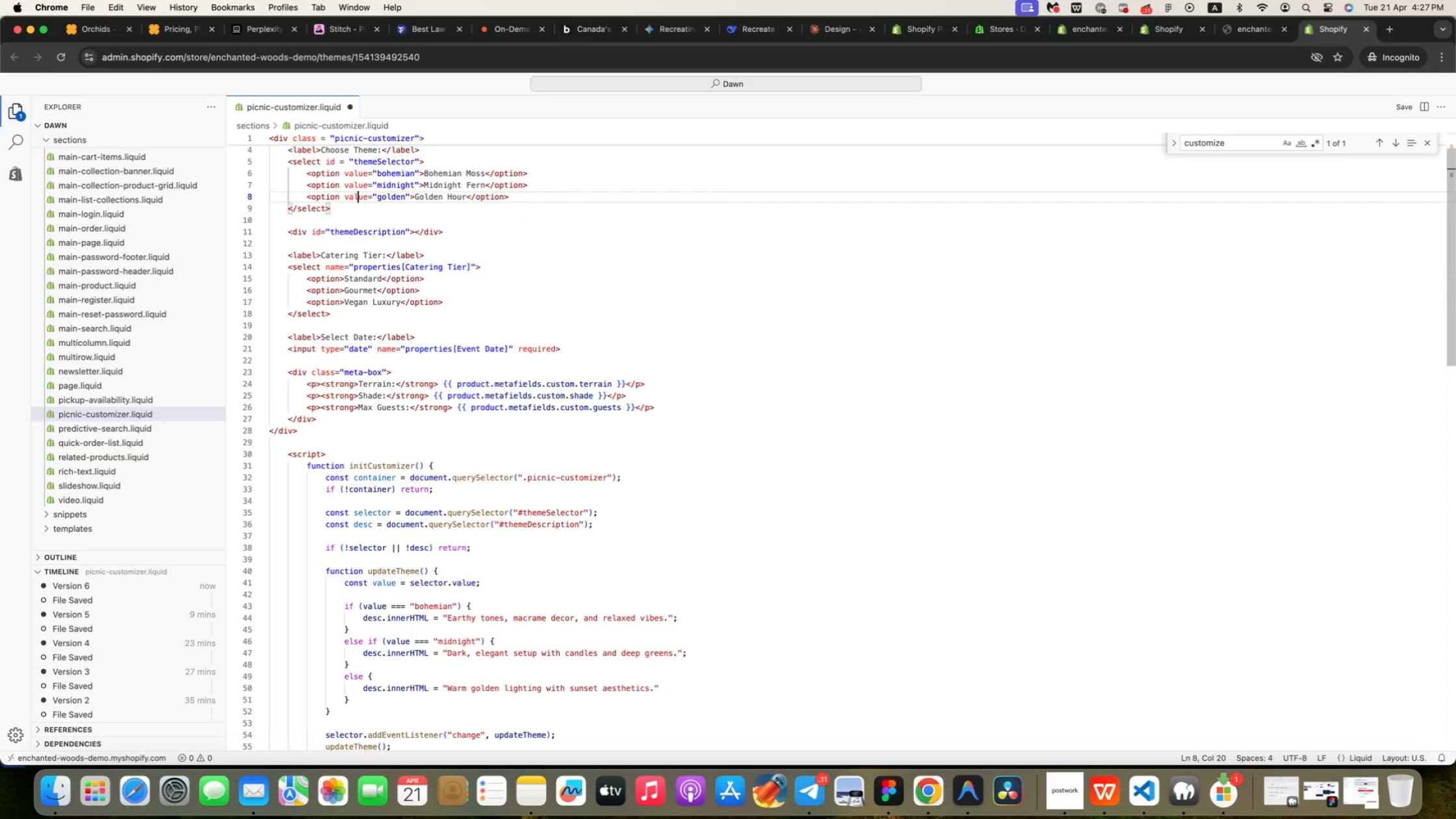 
key(ArrowUp)
 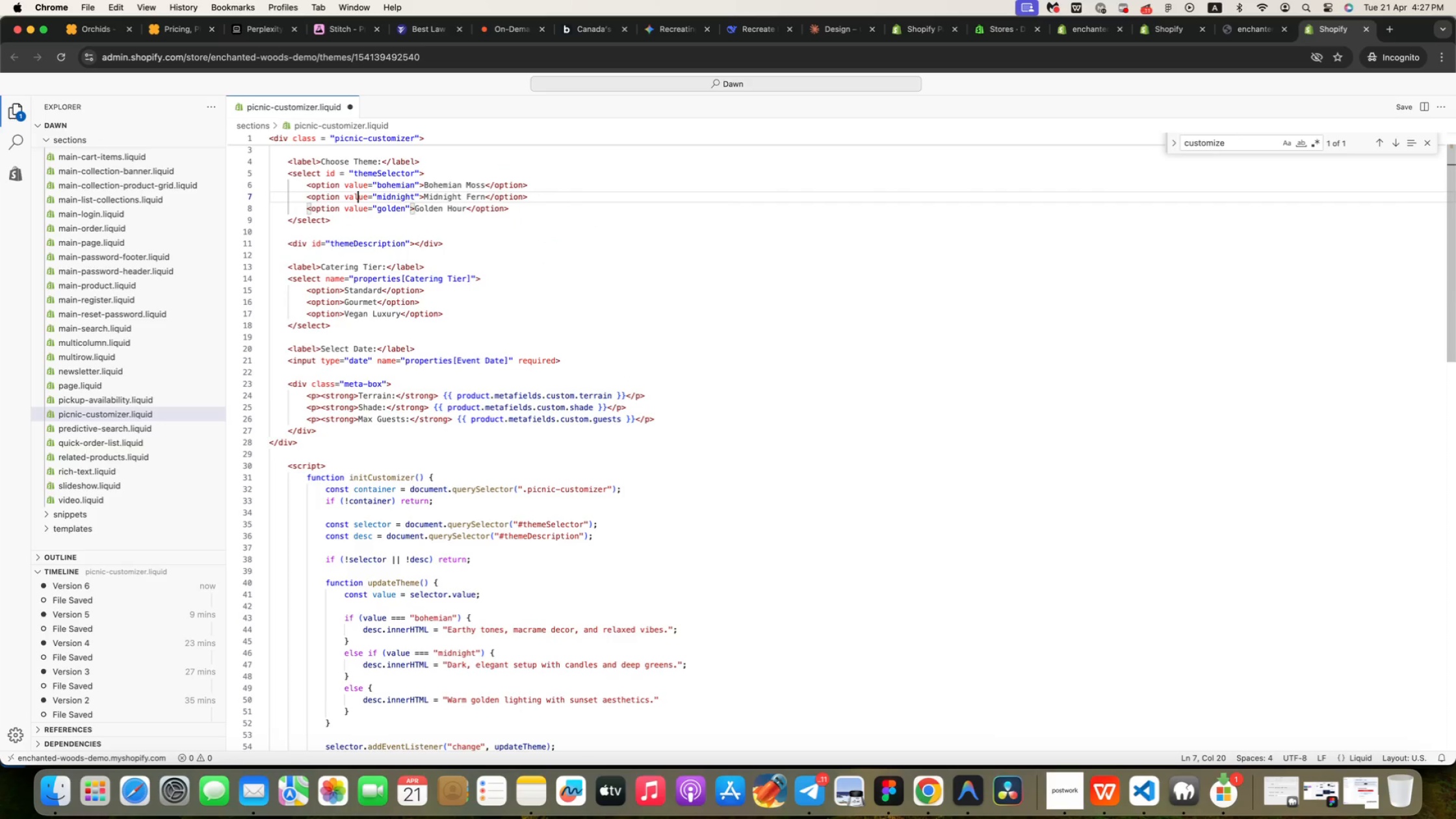 
key(ArrowUp)
 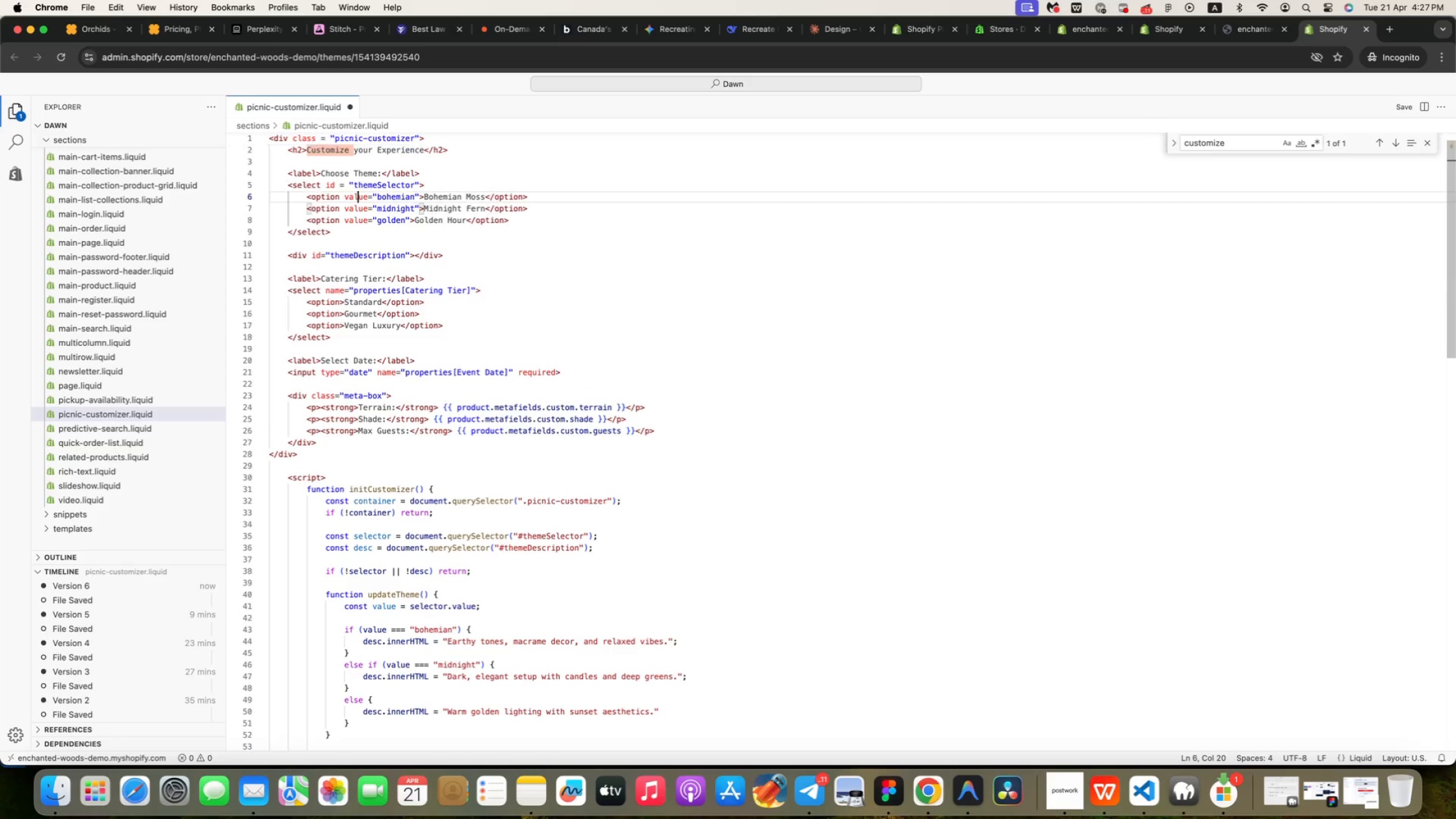 
key(ArrowUp)
 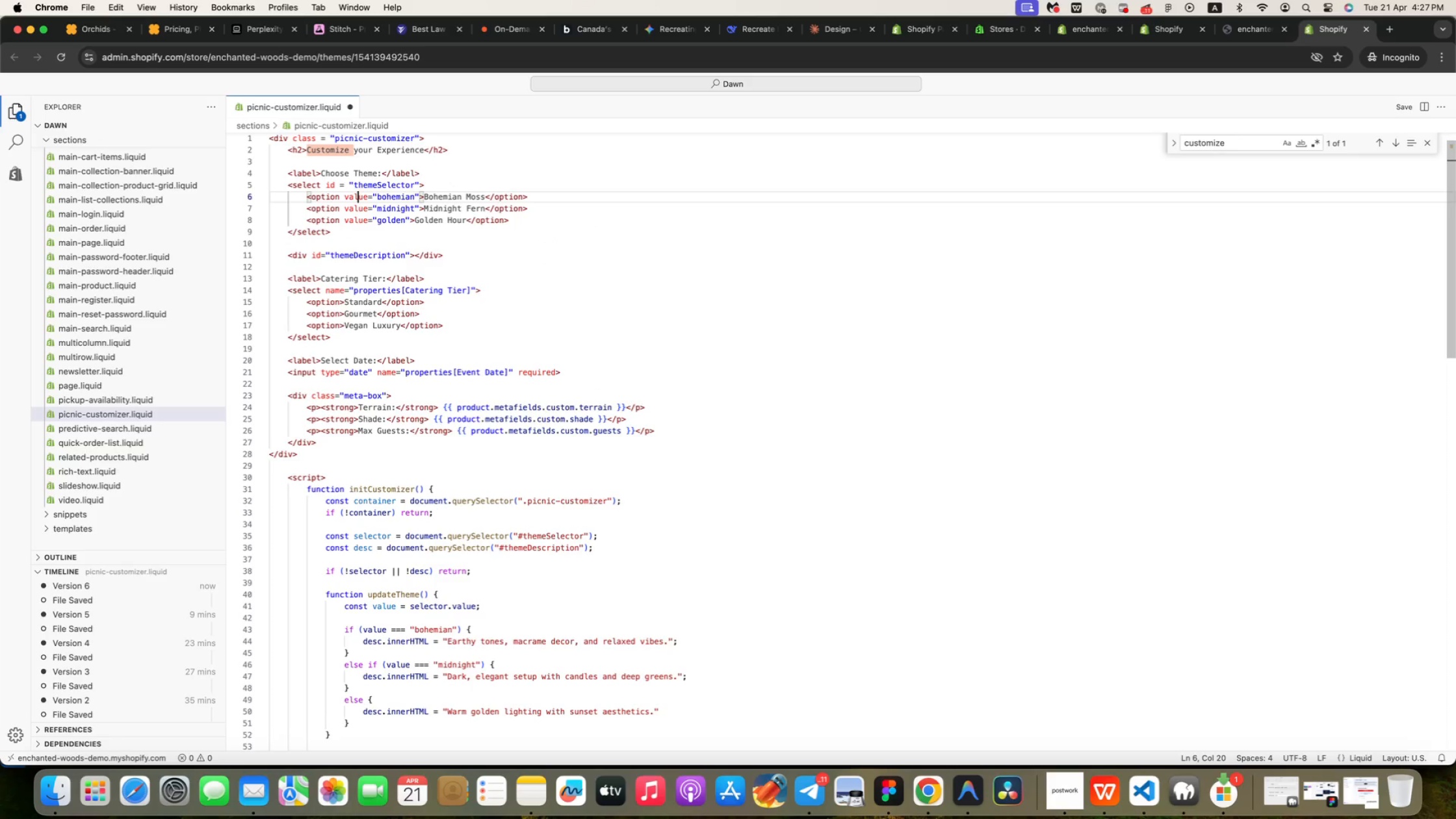 
key(ArrowUp)
 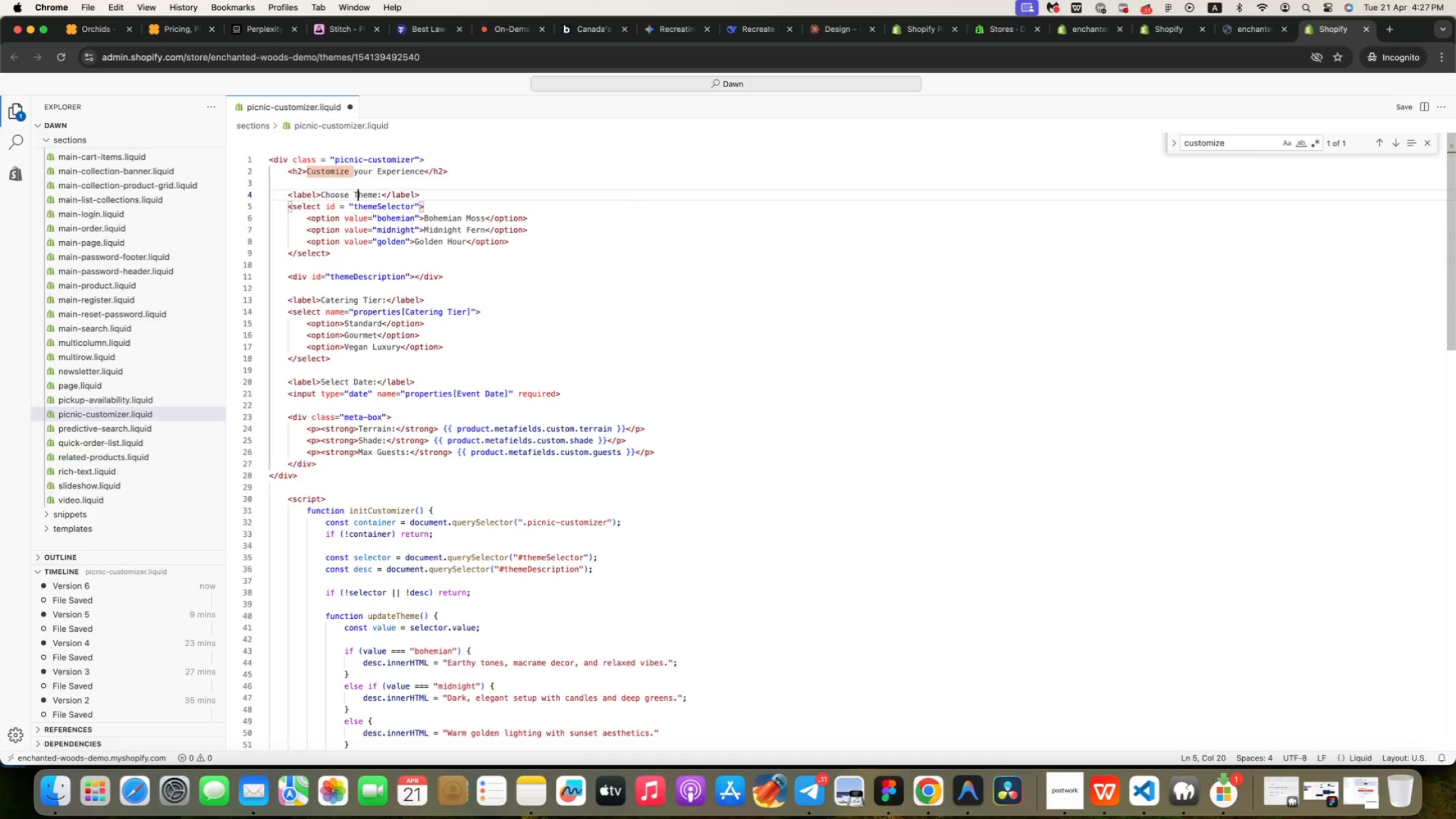 
key(ArrowUp)
 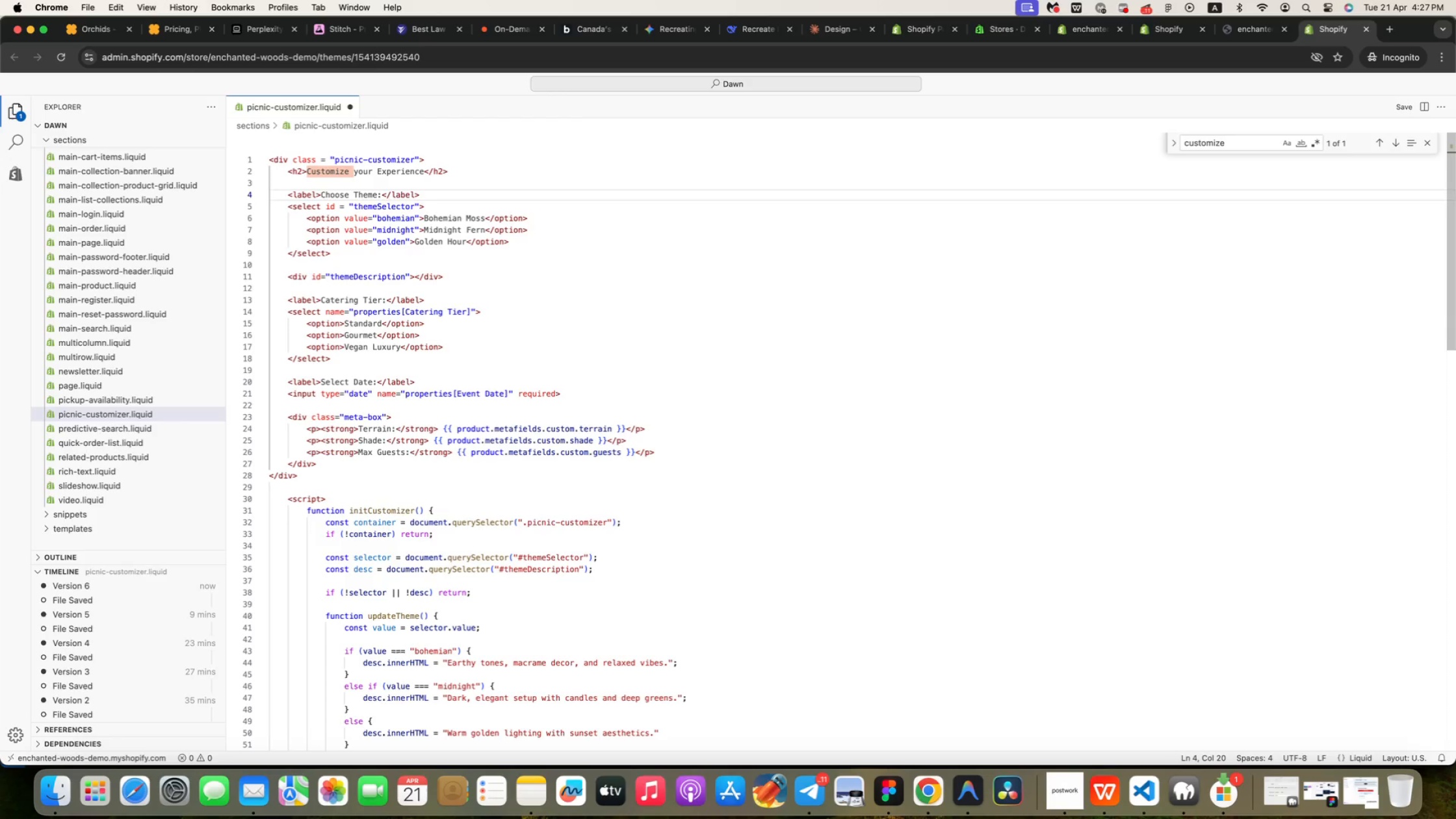 
key(ArrowUp)
 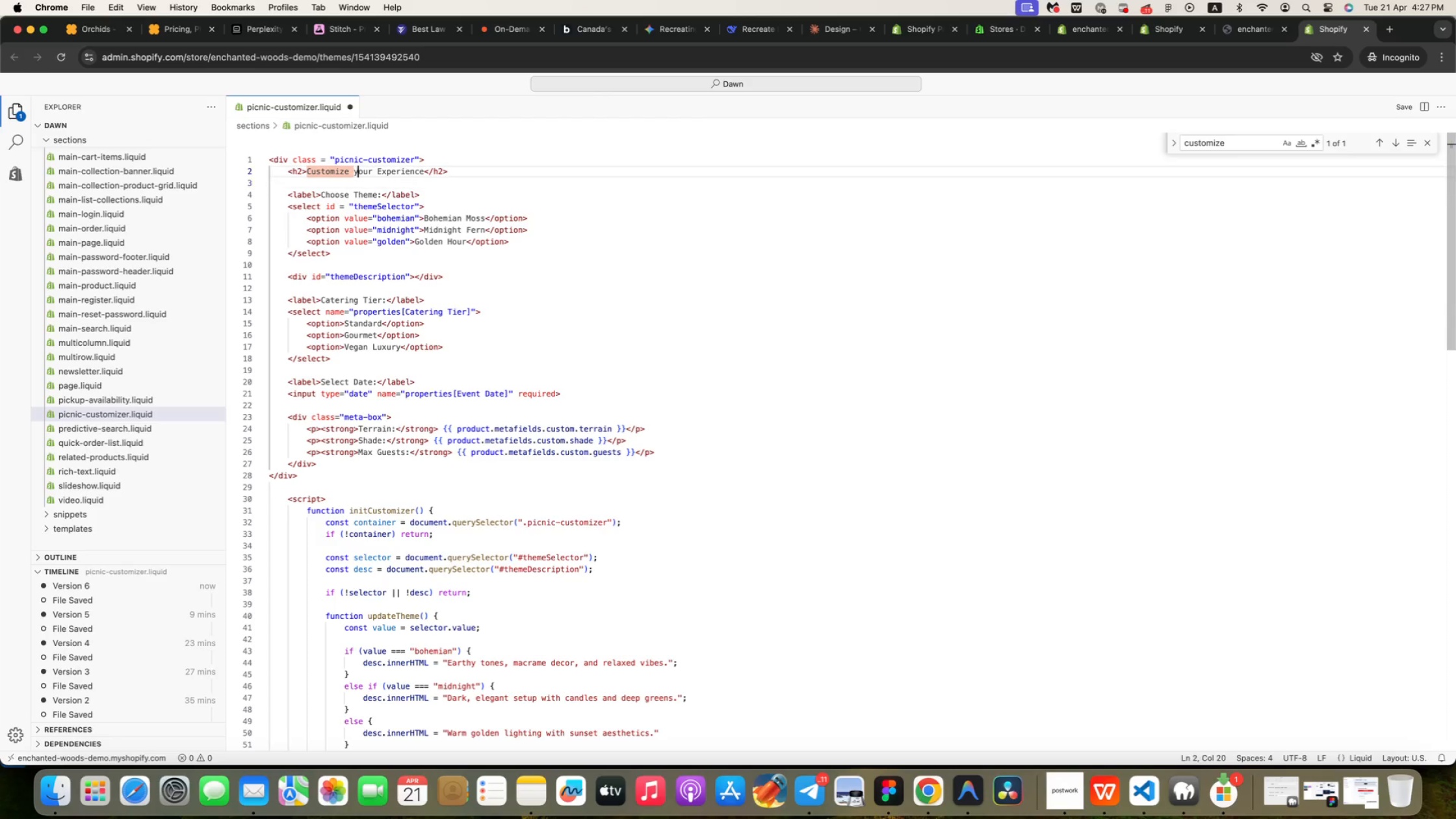 
key(ArrowUp)
 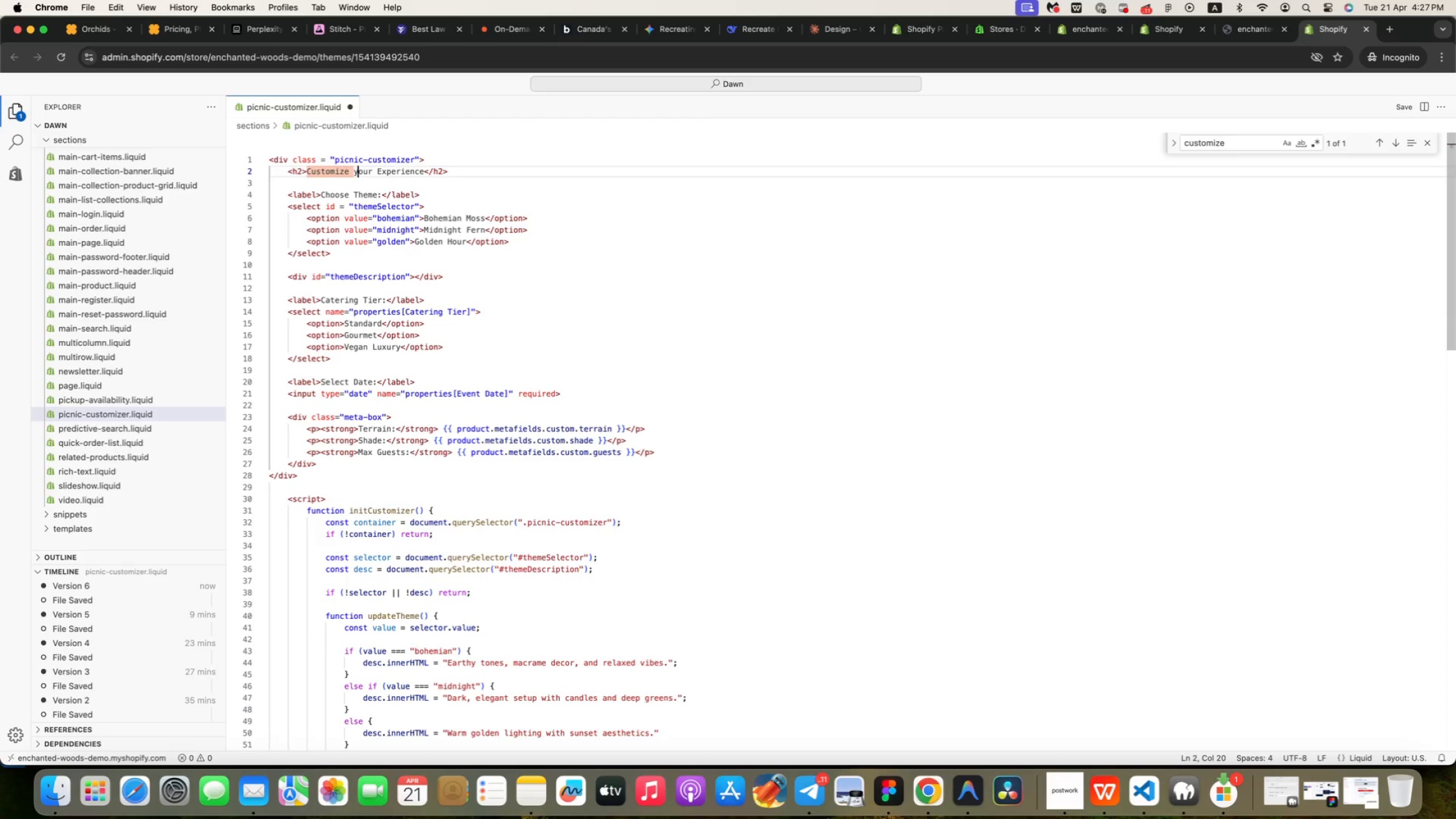 
key(ArrowUp)
 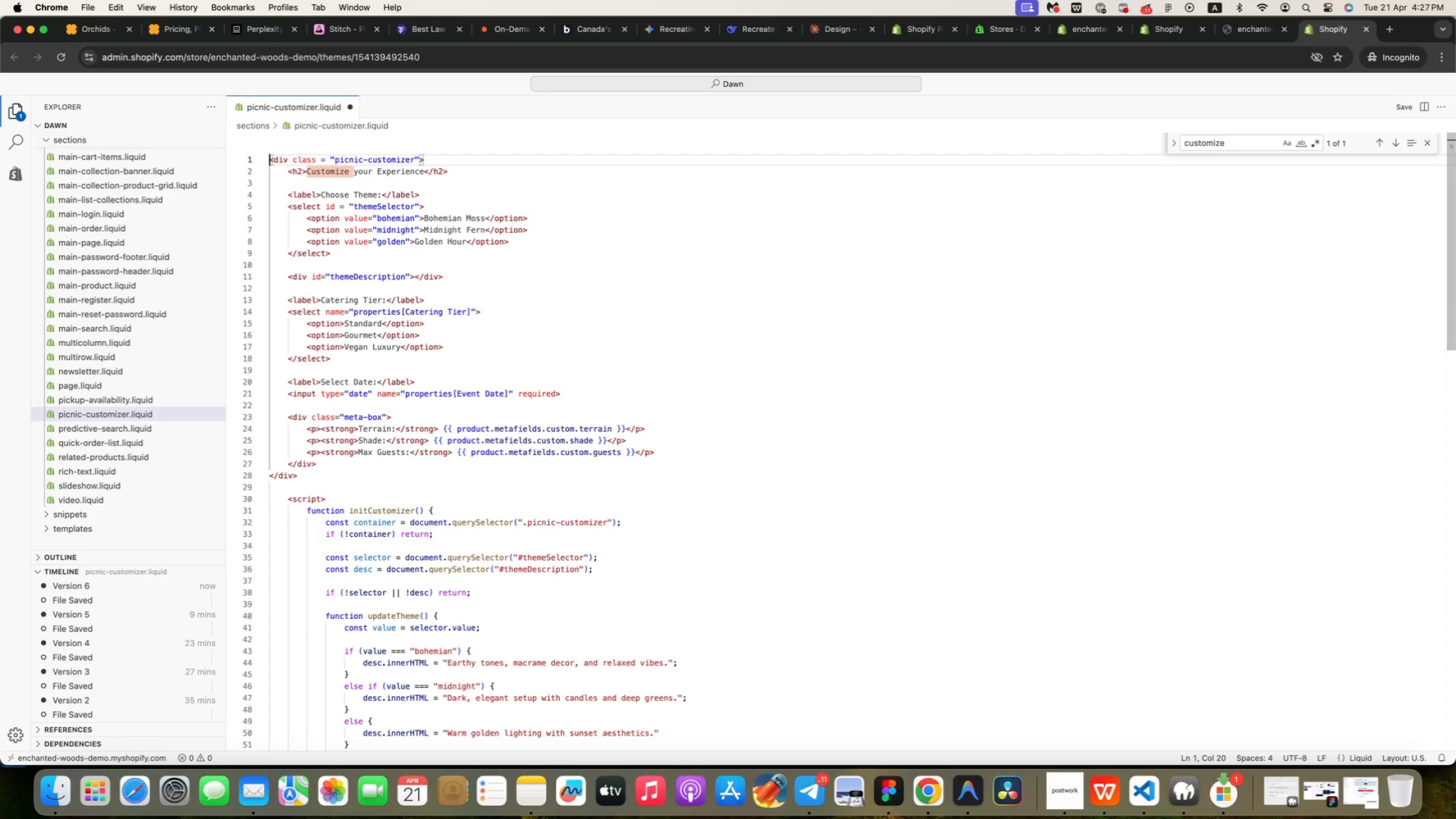 
key(ArrowUp)
 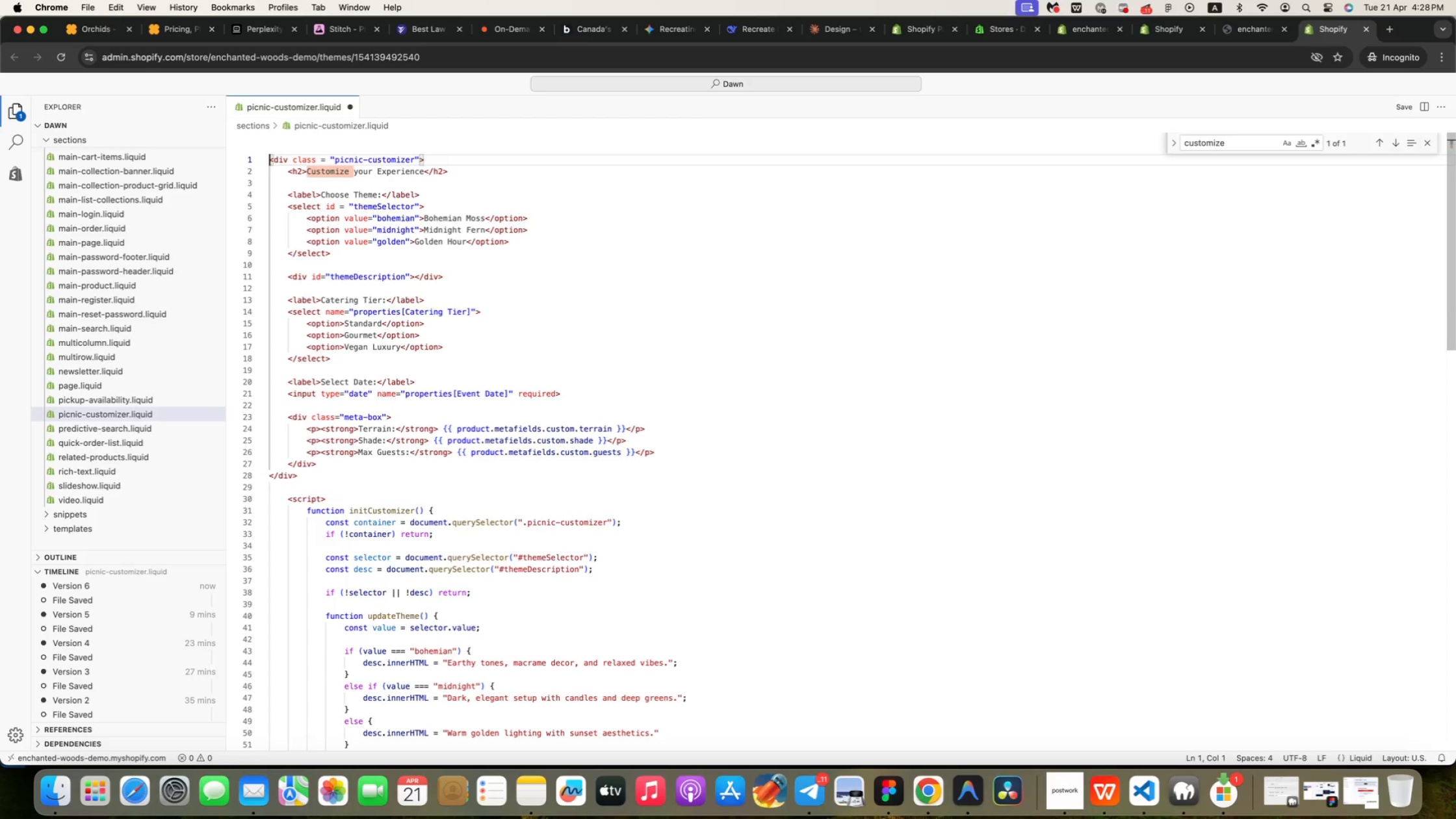 
key(ArrowUp)
 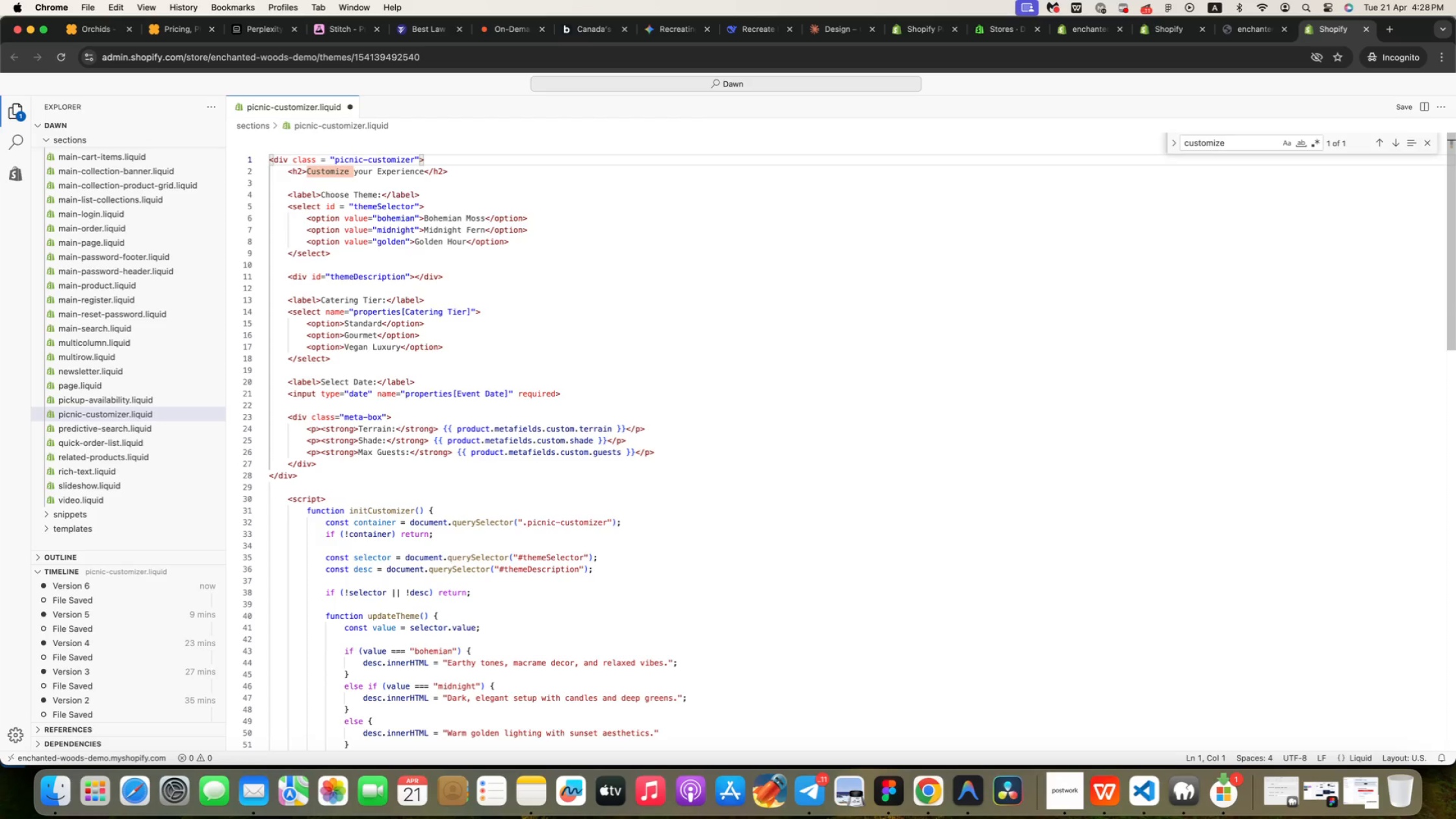 
key(ArrowUp)
 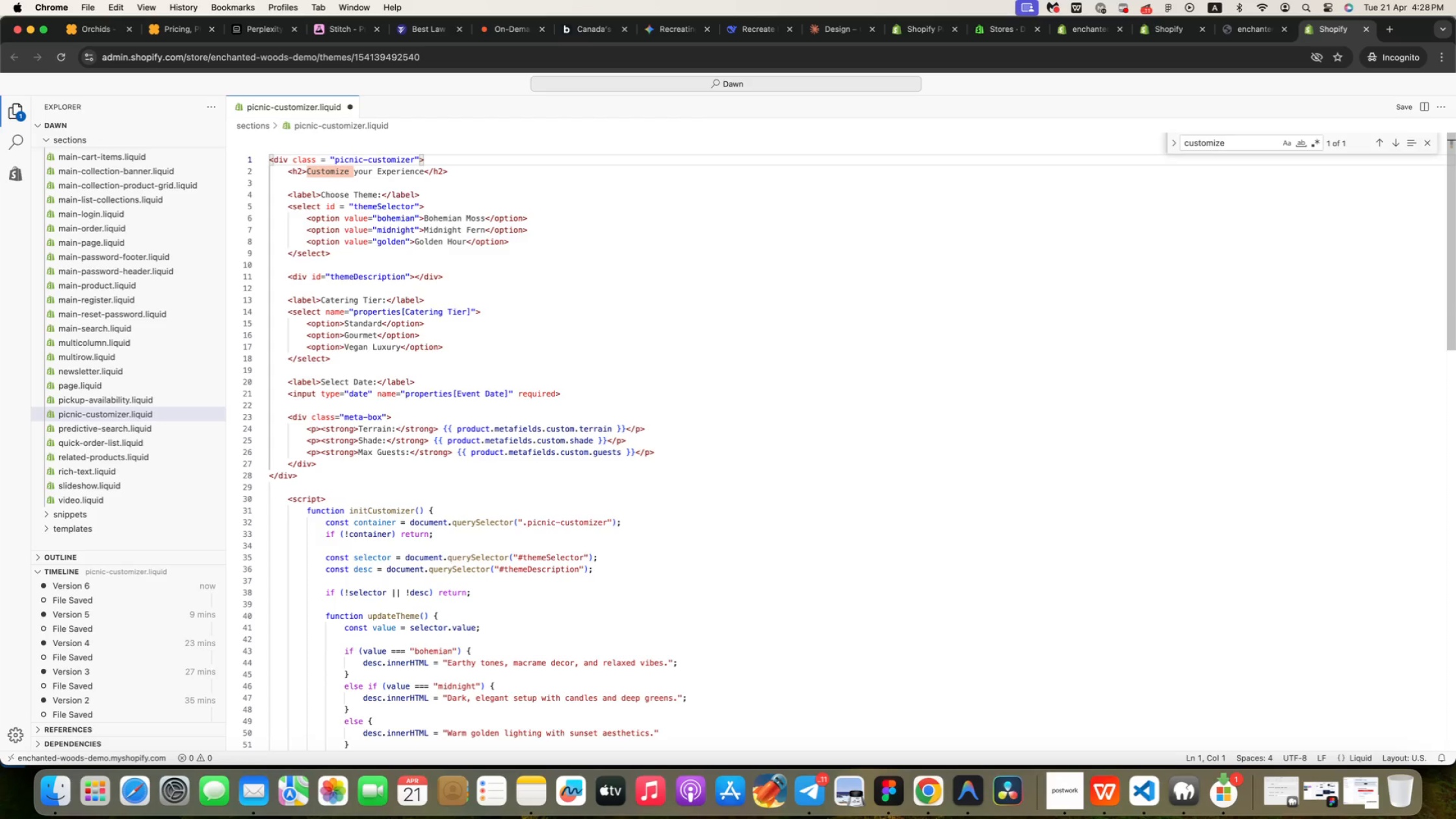 
key(ArrowUp)
 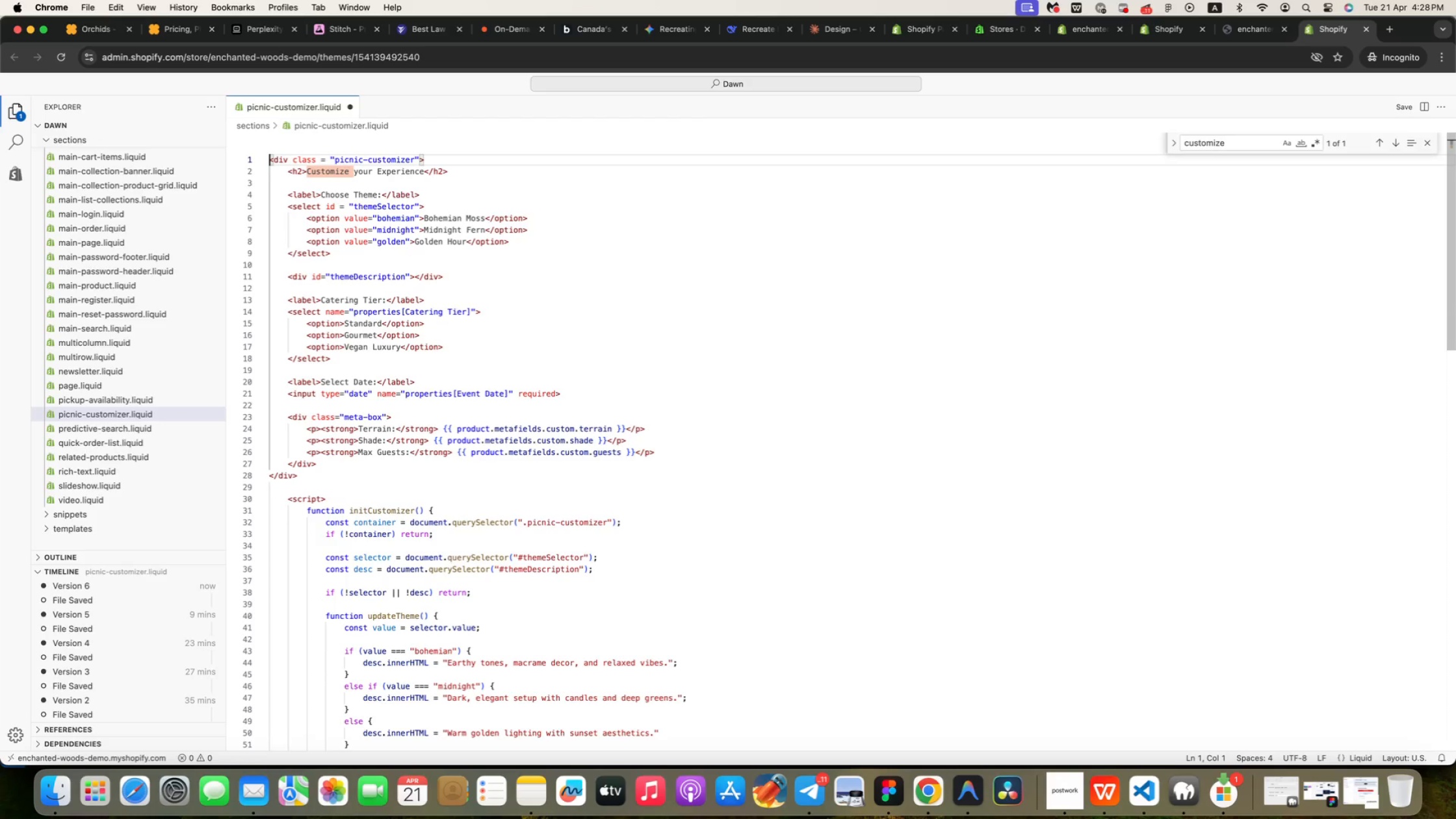 
key(ArrowUp)
 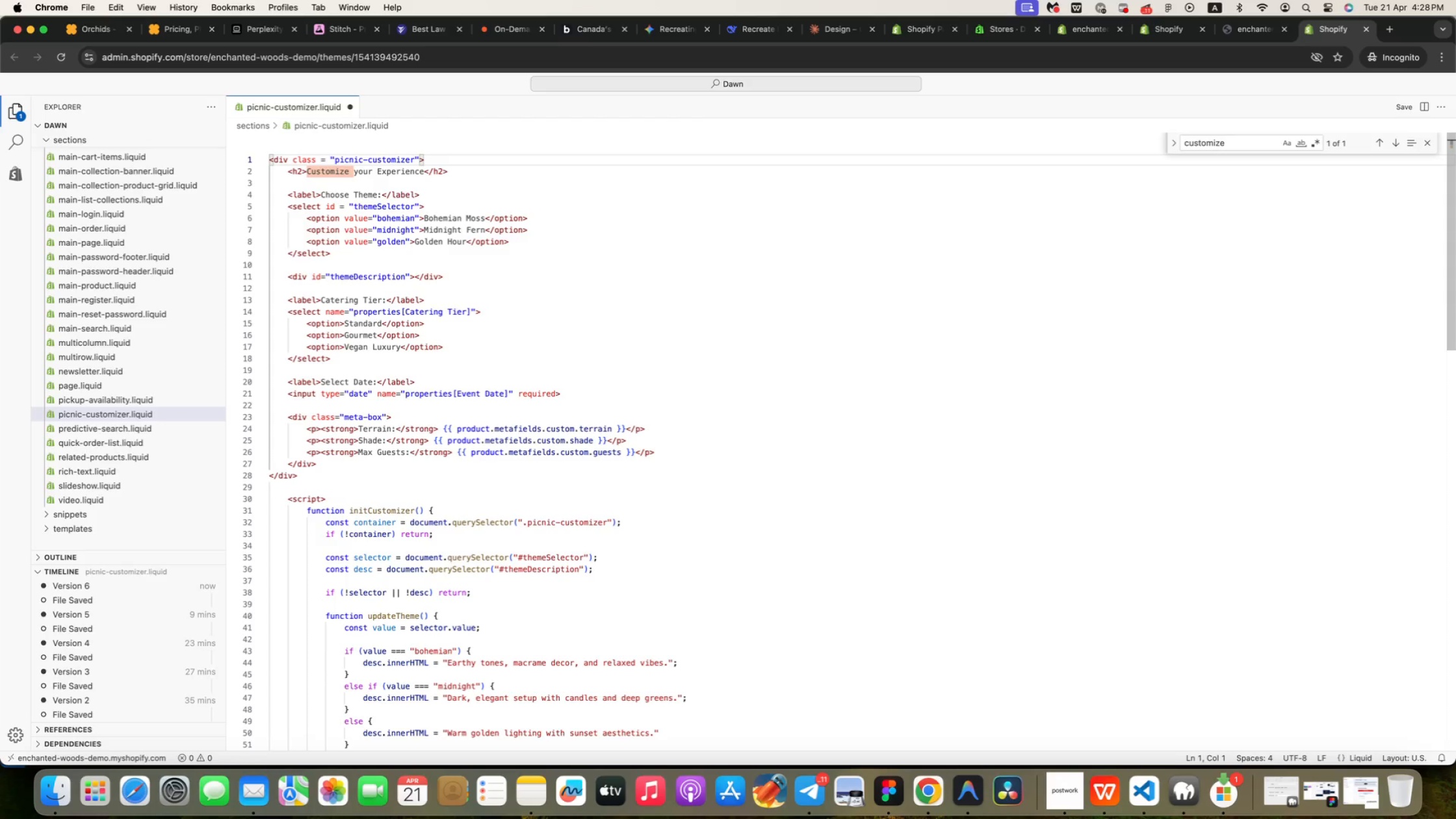 
key(ArrowDown)
 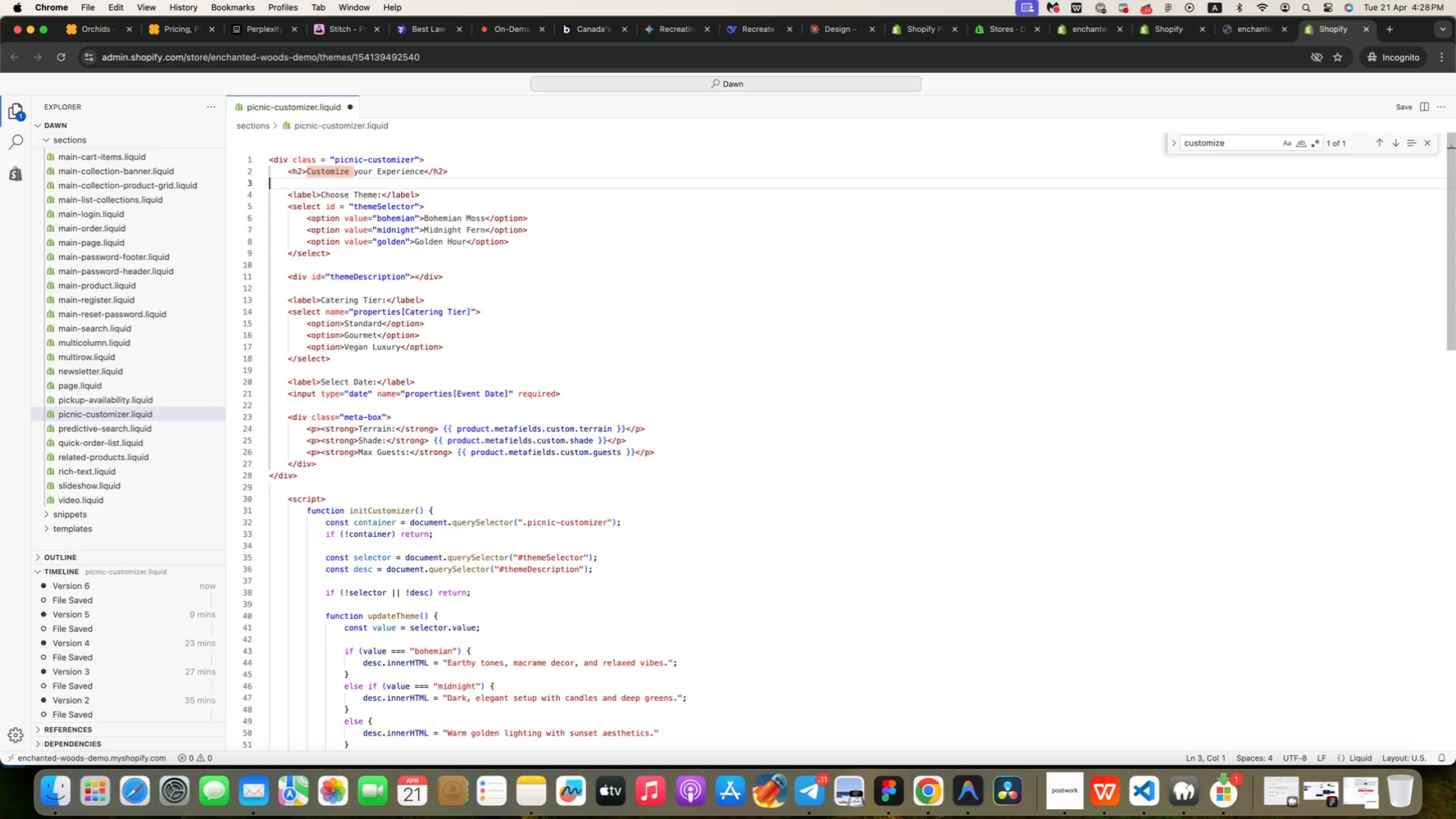 
key(ArrowDown)
 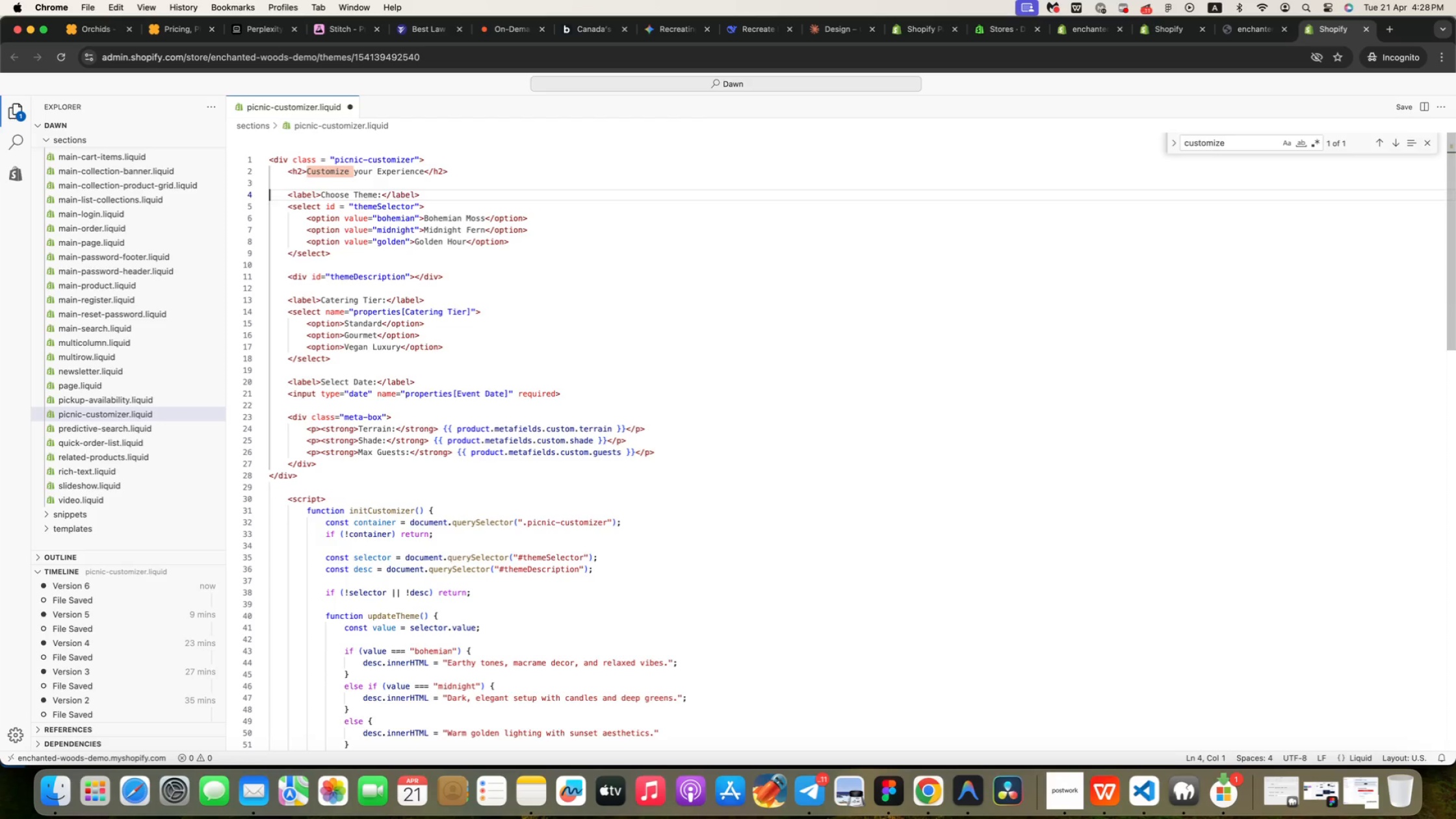 
key(ArrowDown)
 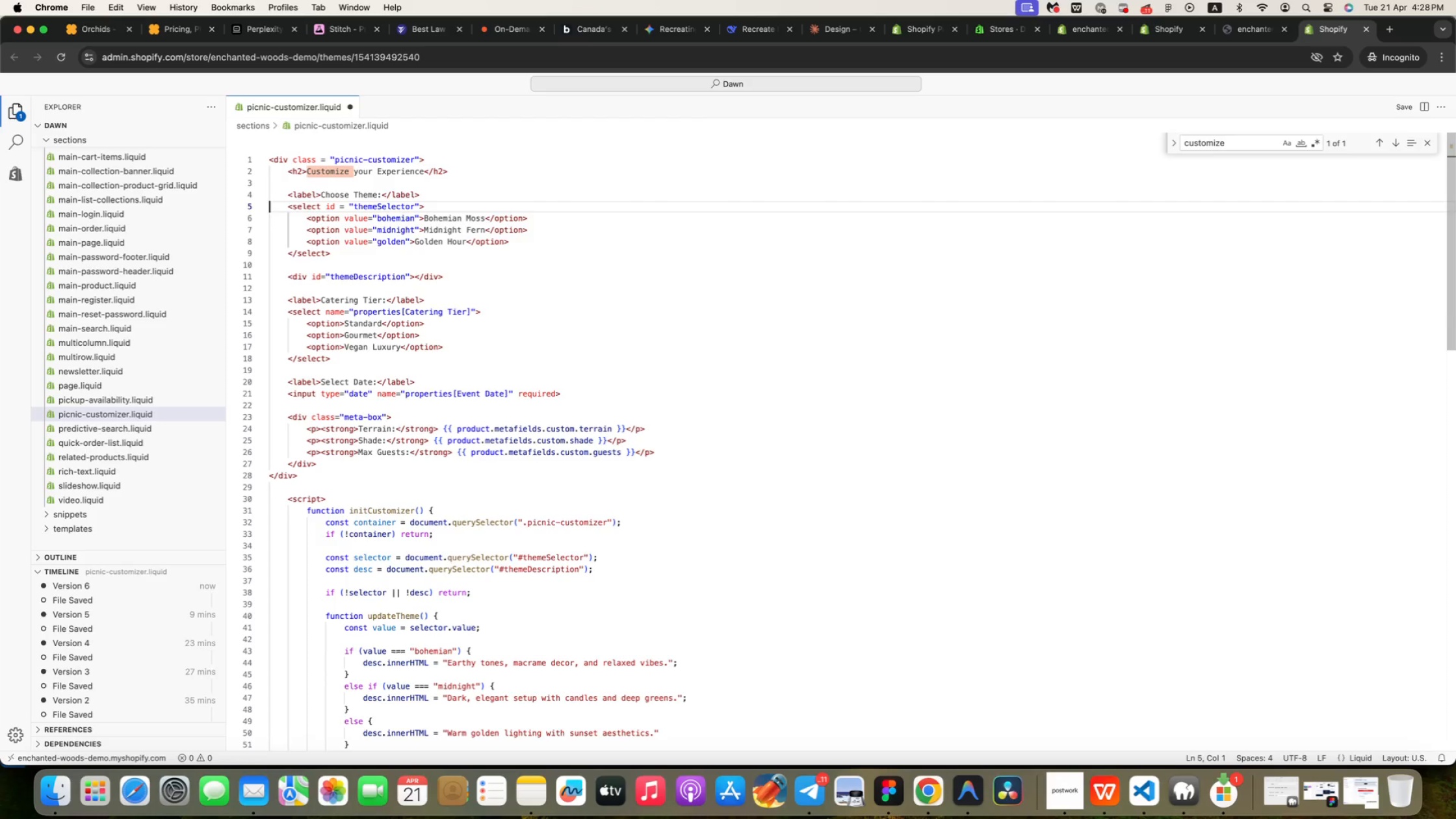 
key(ArrowDown)
 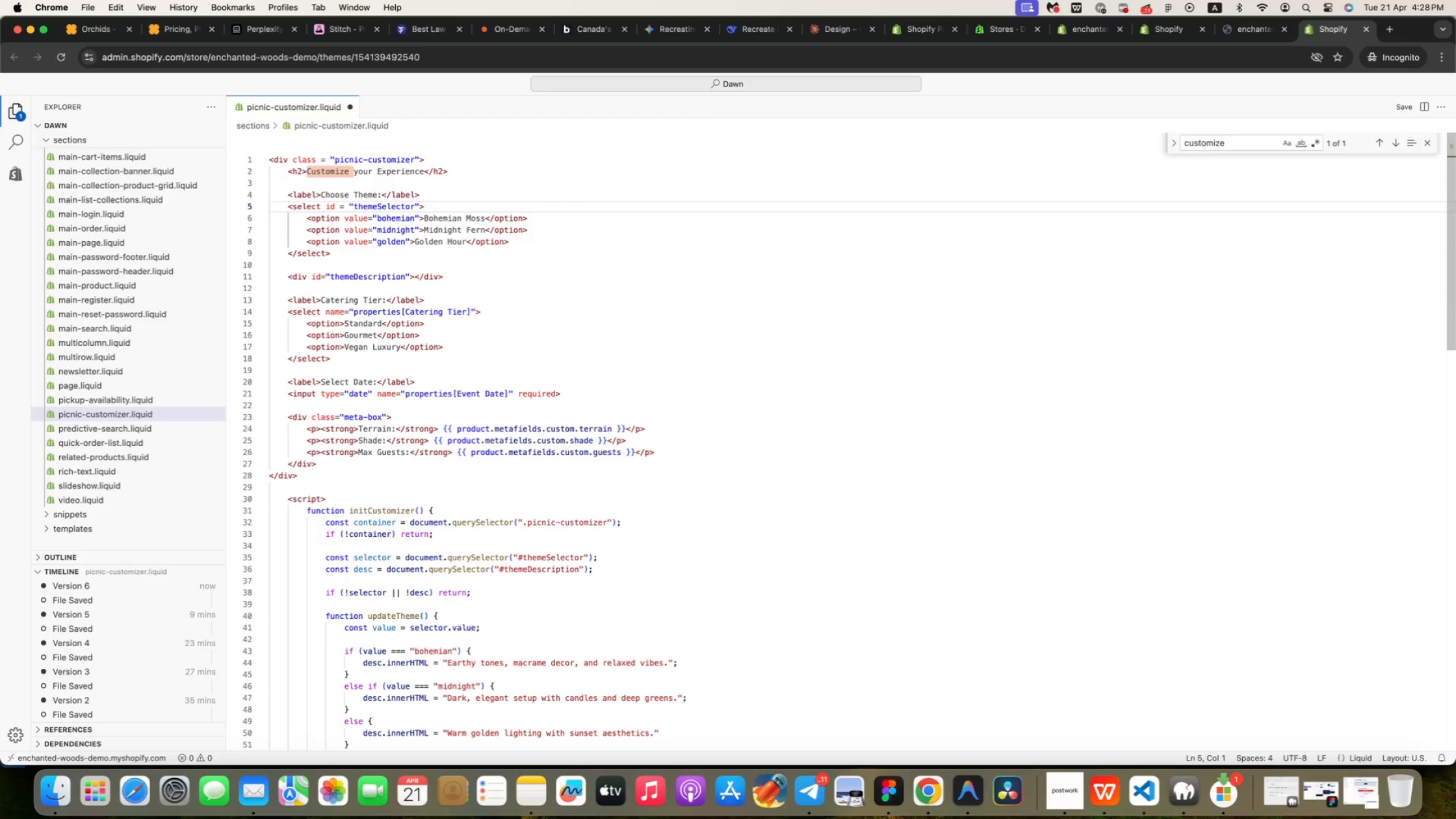 
key(ArrowRight)
 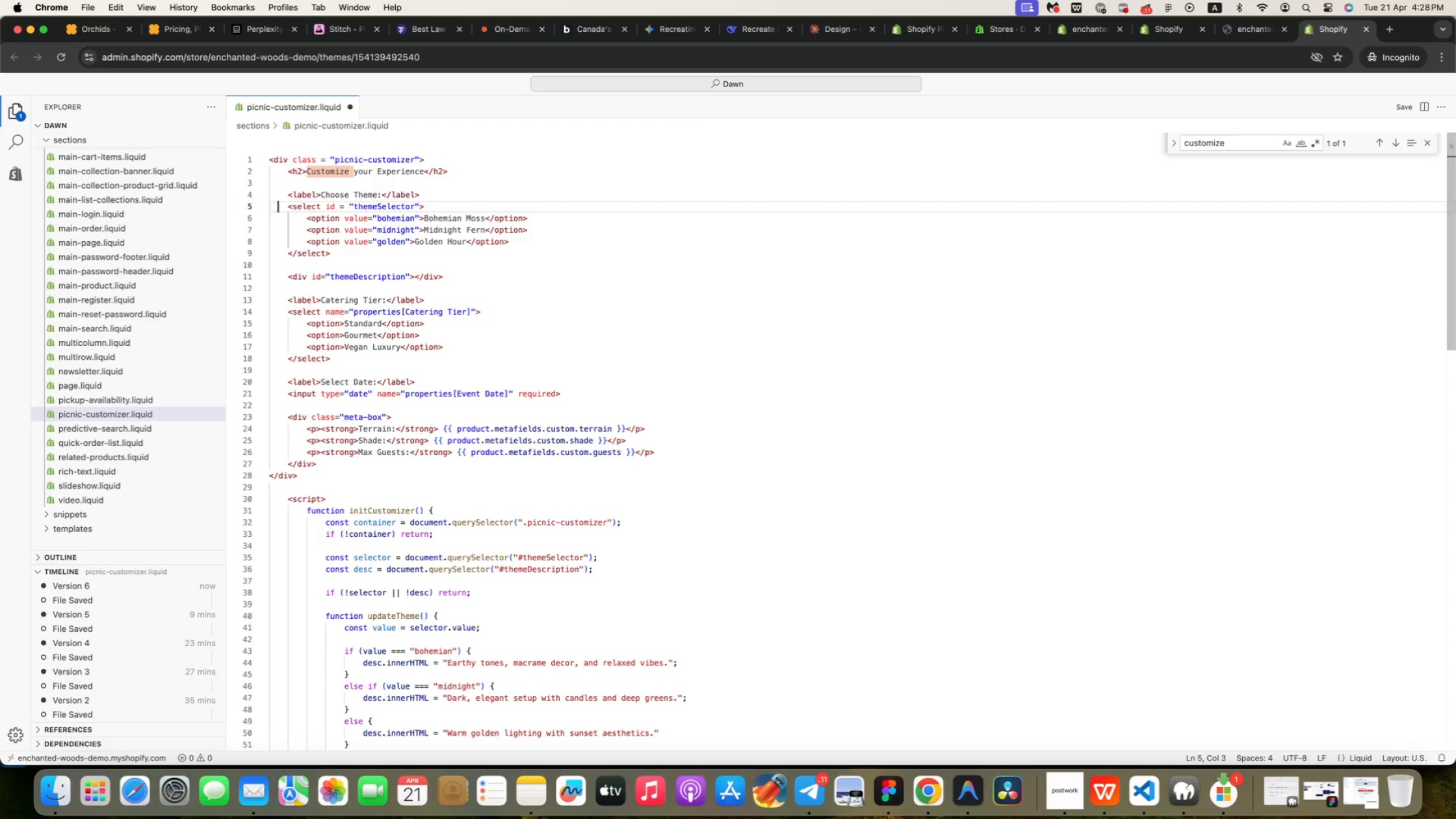 
key(ArrowRight)
 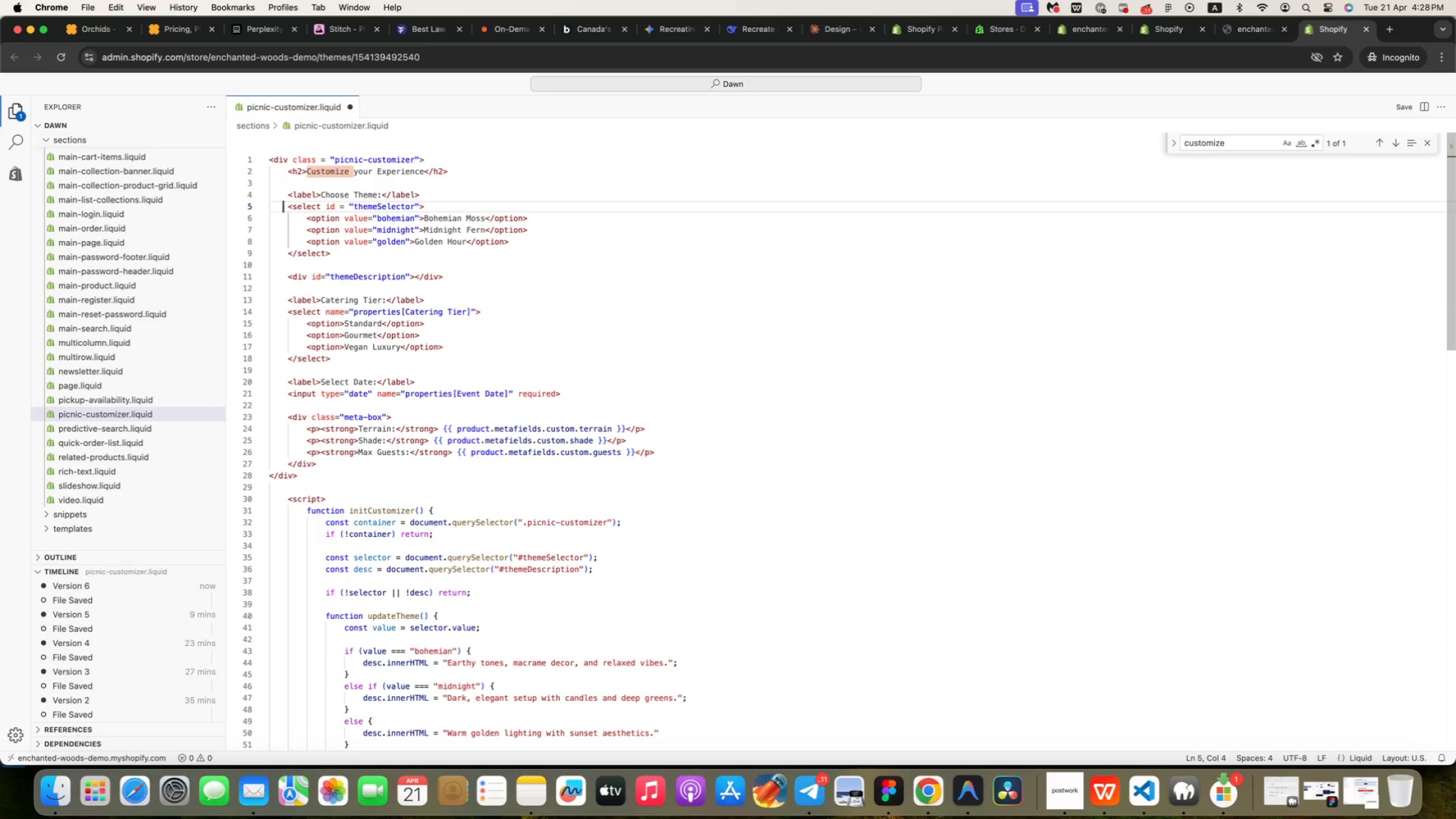 
key(ArrowRight)
 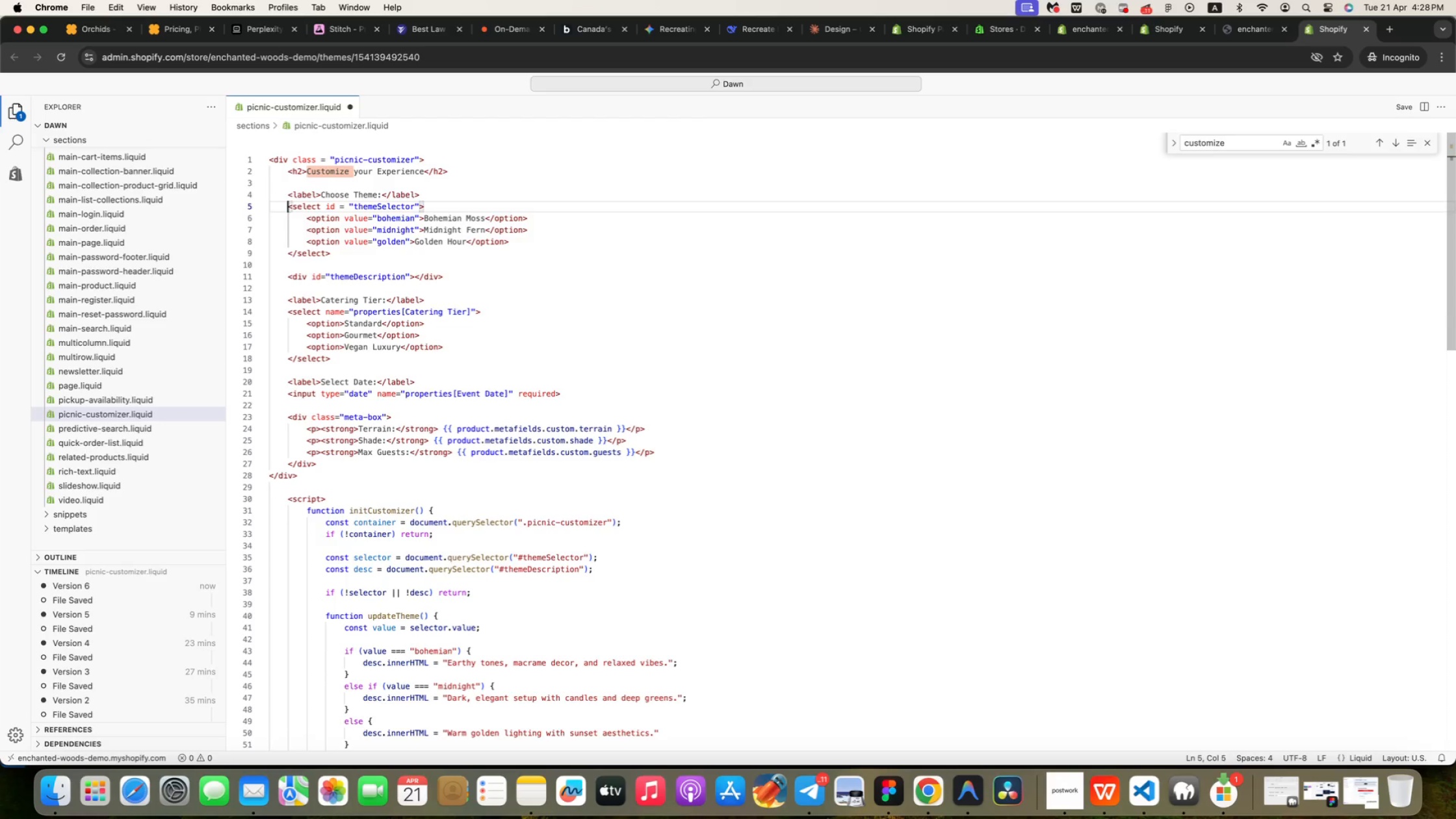 
key(ArrowRight)
 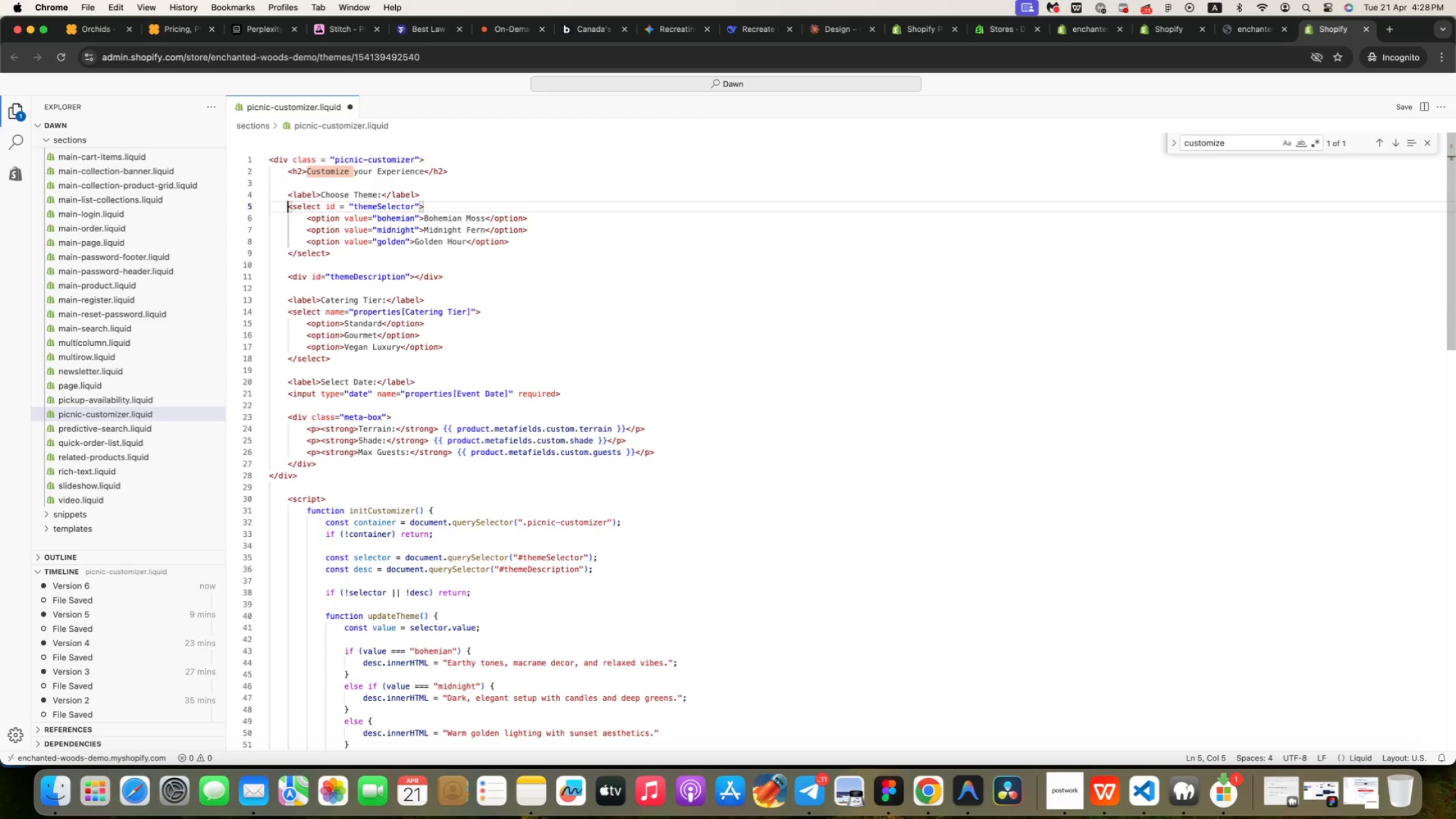 
key(ArrowRight)
 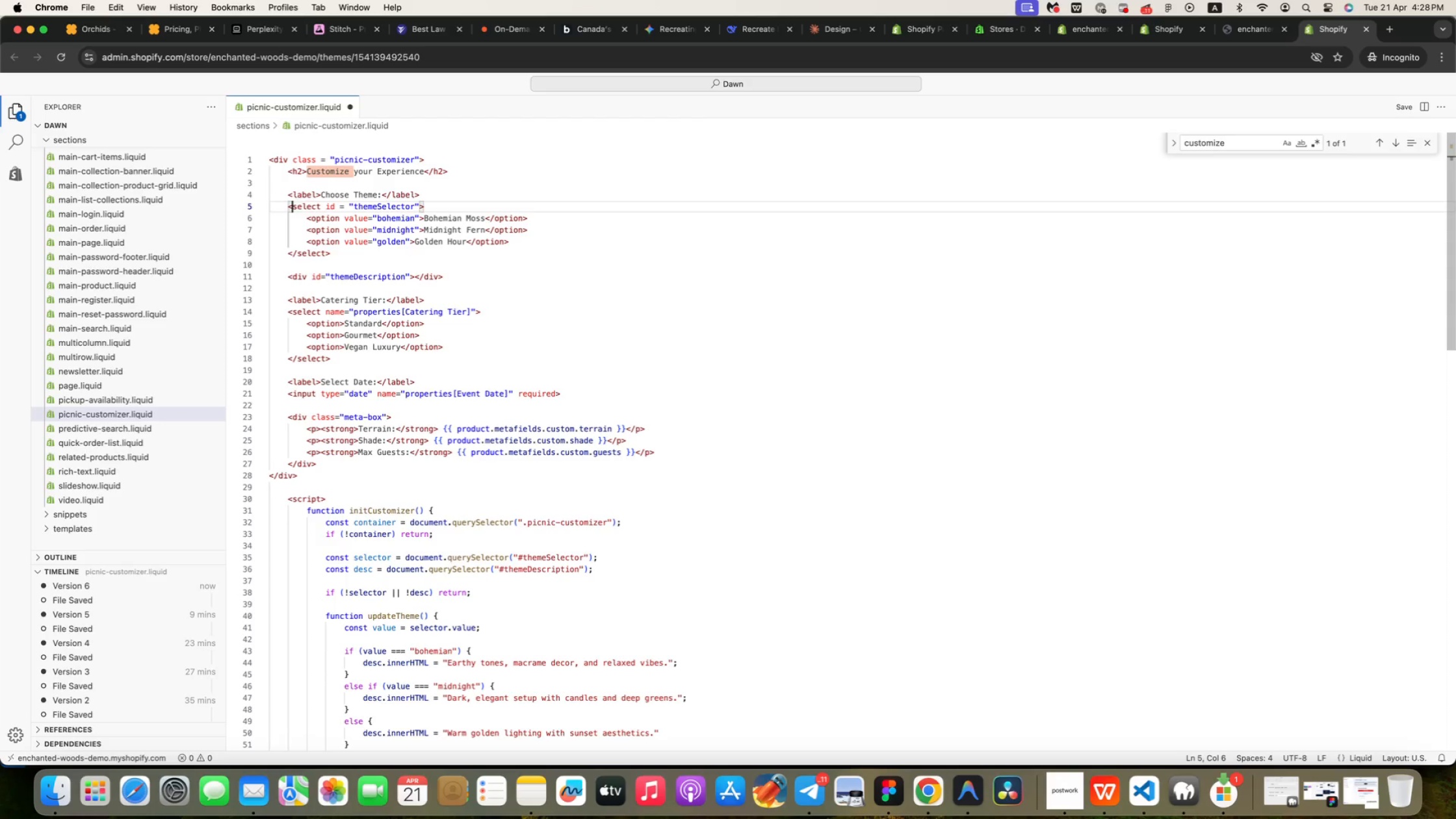 
key(ArrowRight)
 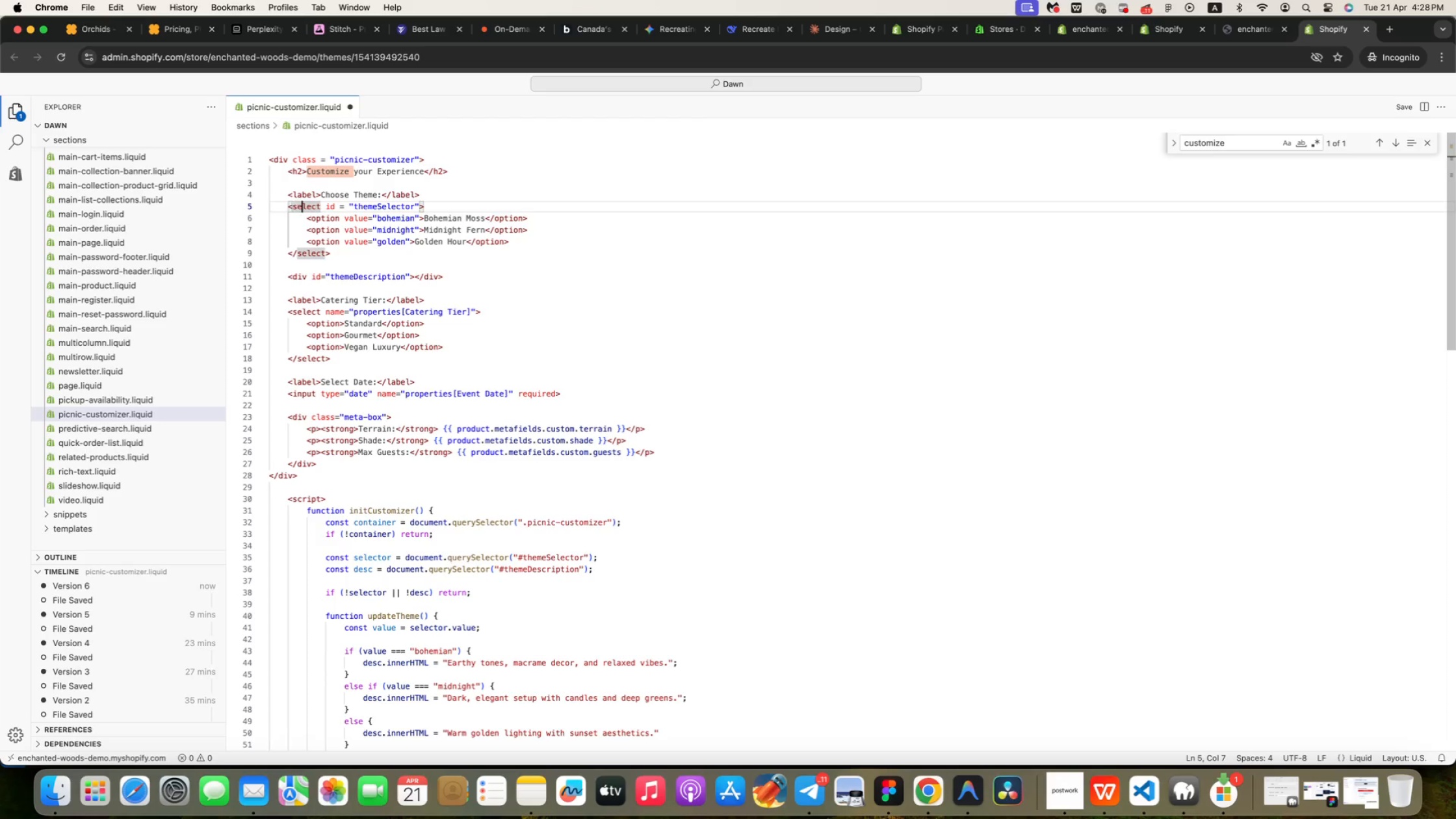 
key(ArrowRight)
 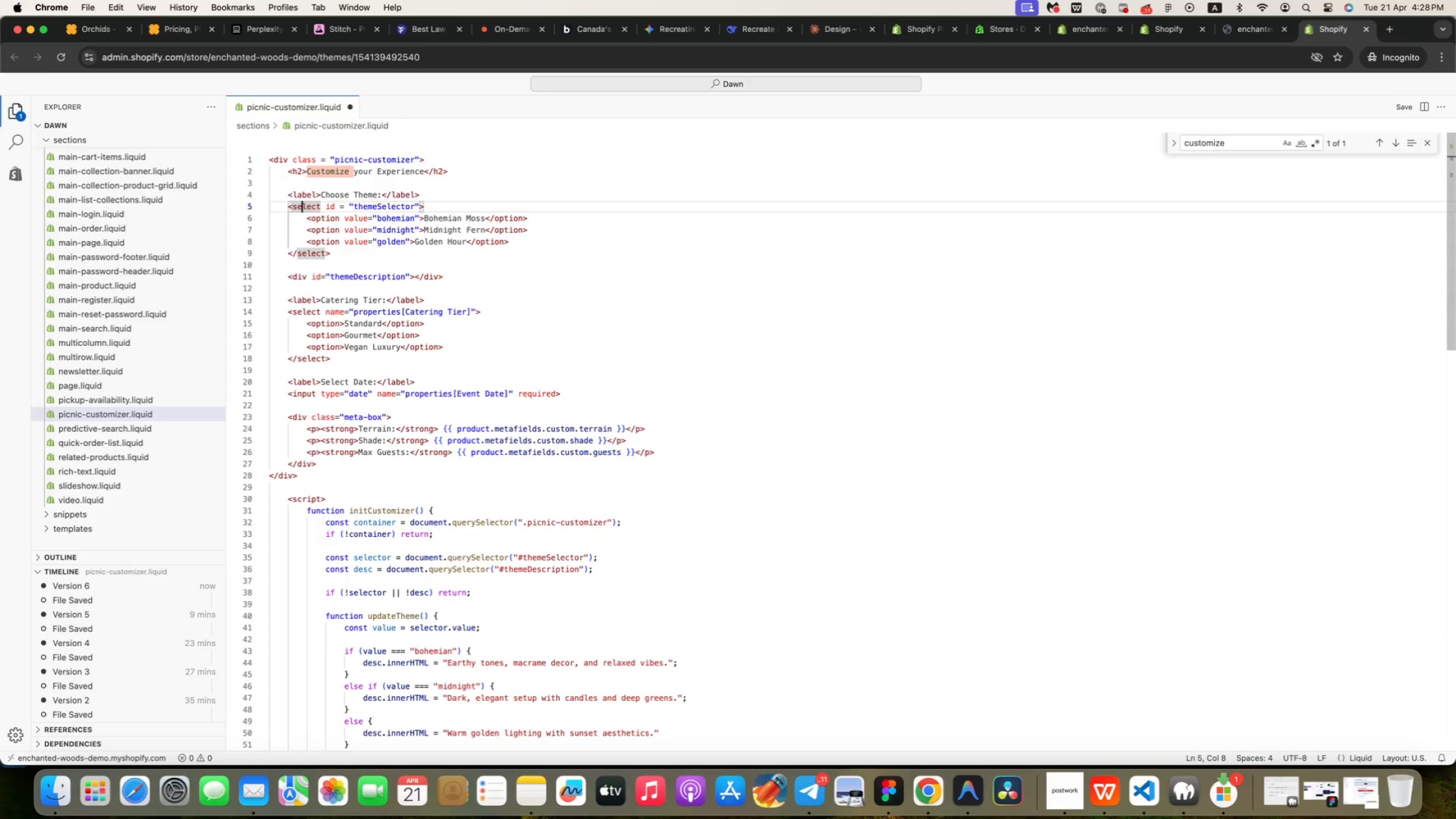 
key(ArrowRight)
 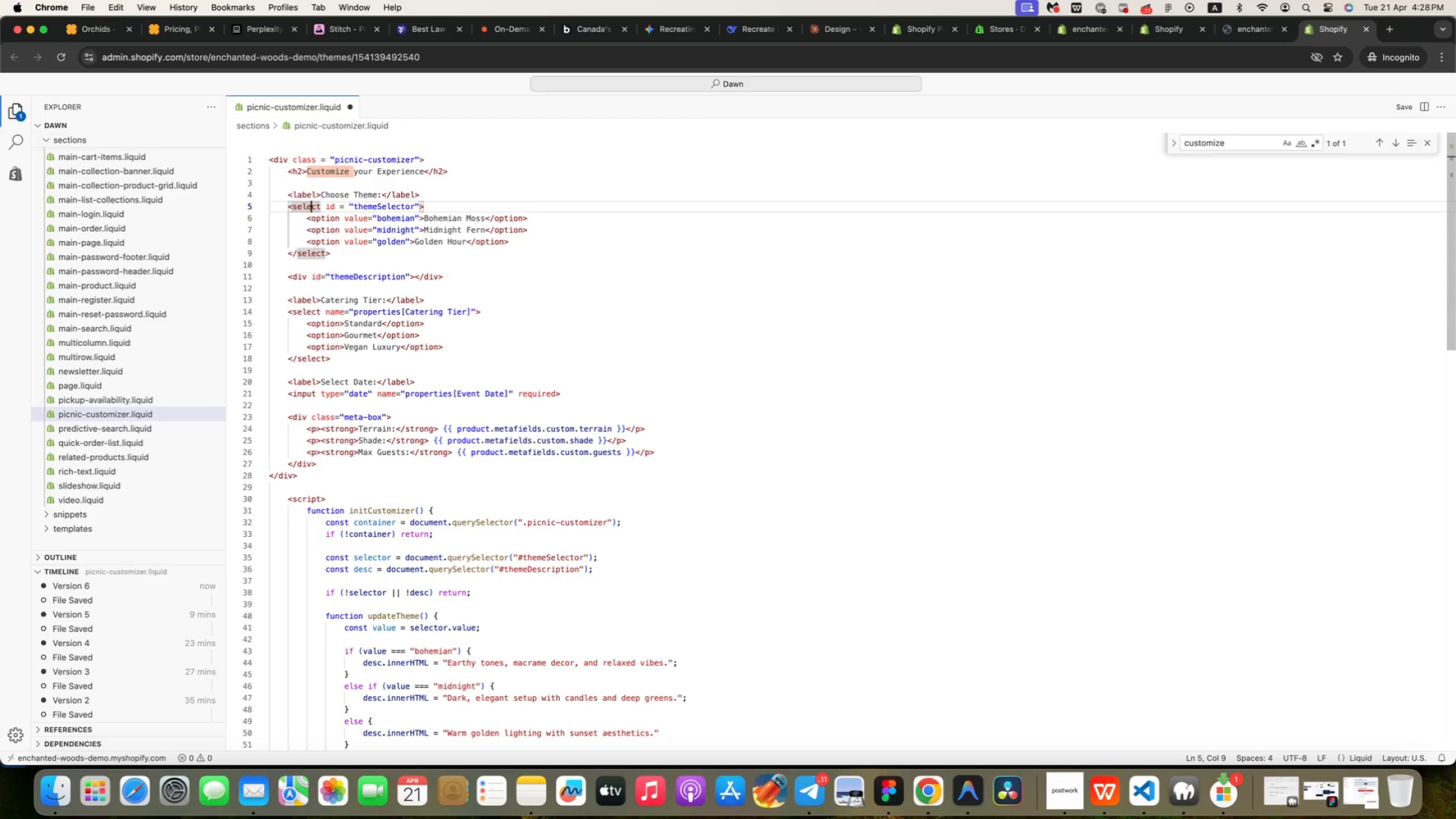 
key(ArrowRight)
 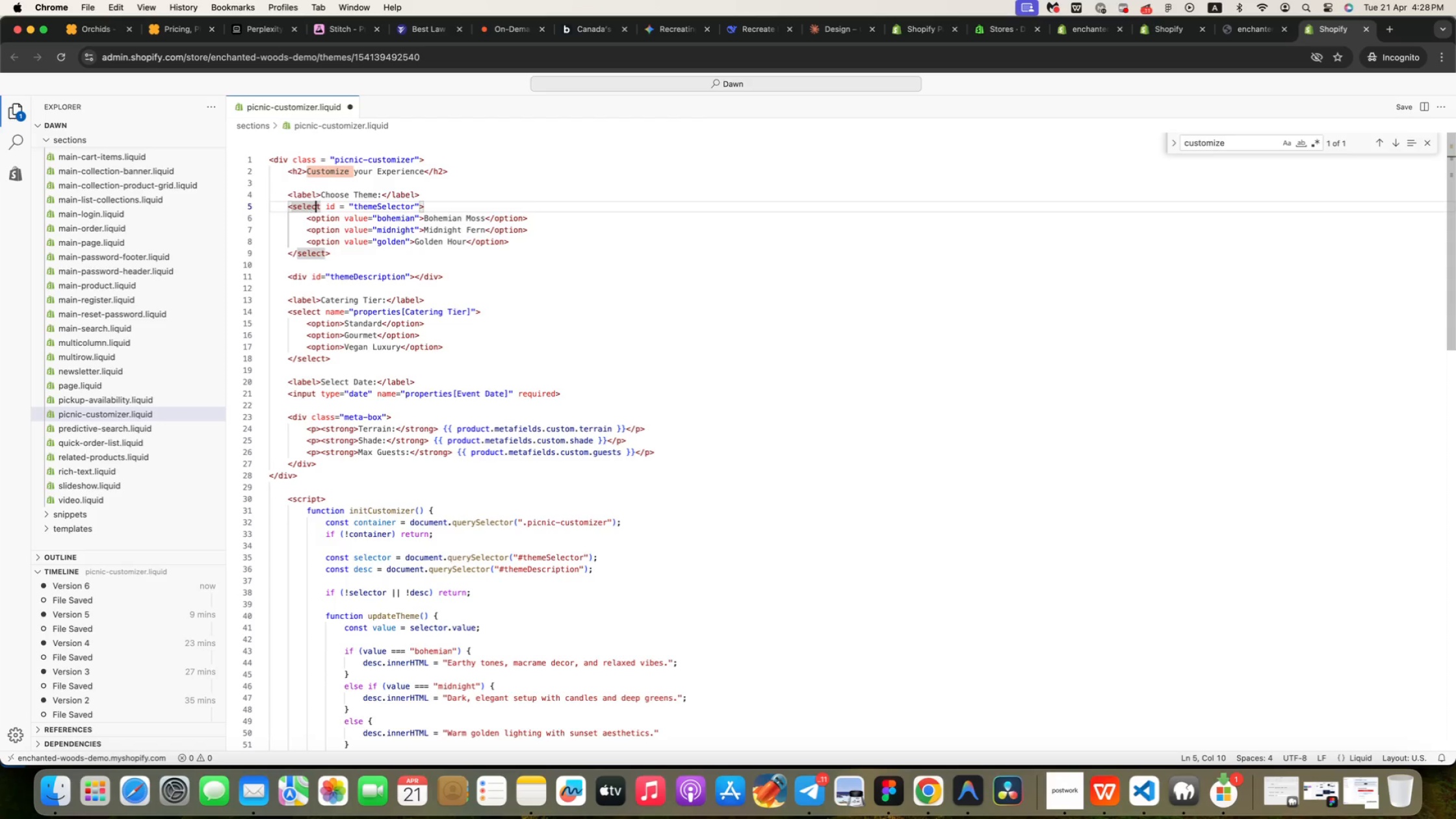 
key(ArrowRight)
 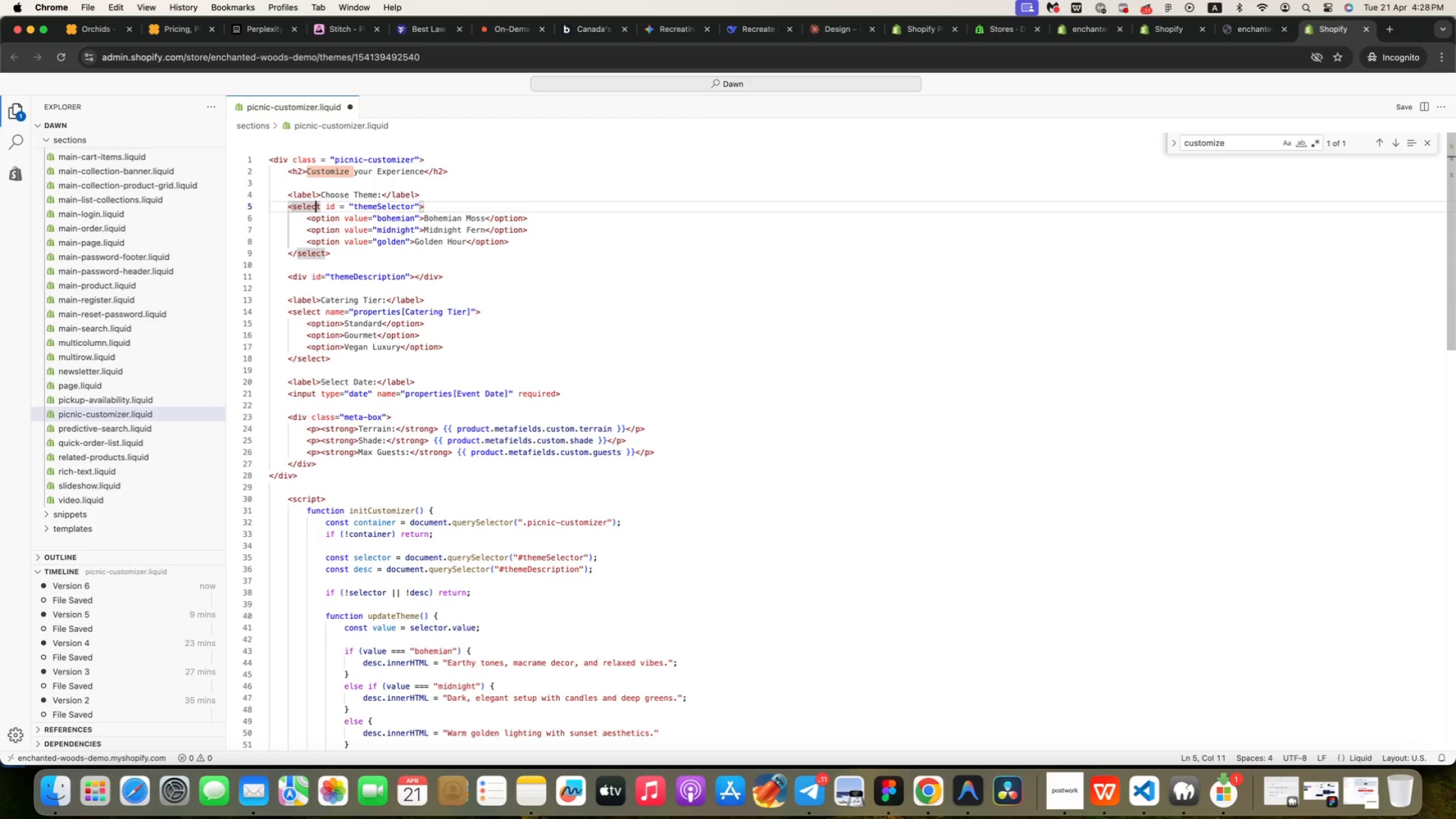 
key(ArrowRight)
 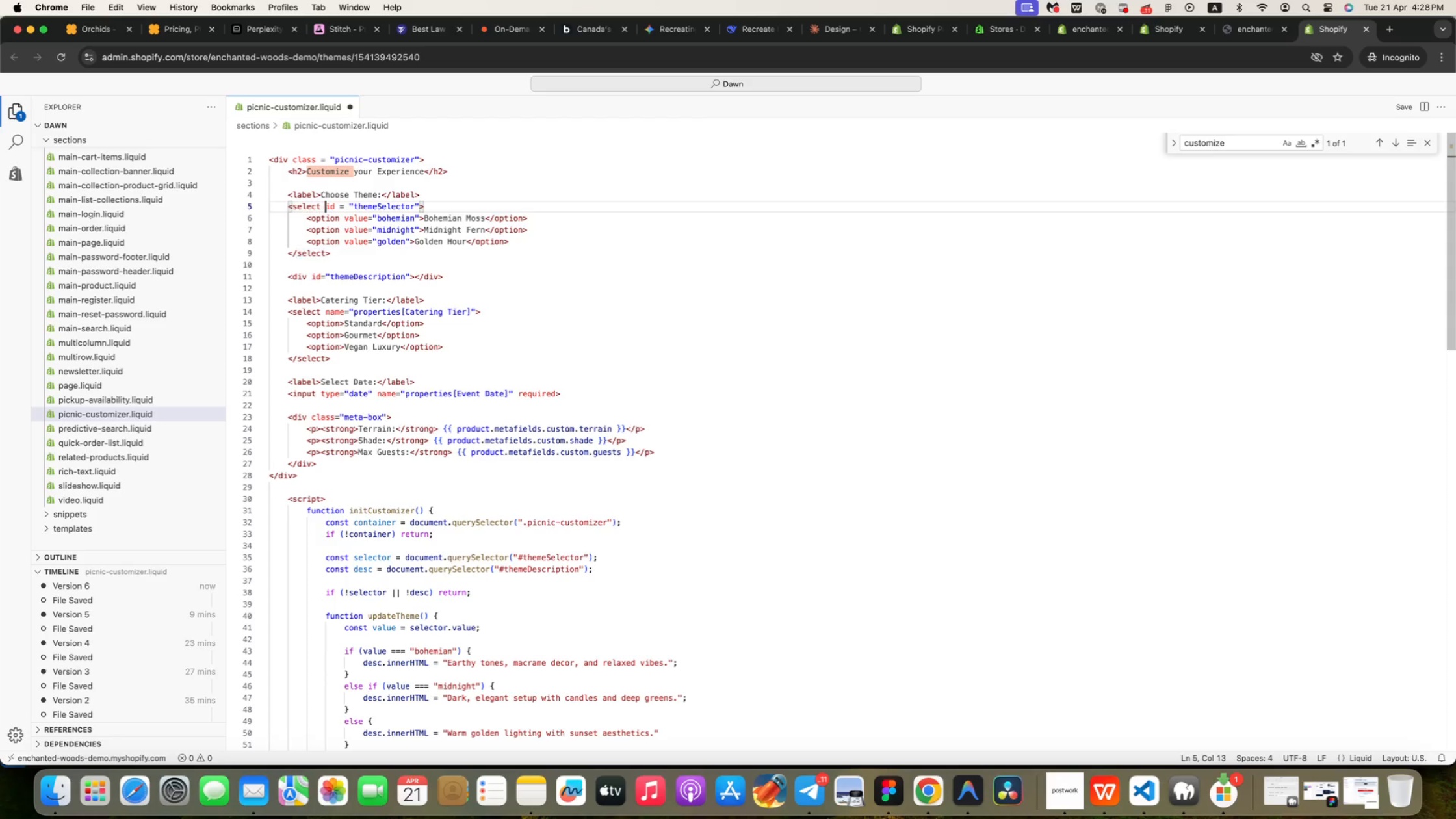 
key(ArrowRight)
 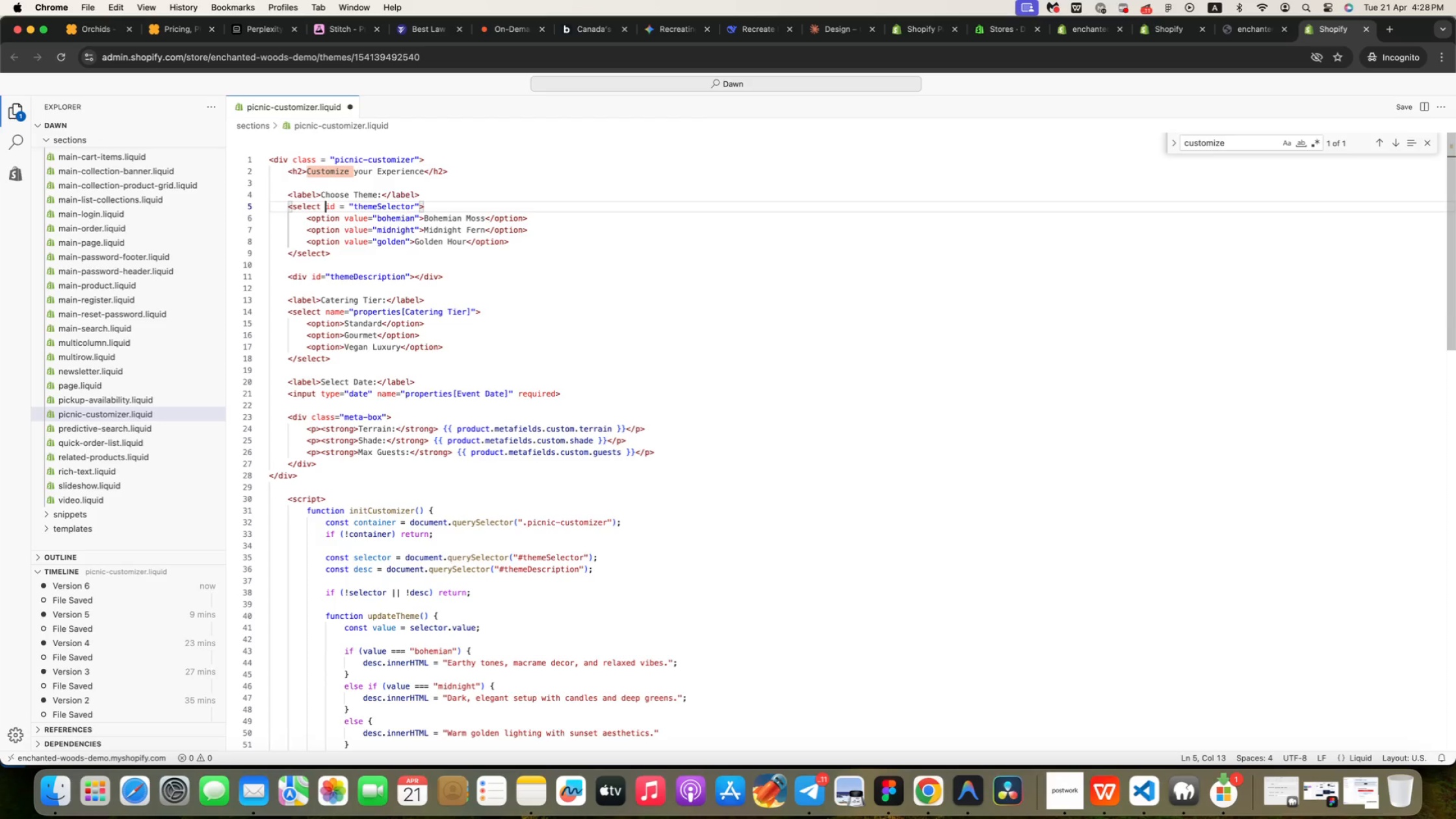 
key(ArrowRight)
 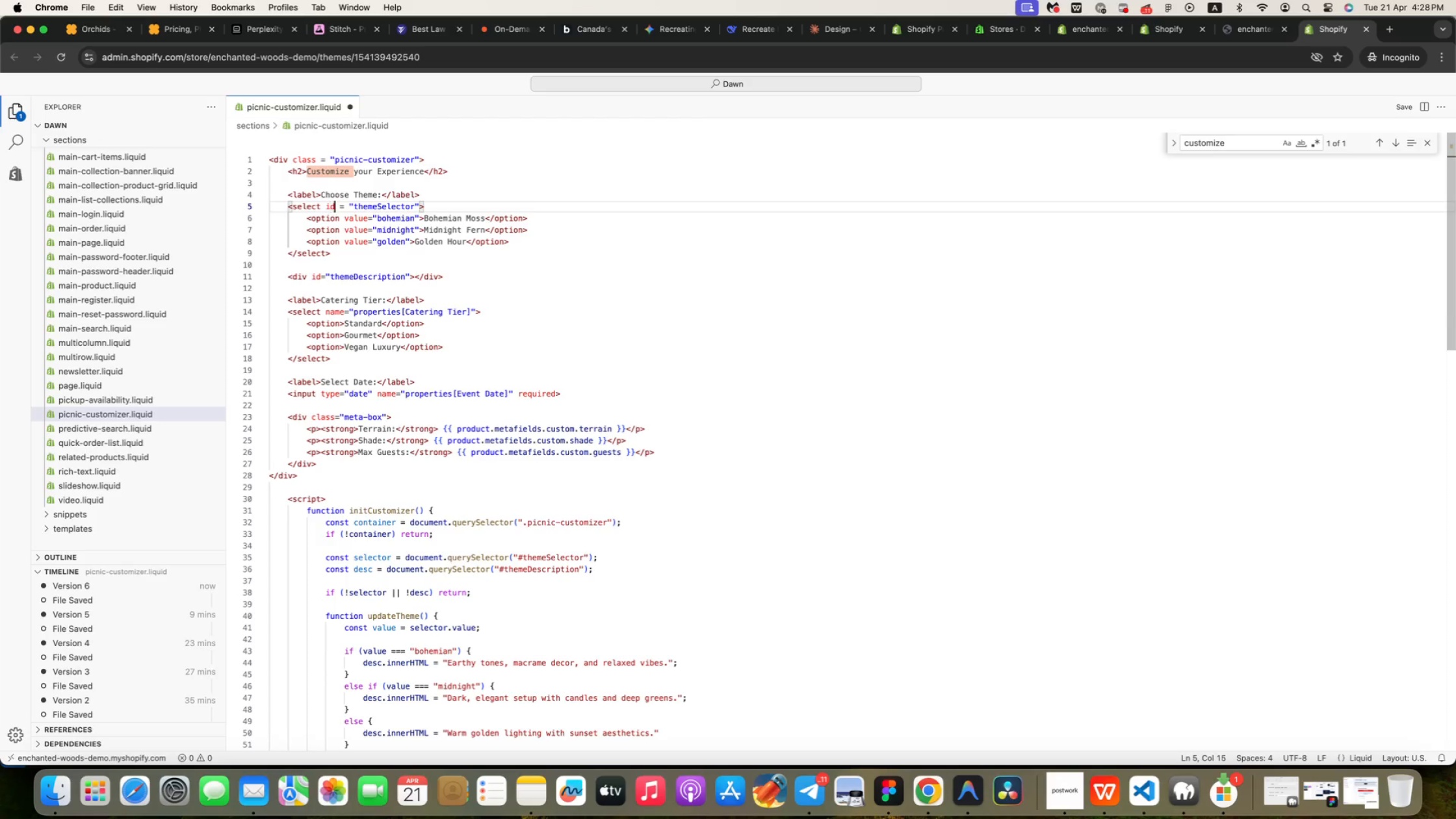 
key(ArrowRight)
 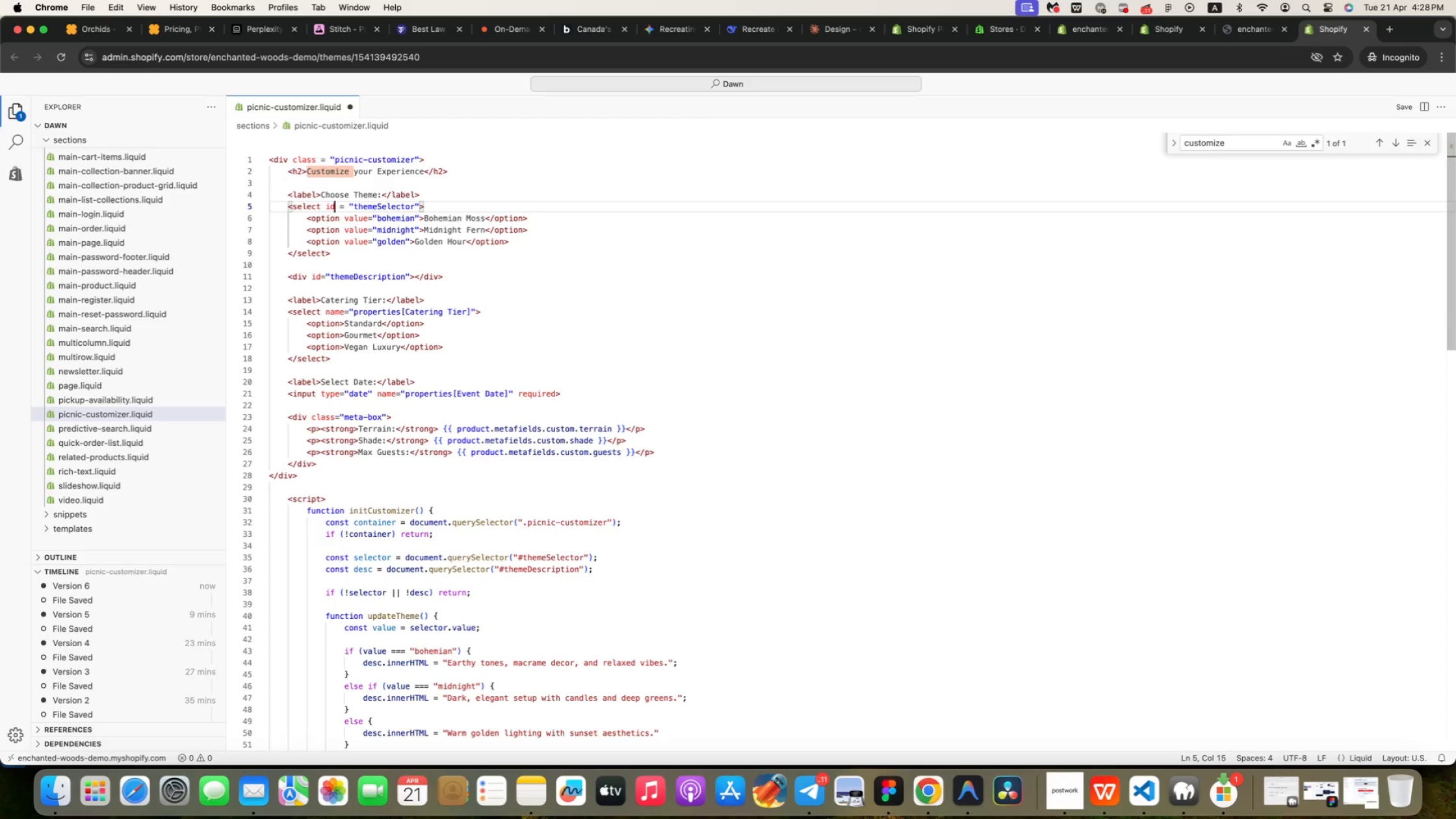 
key(ArrowRight)
 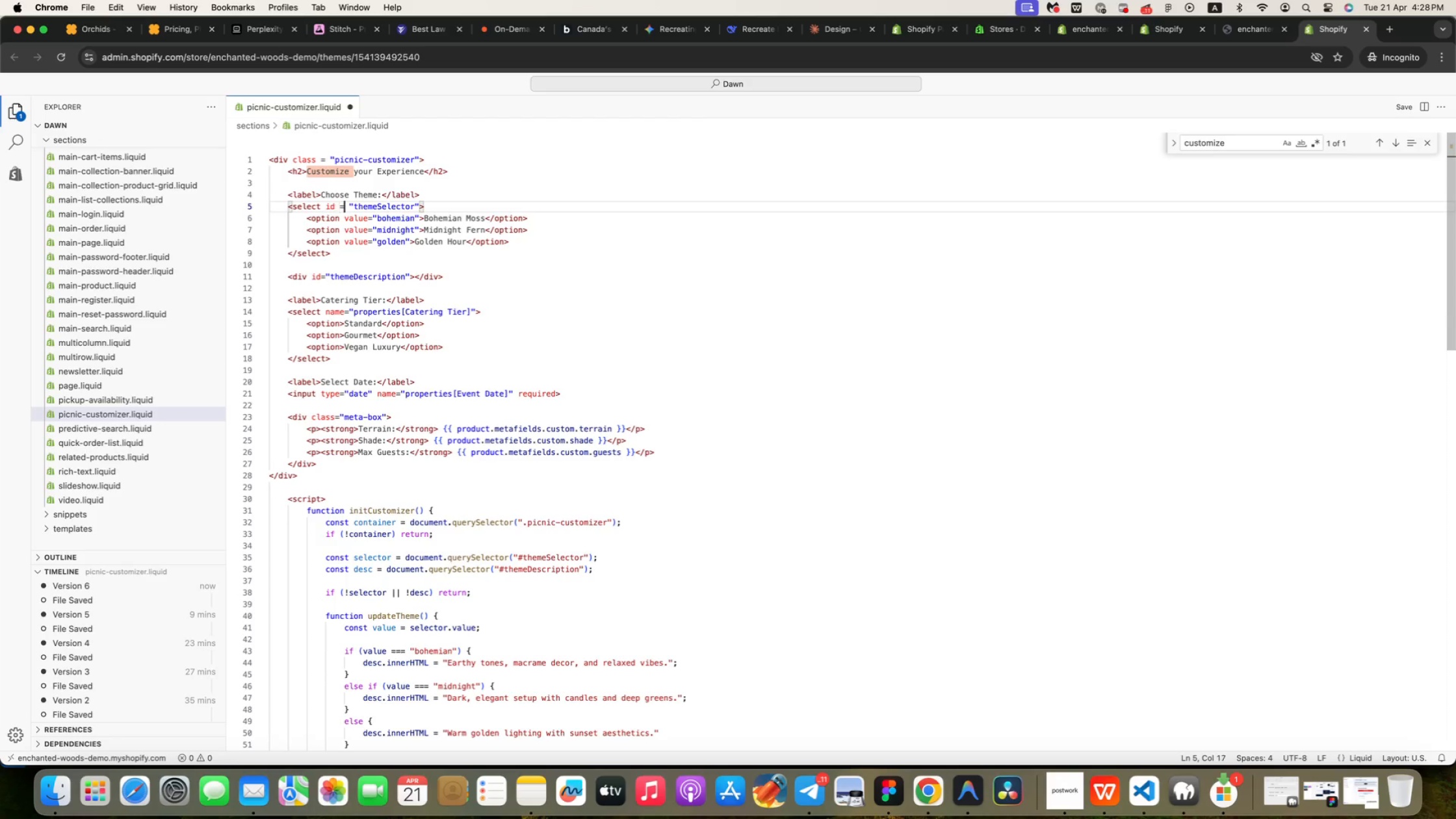 
key(ArrowRight)
 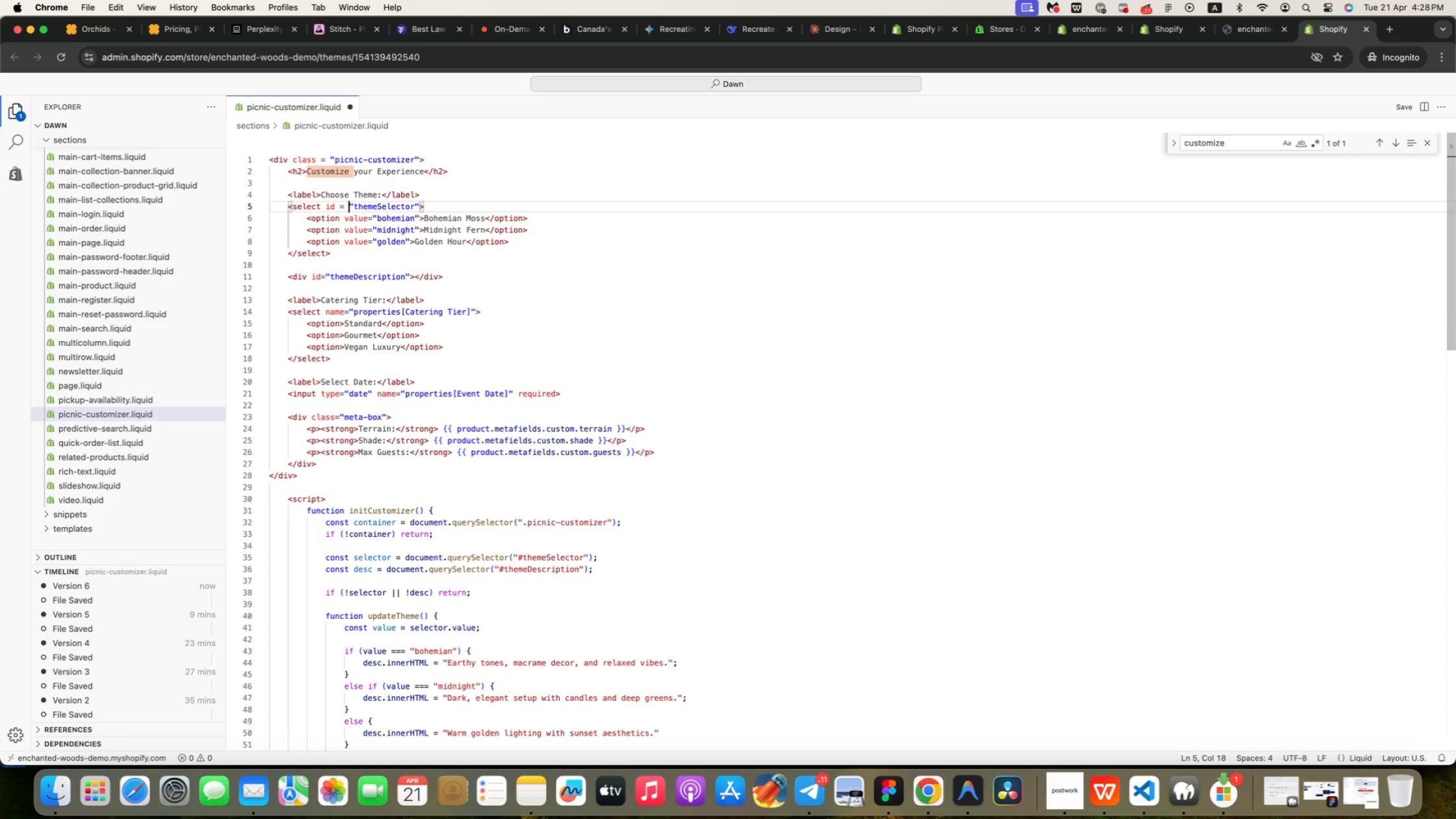 
hold_key(key=ArrowRight, duration=0.3)
 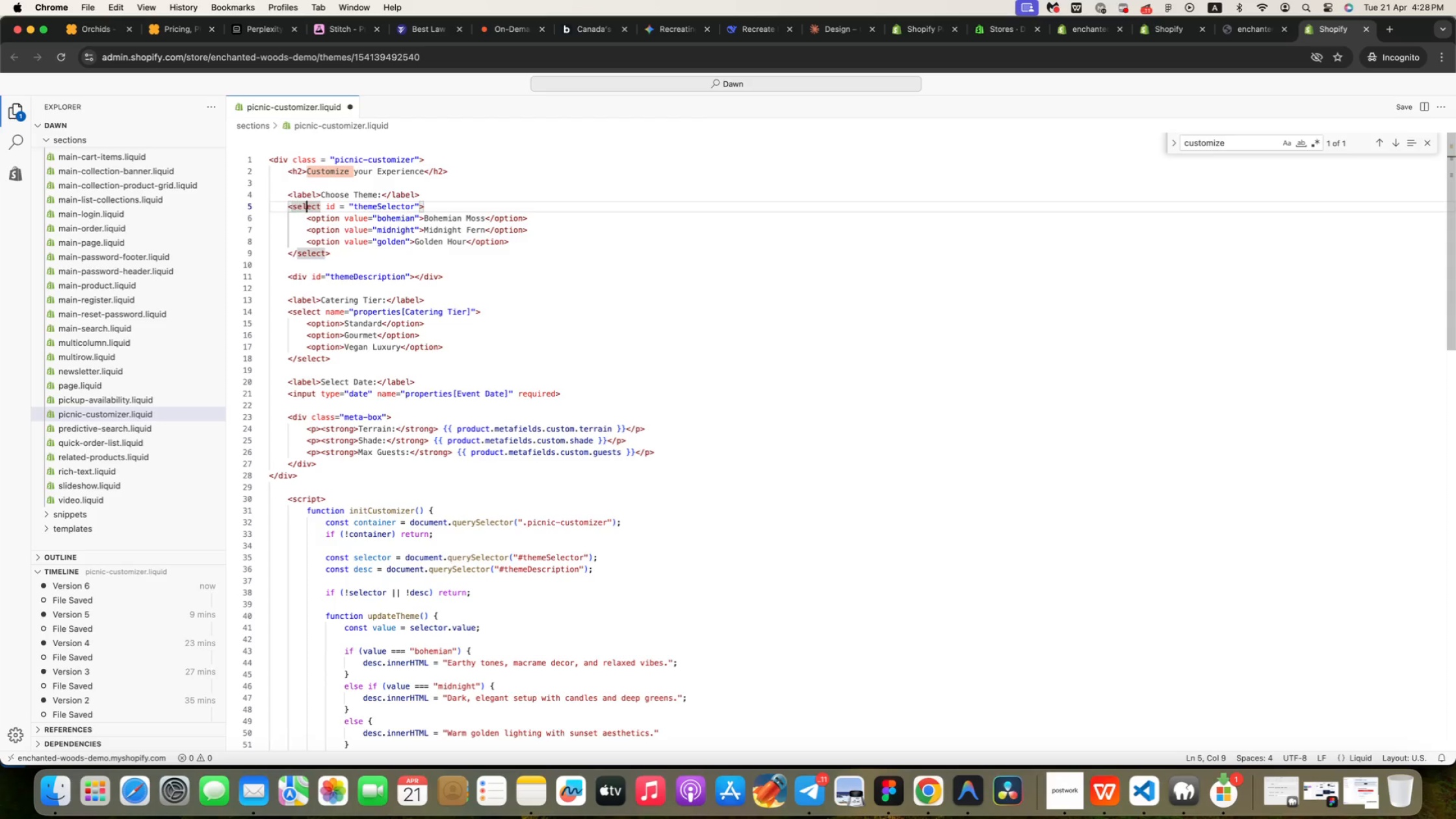 
key(ArrowRight)
 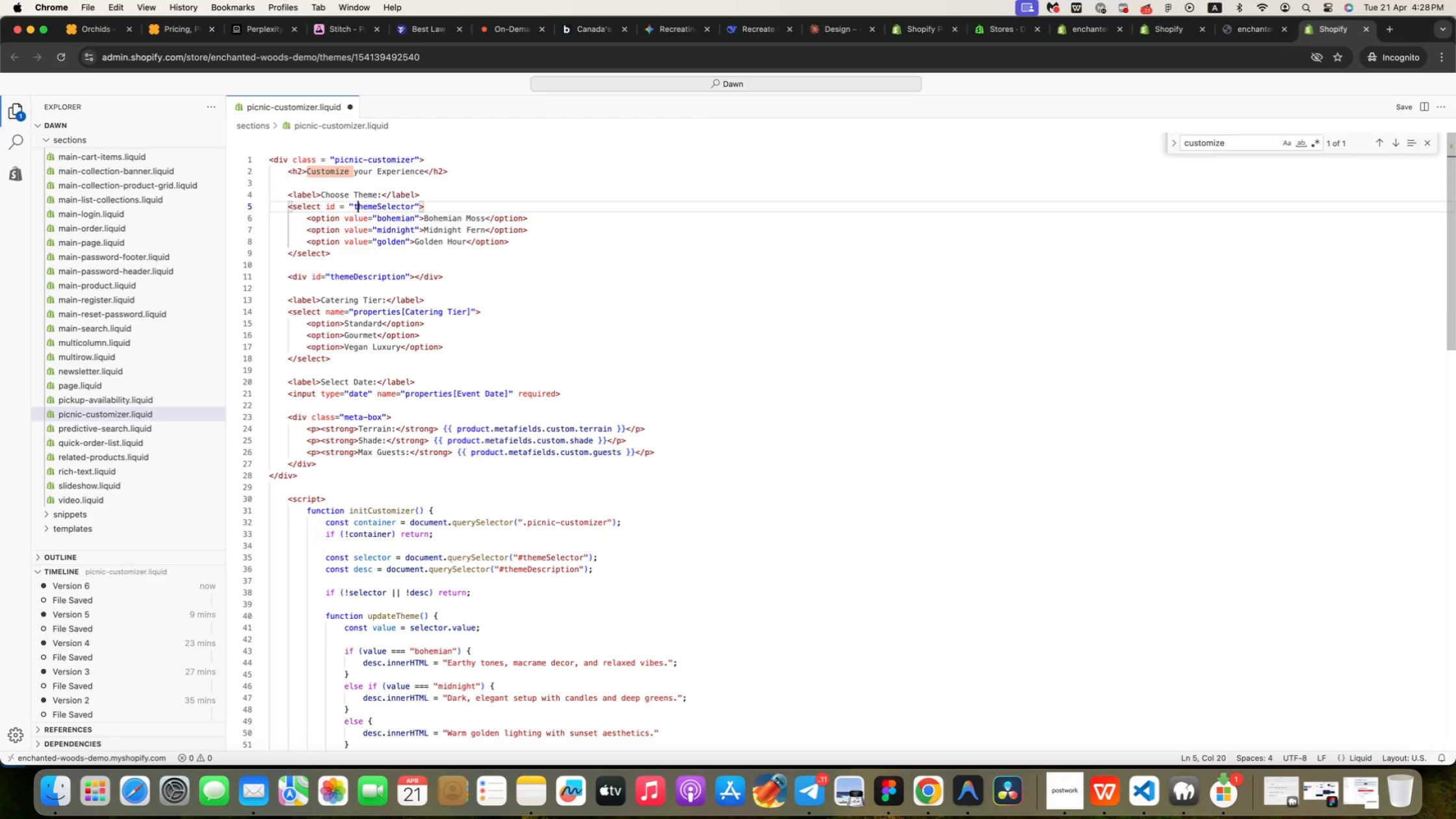 
key(ArrowRight)
 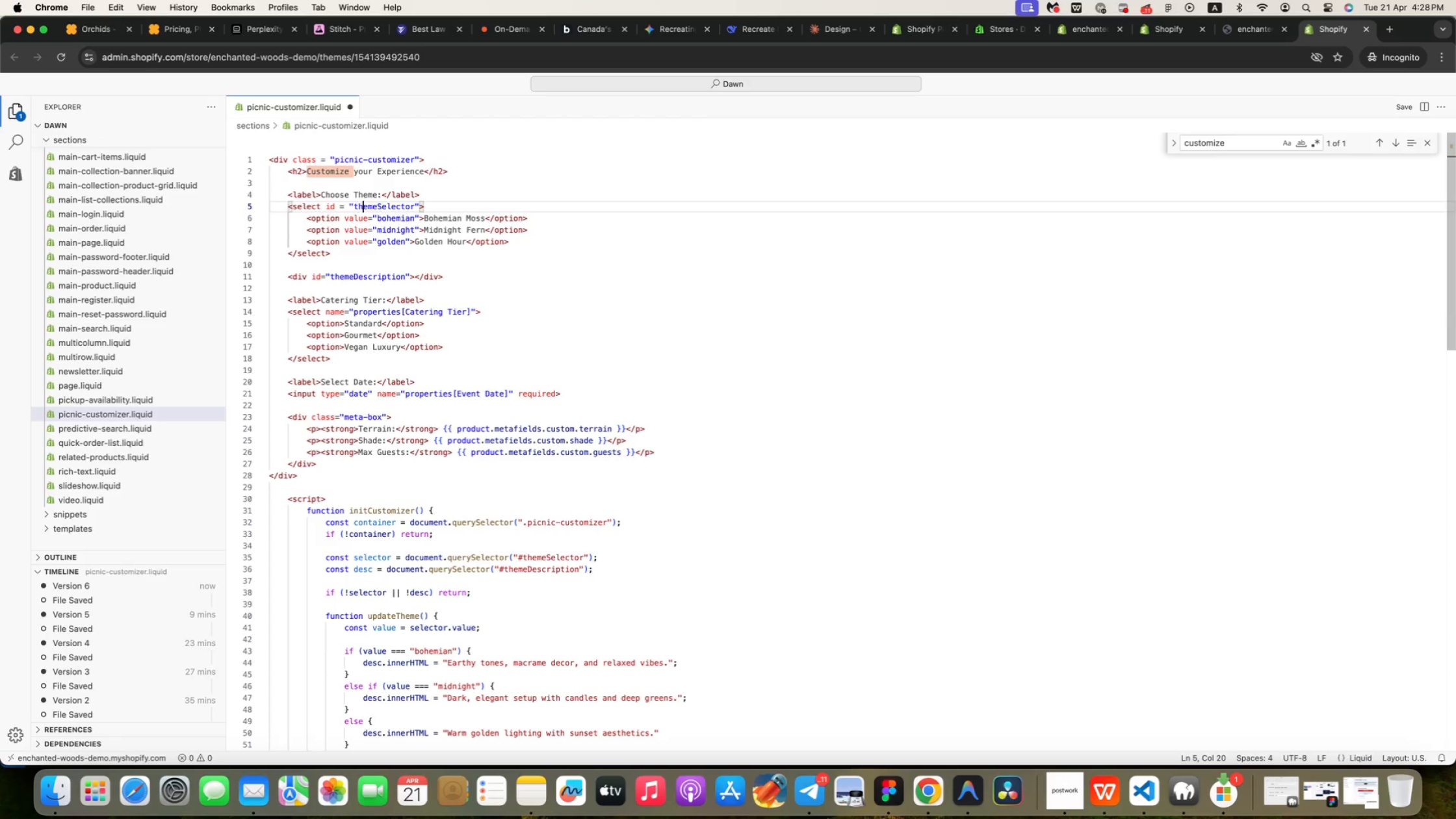 
key(ArrowRight)
 